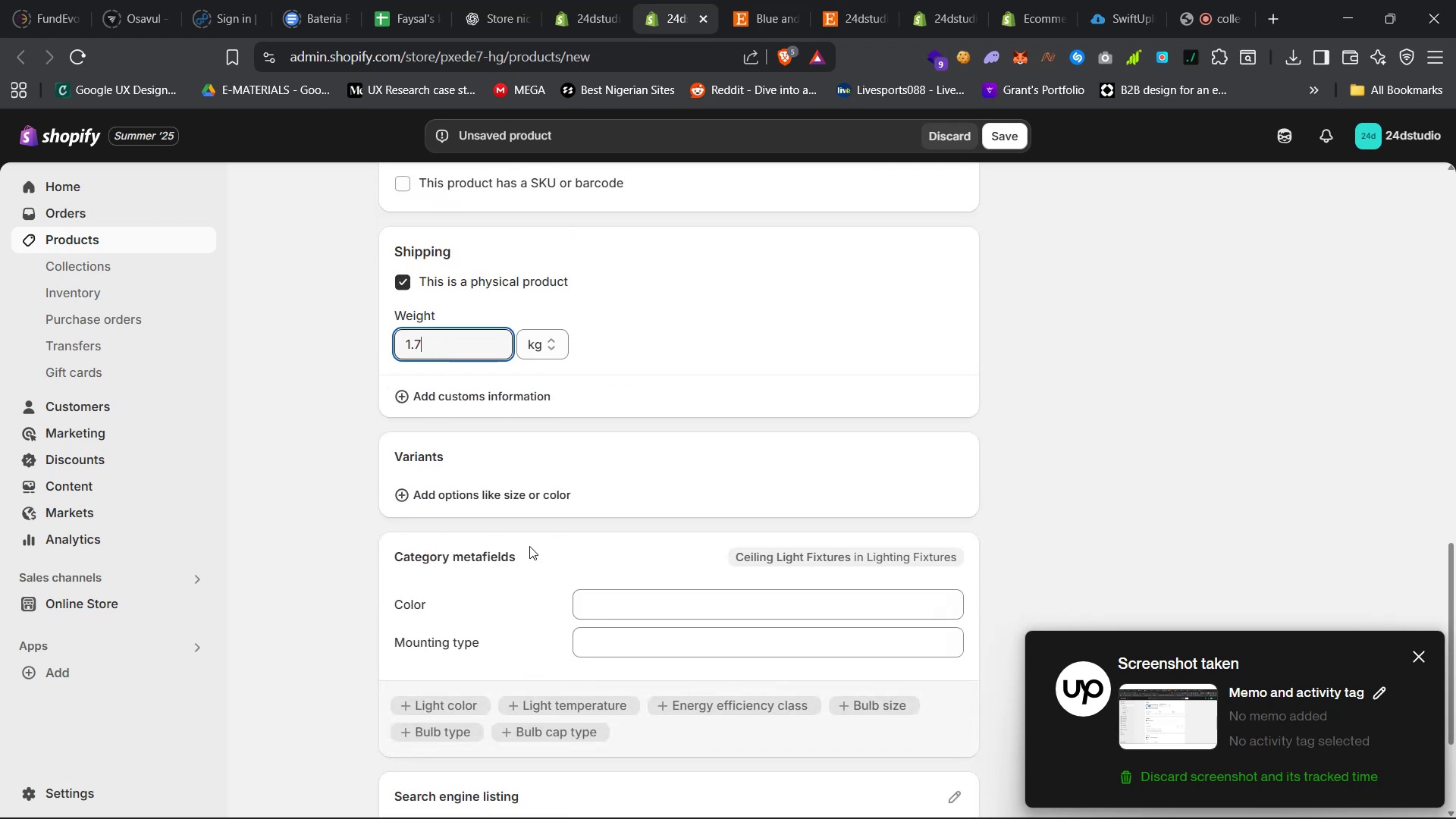 
left_click([517, 498])
 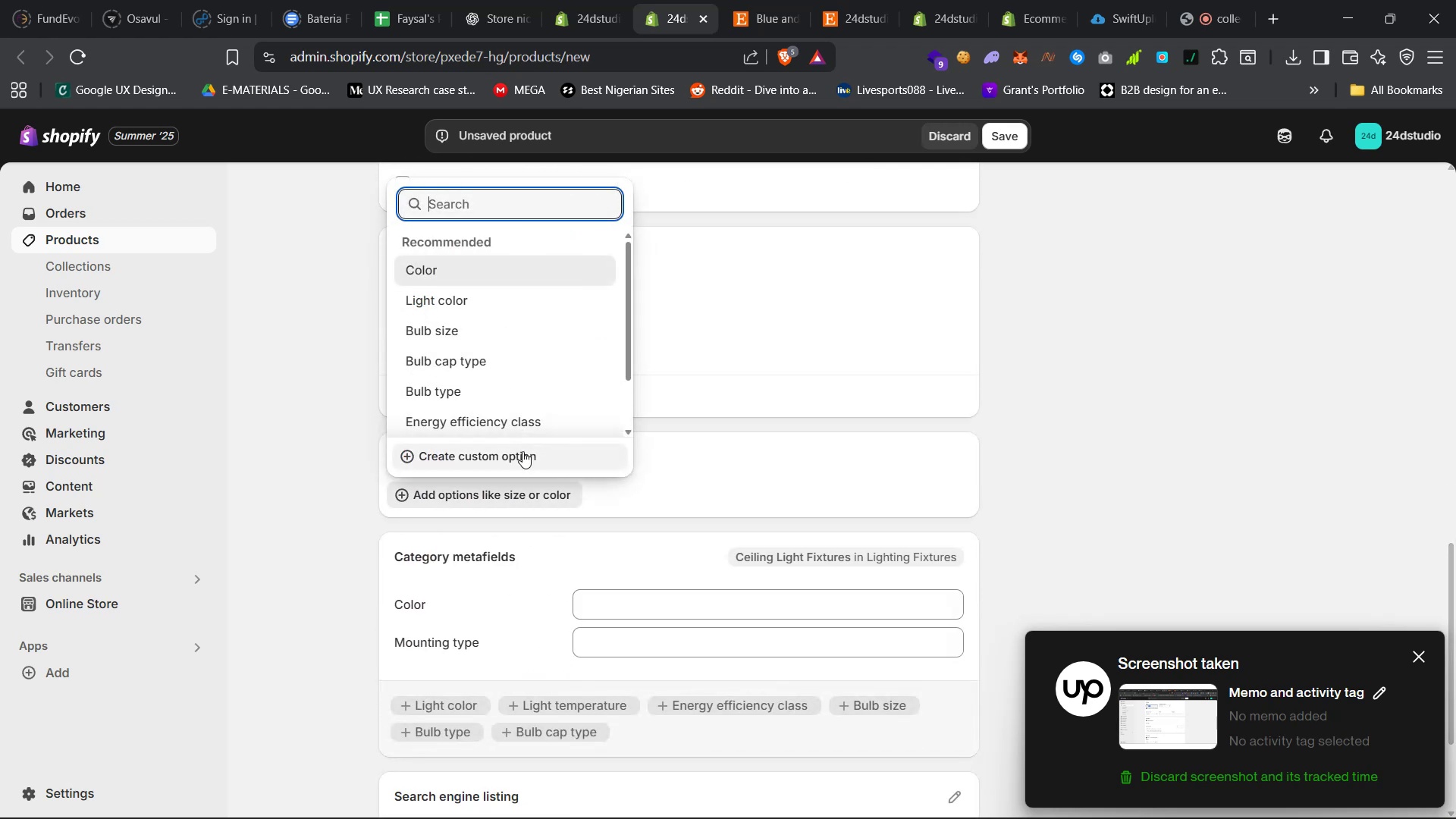 
left_click([522, 453])
 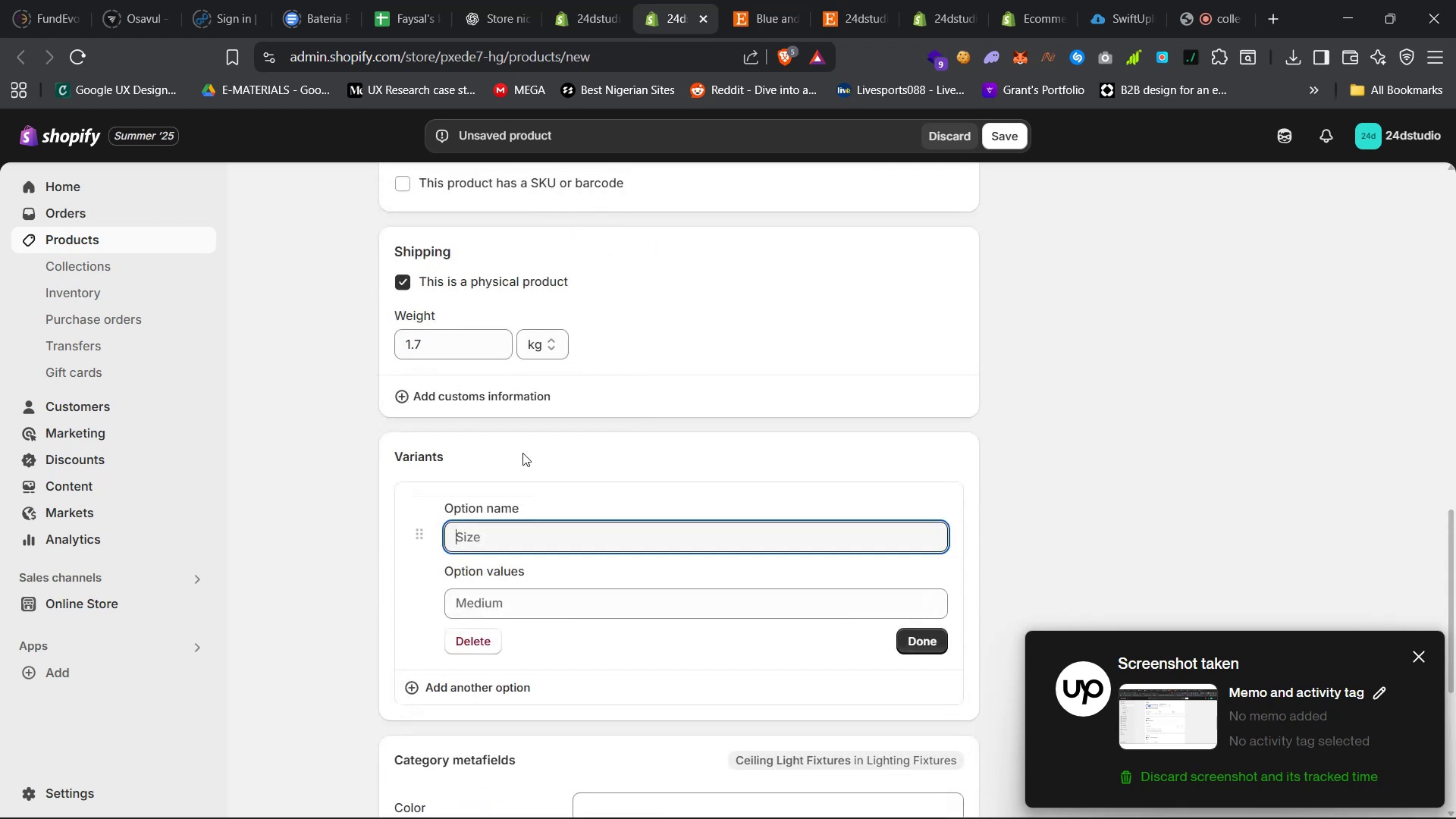 
scroll: coordinate [525, 457], scroll_direction: up, amount: 13.0
 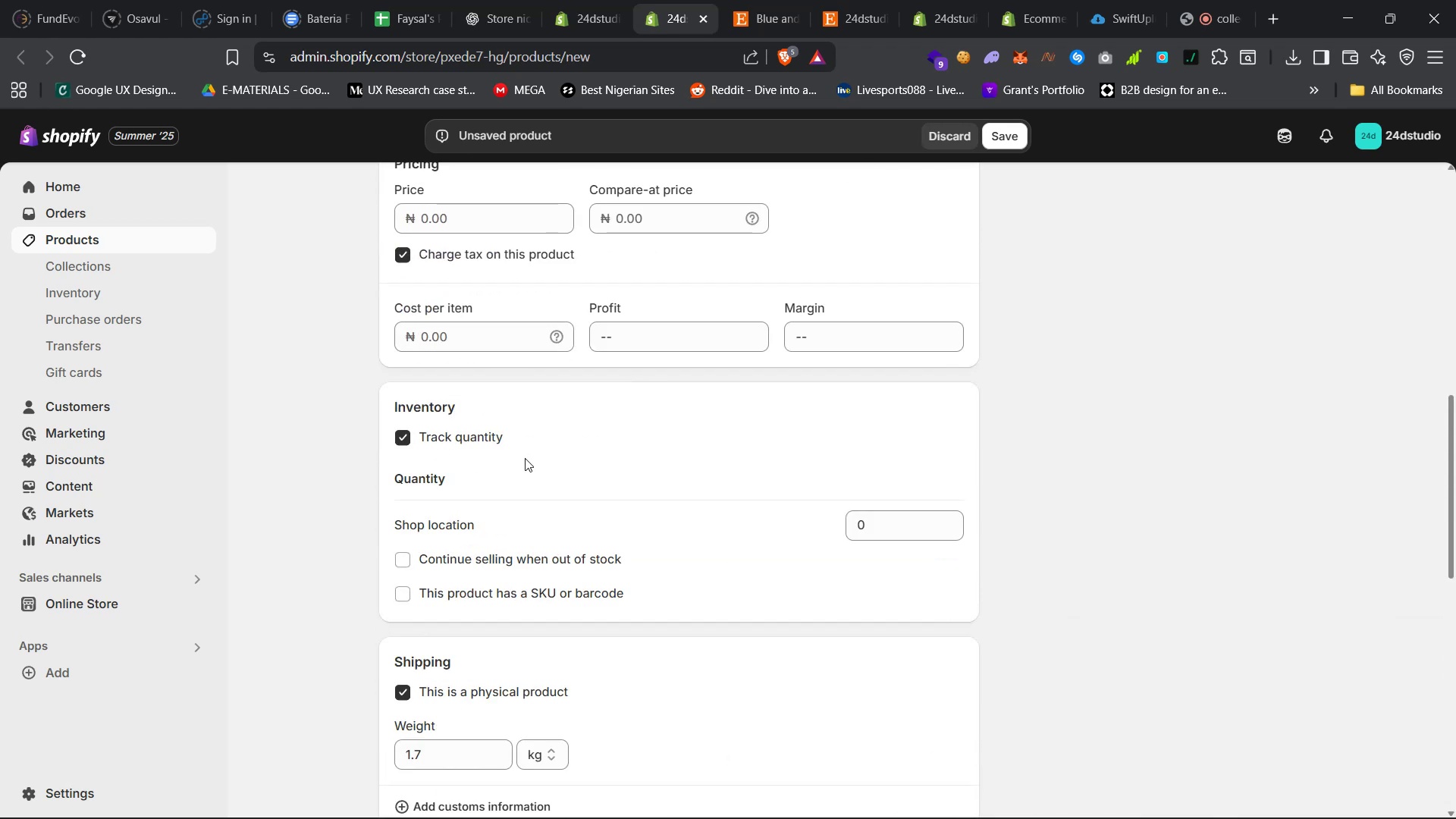 
scroll: coordinate [525, 458], scroll_direction: down, amount: 11.0
 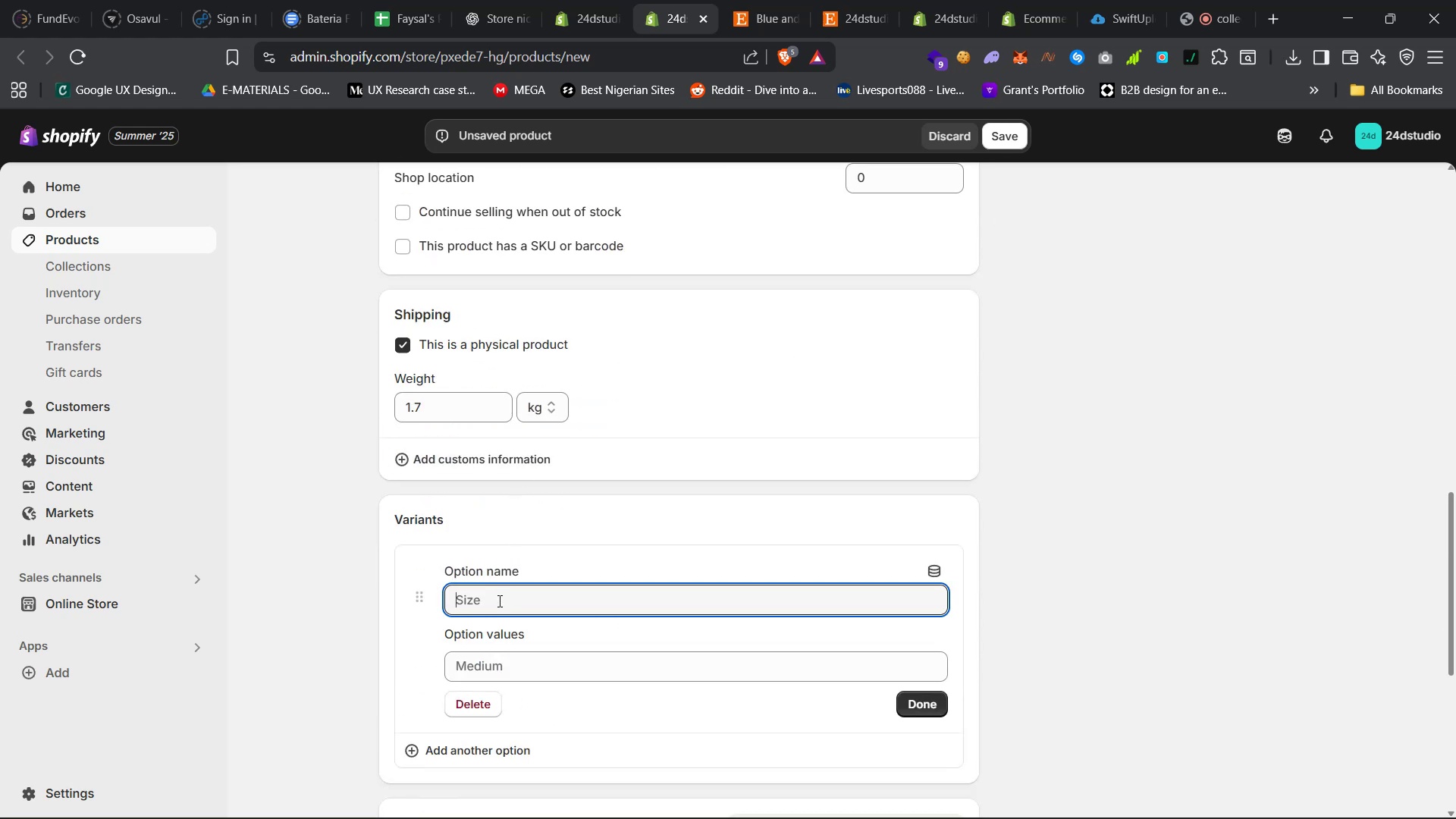 
type(Select an option)
 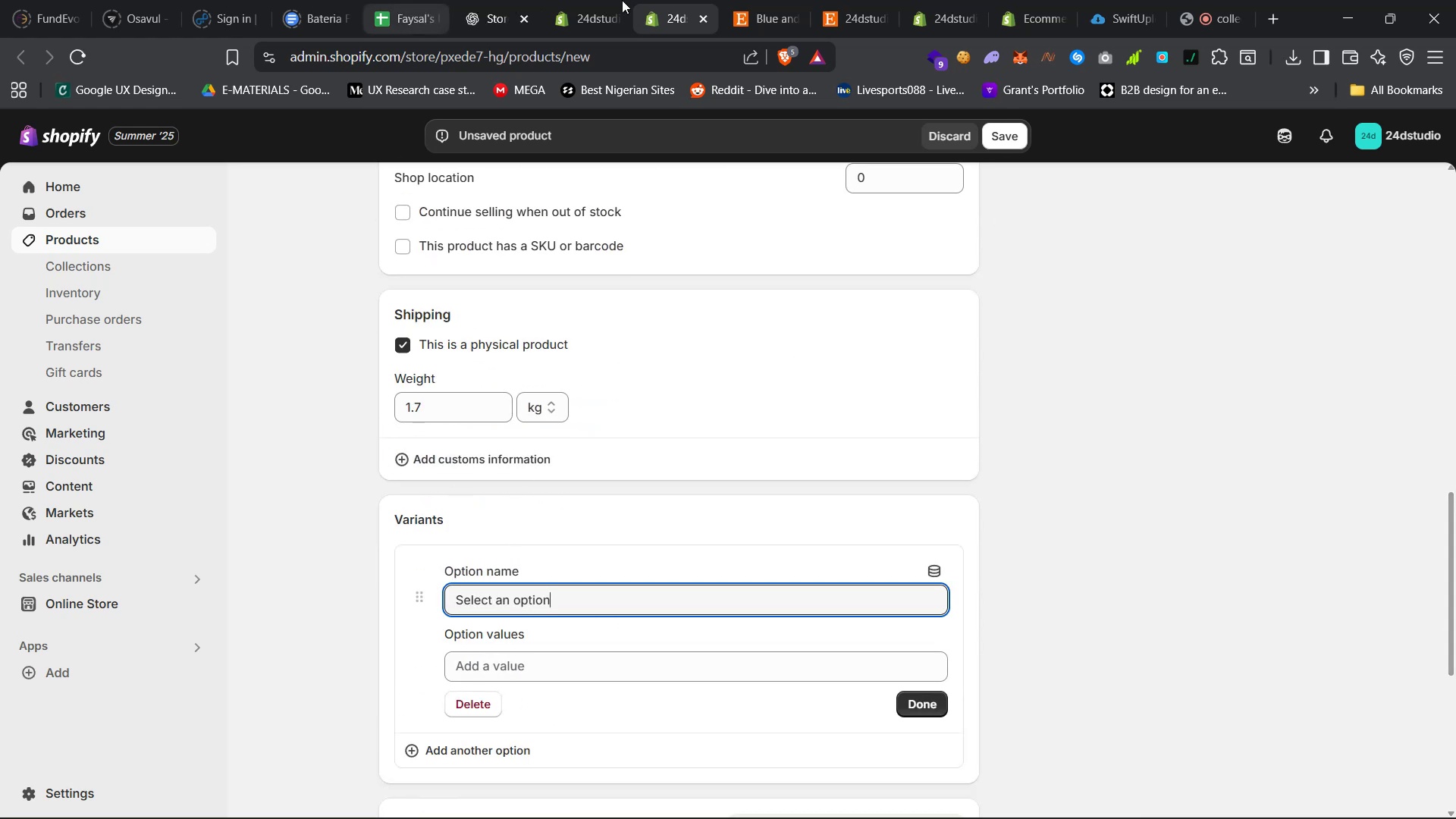 
left_click([742, 0])
 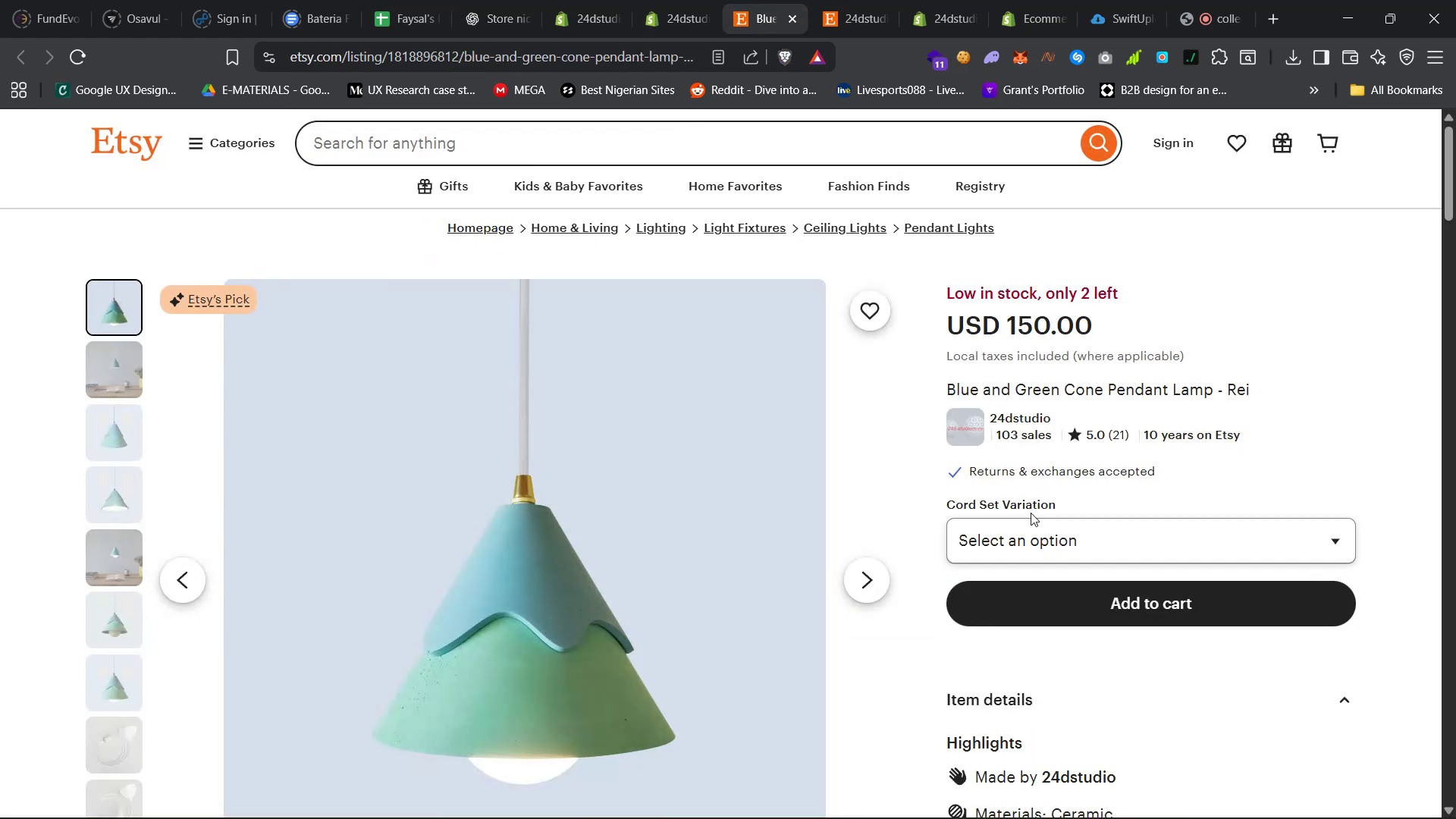 
left_click([1041, 526])
 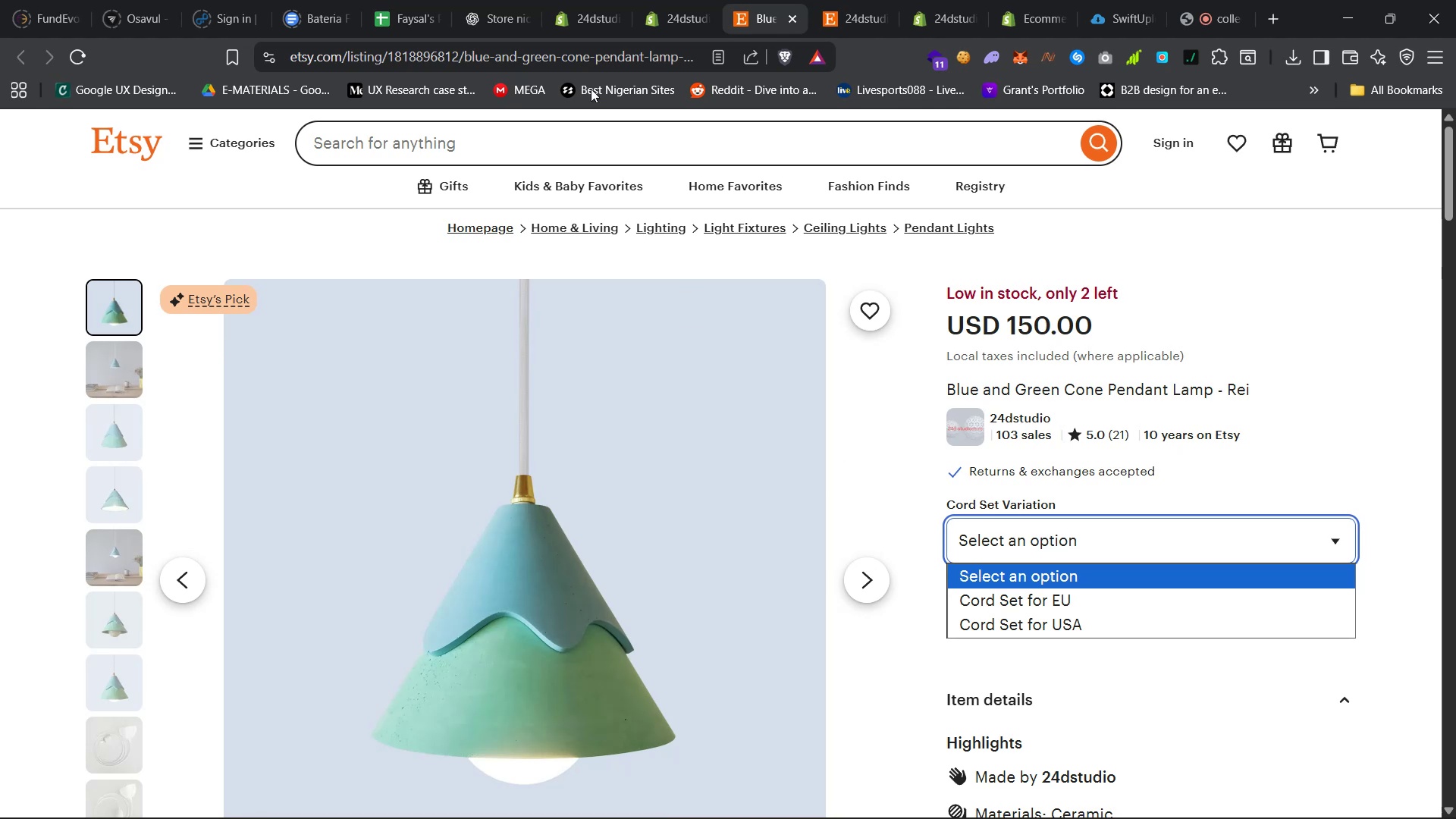 
left_click([654, 0])
 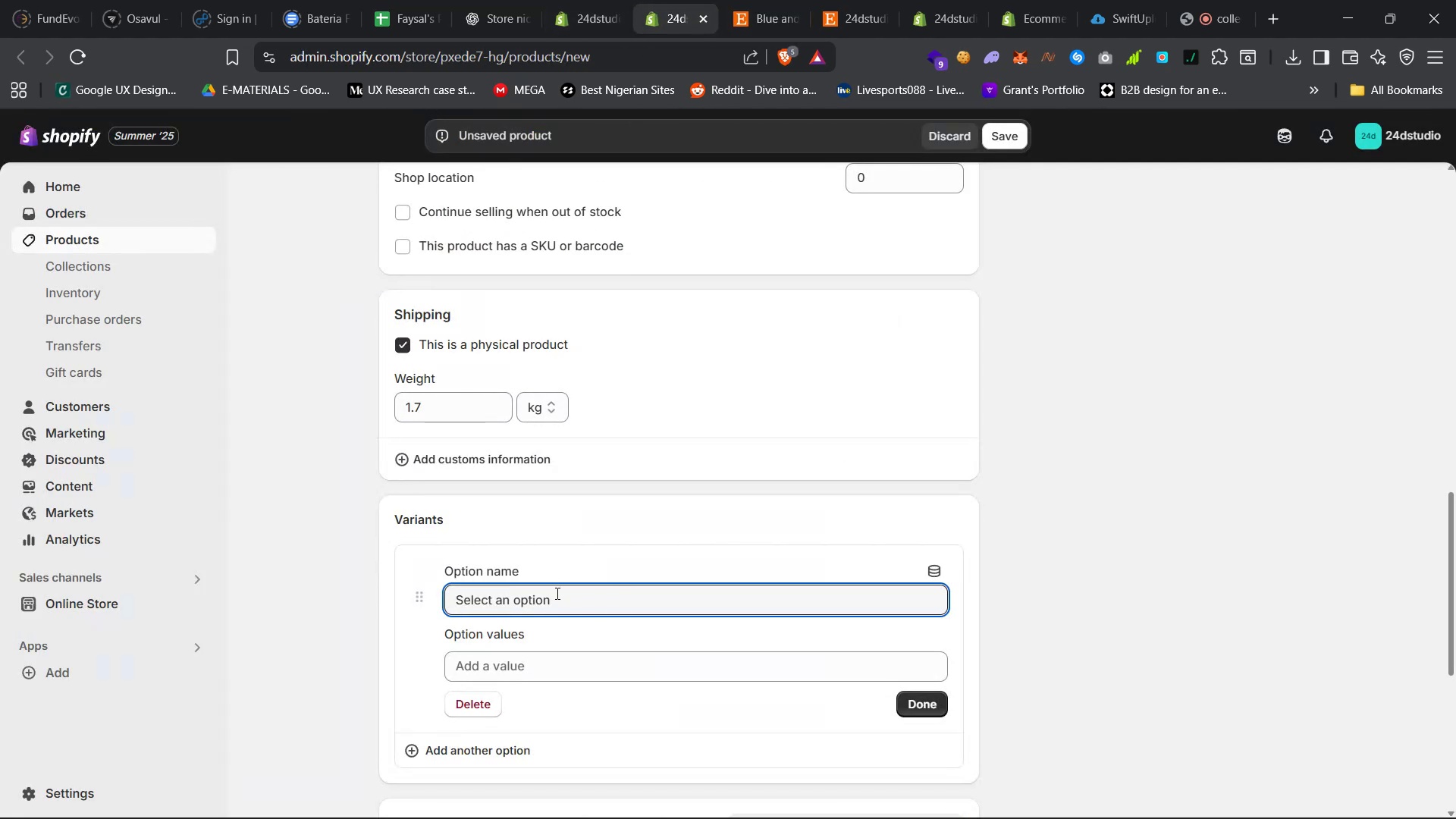 
key(Control+A)
 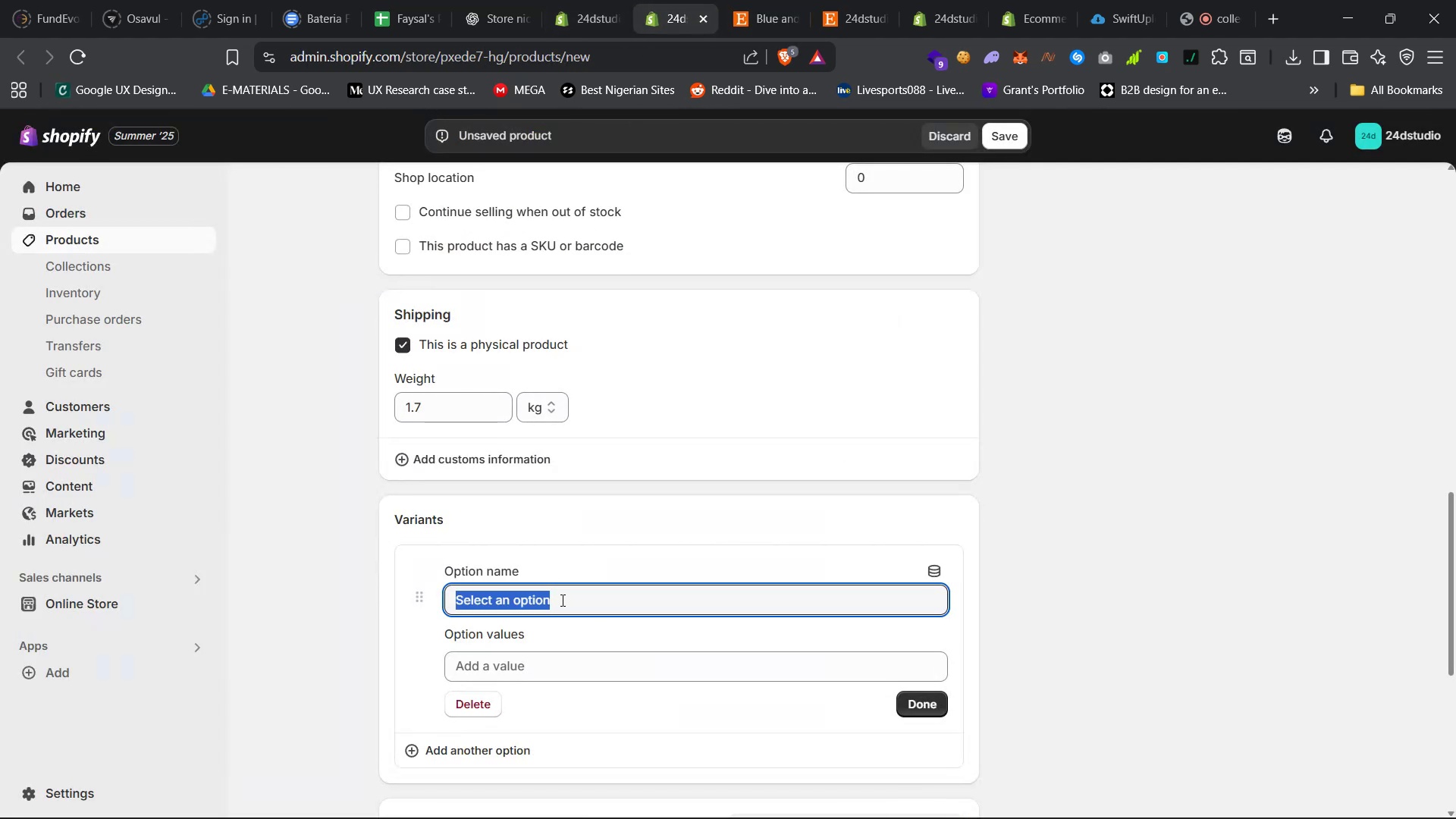 
type(Cord Set Variation)
 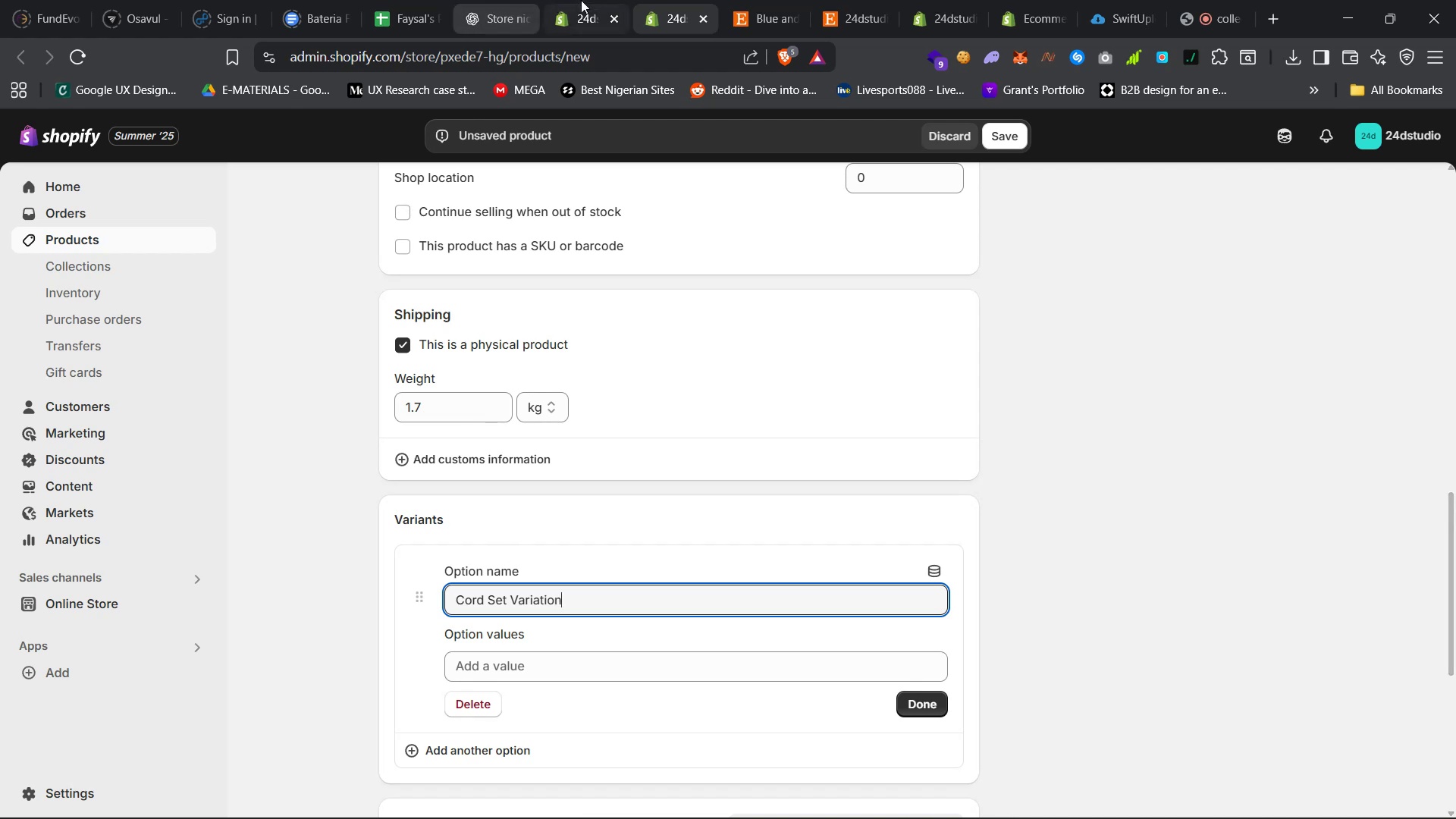 
left_click([742, 0])
 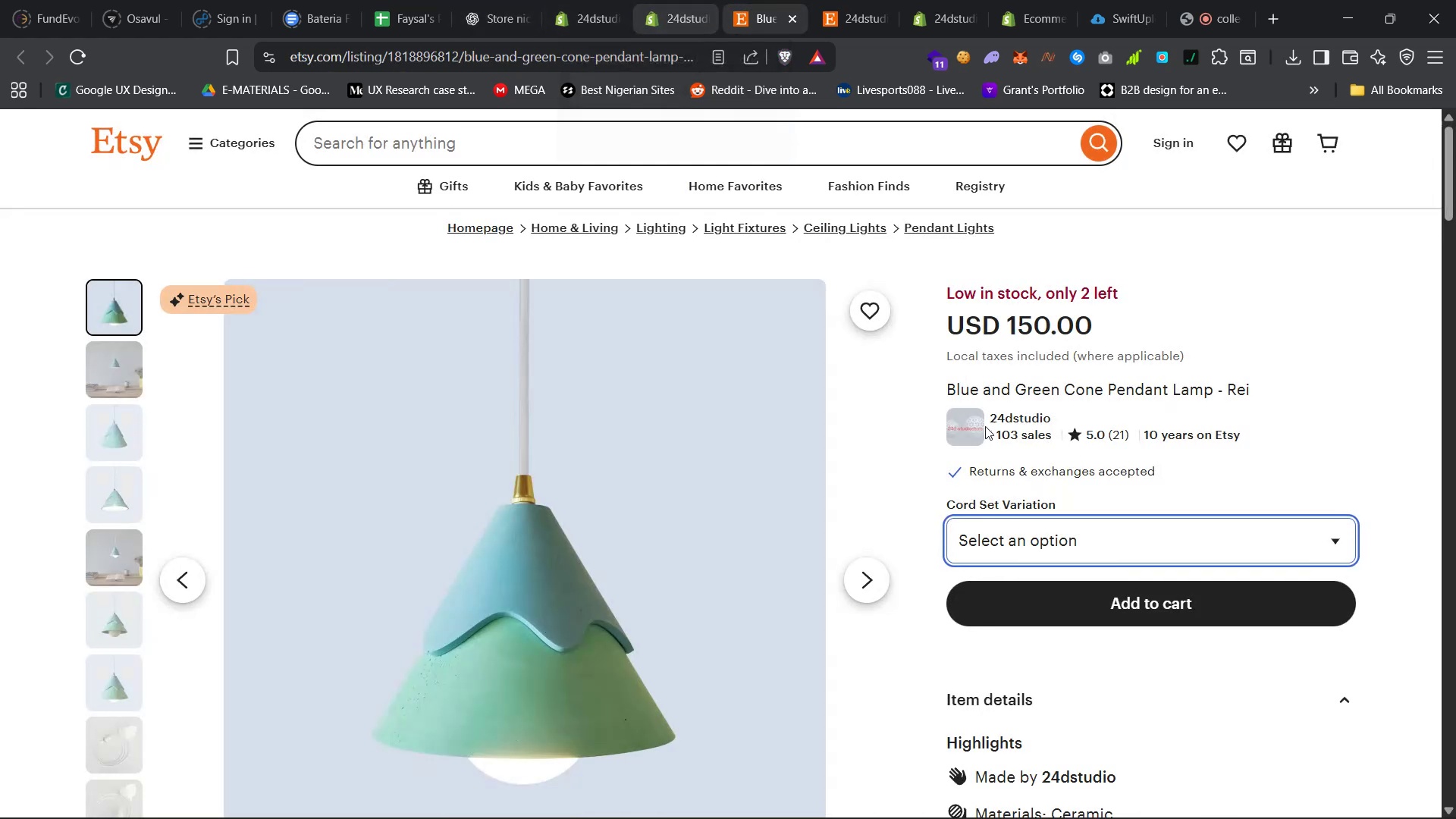 
left_click([1112, 537])
 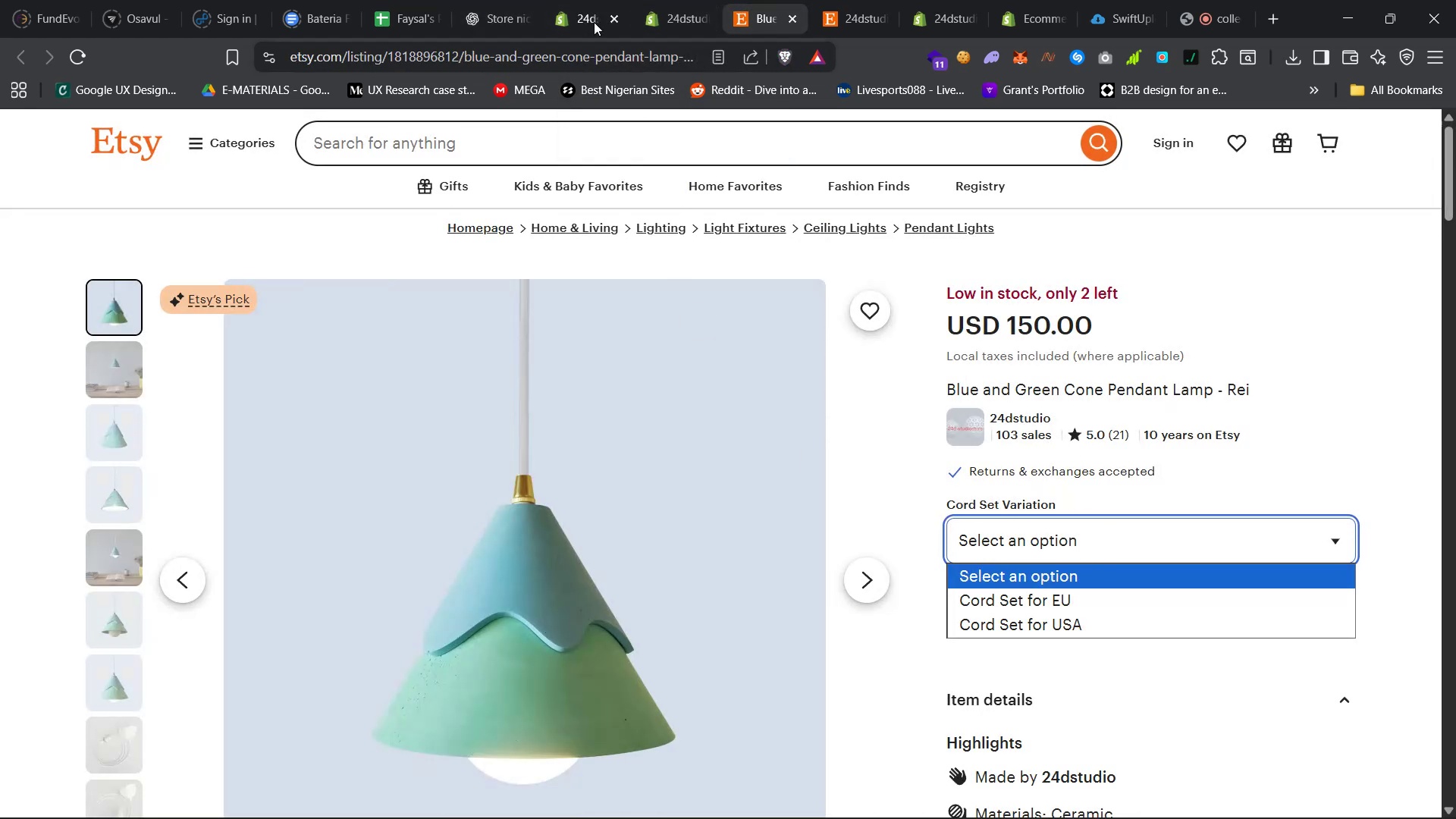 
left_click([673, 0])
 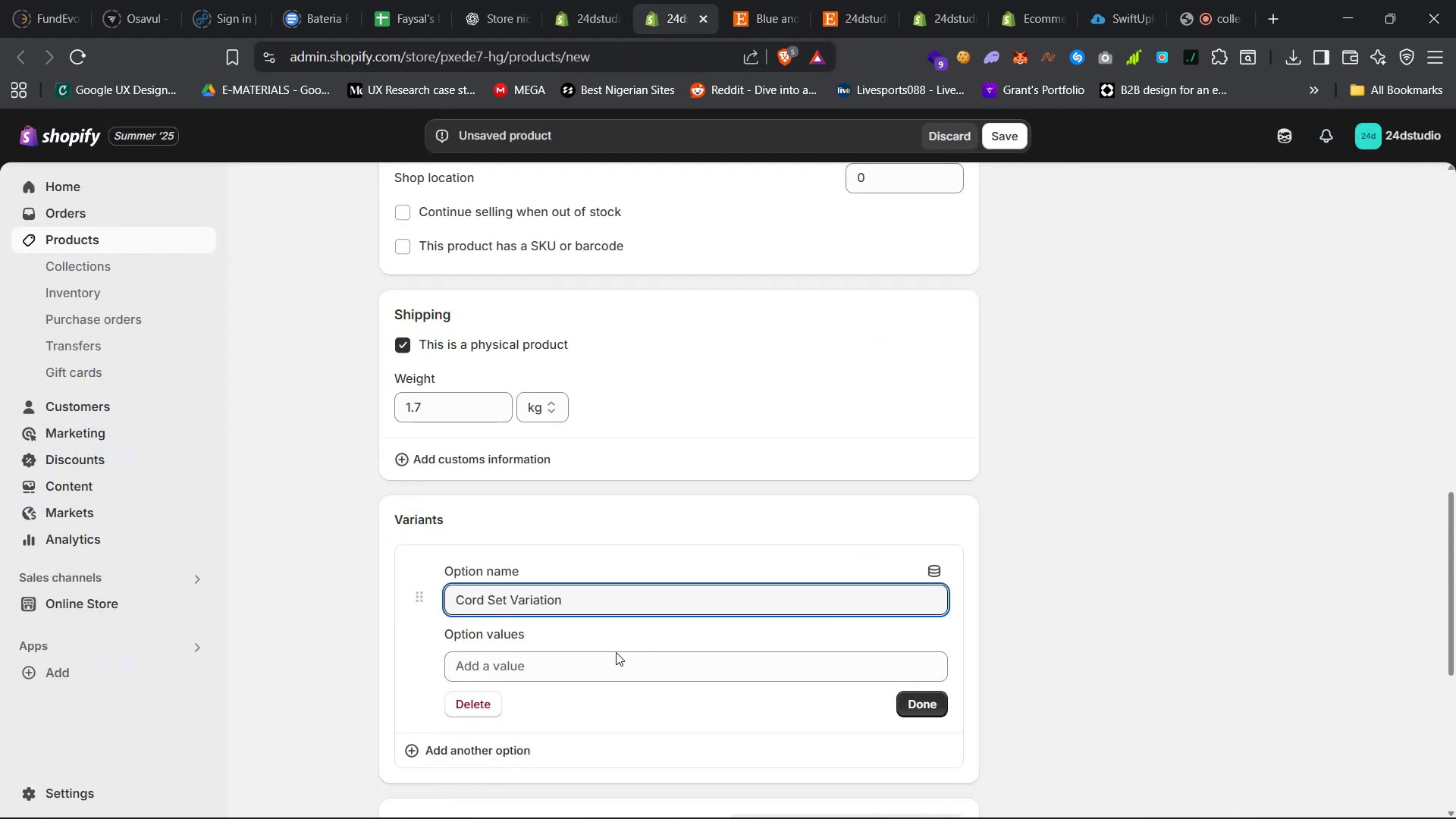 
left_click([602, 657])
 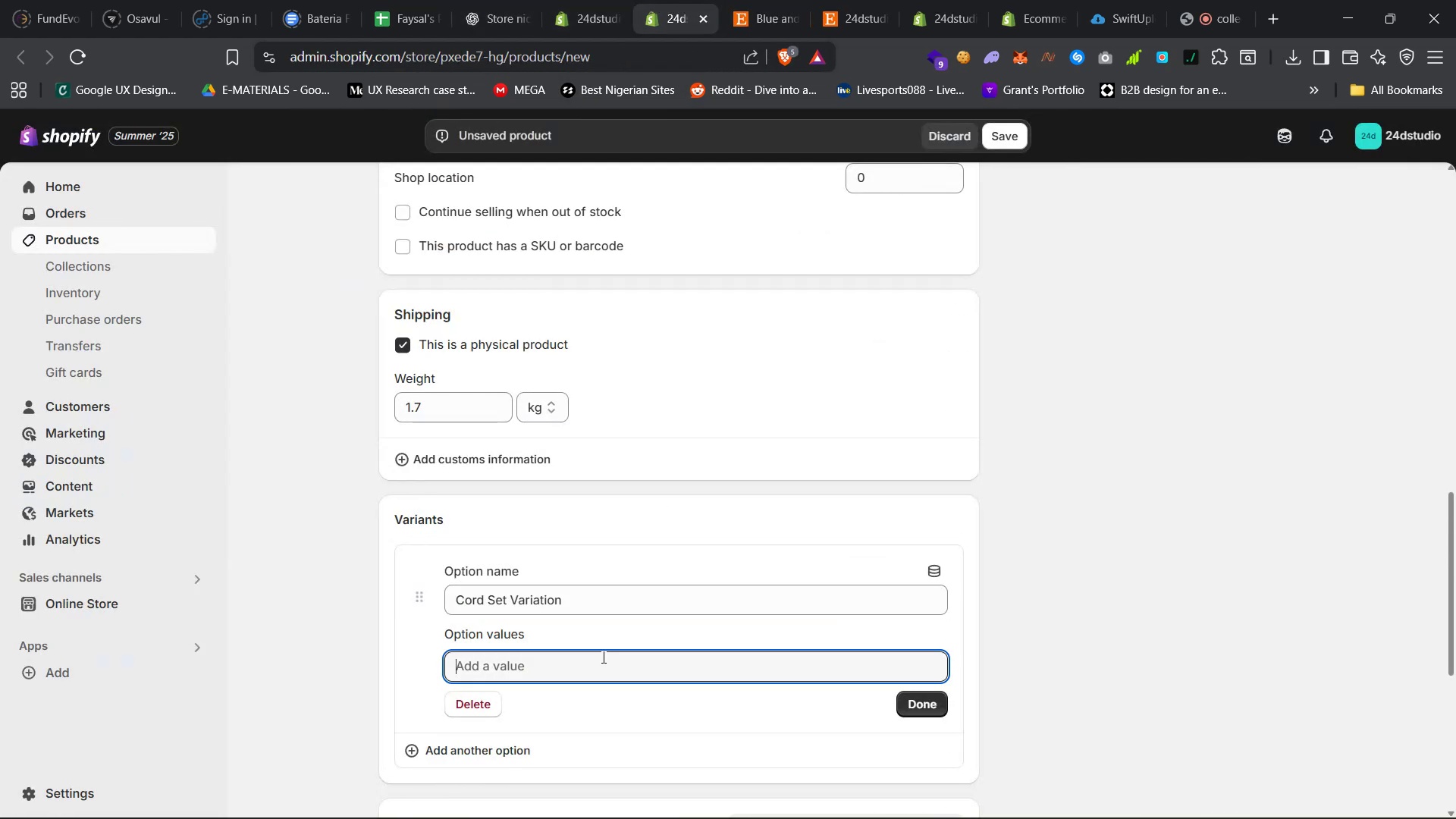 
type(Cord set for EU)
 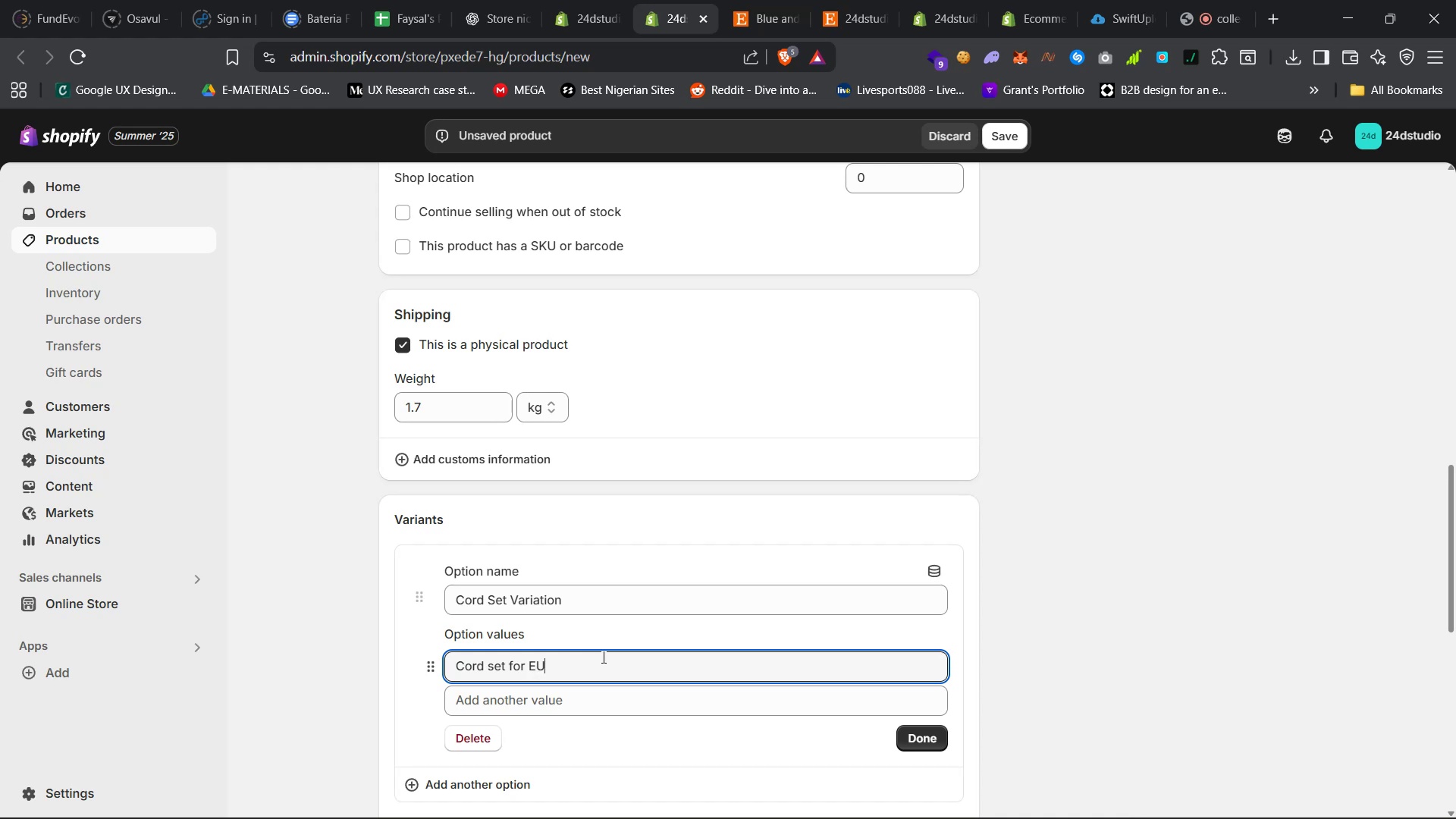 
left_click([598, 706])
 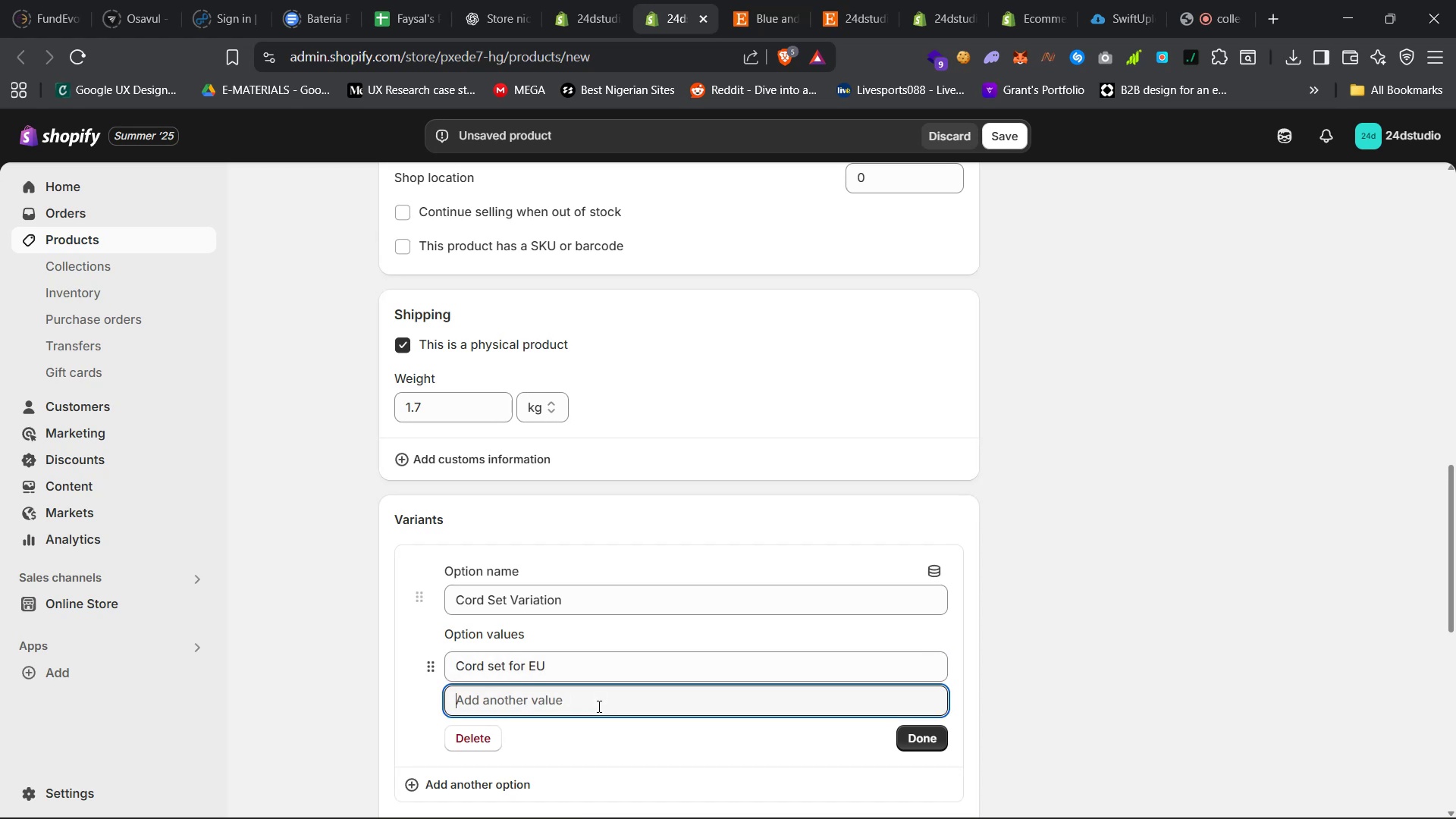 
type(Cord S)
key(Backspace)
type(set for USA)
 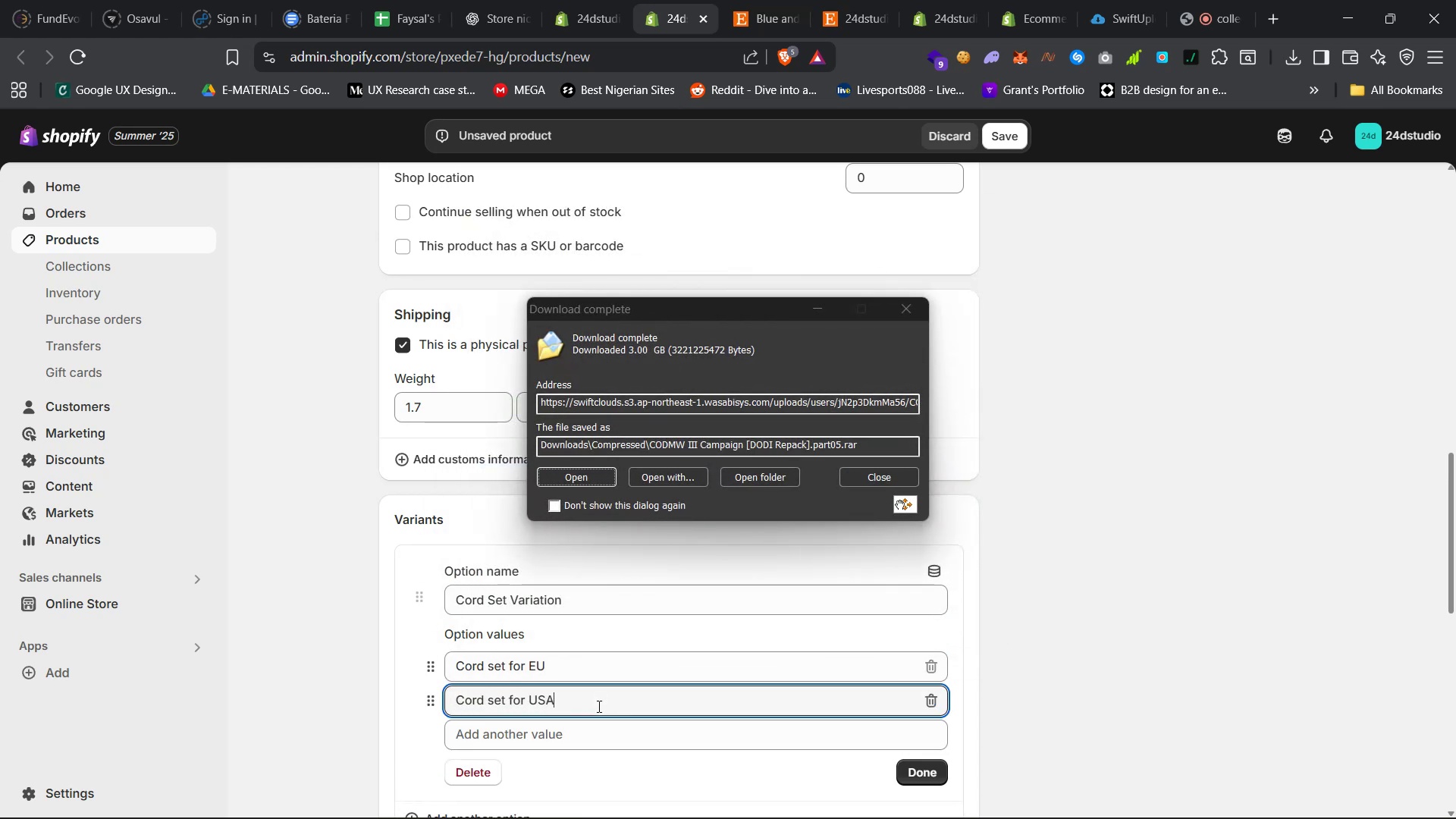 
left_click([910, 772])
 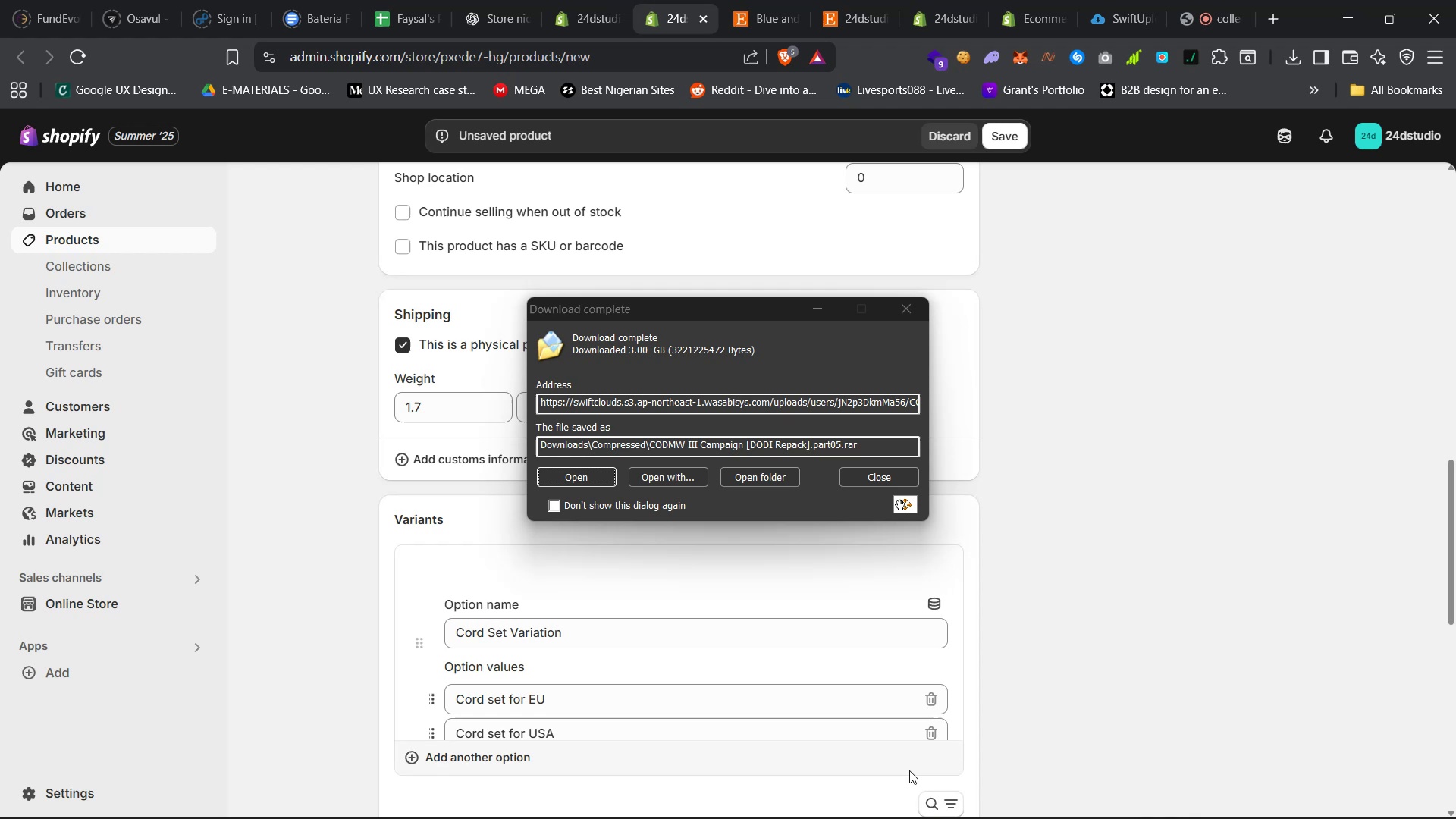 
mouse_move([830, 633])
 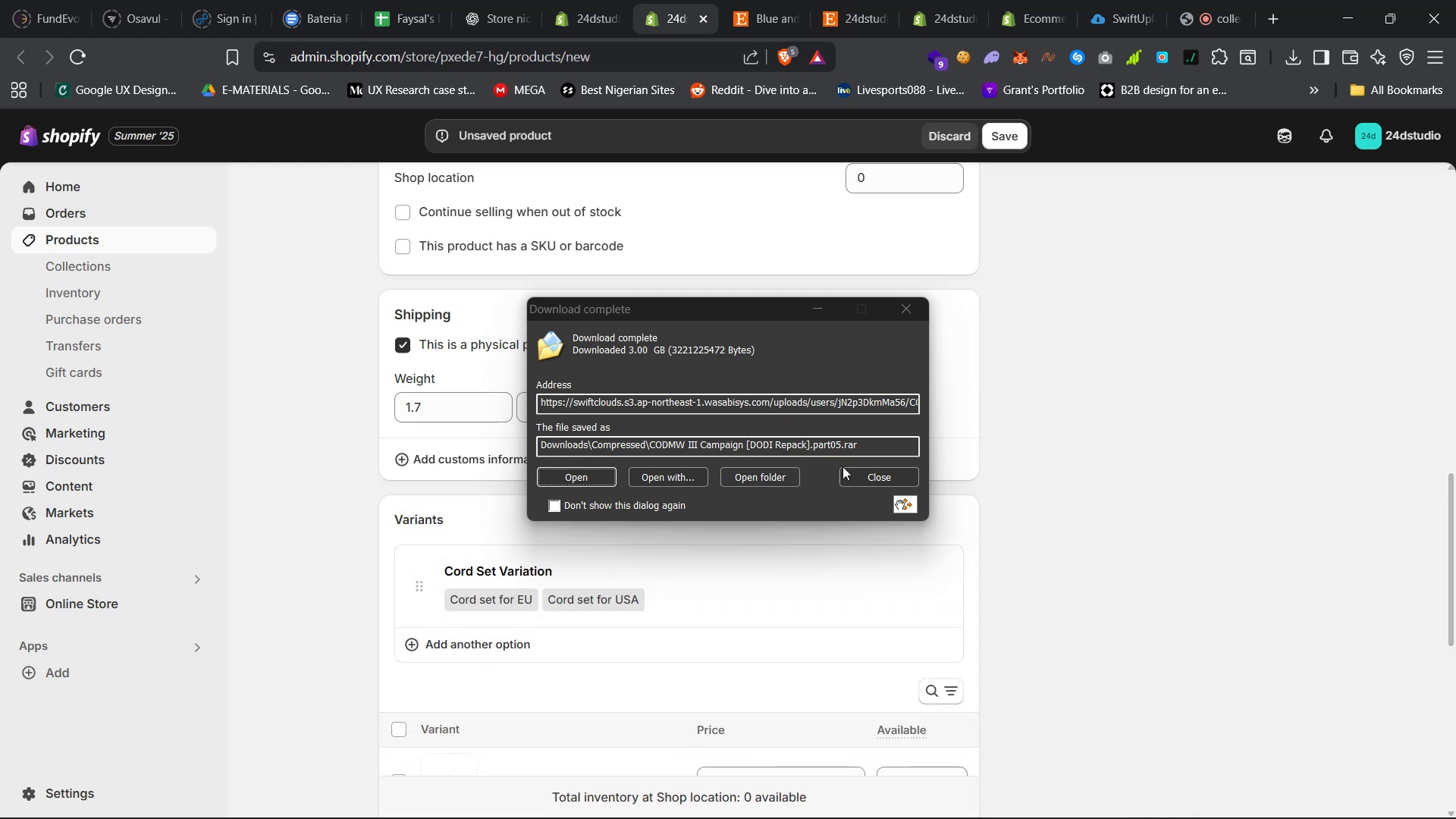 
left_click([860, 473])
 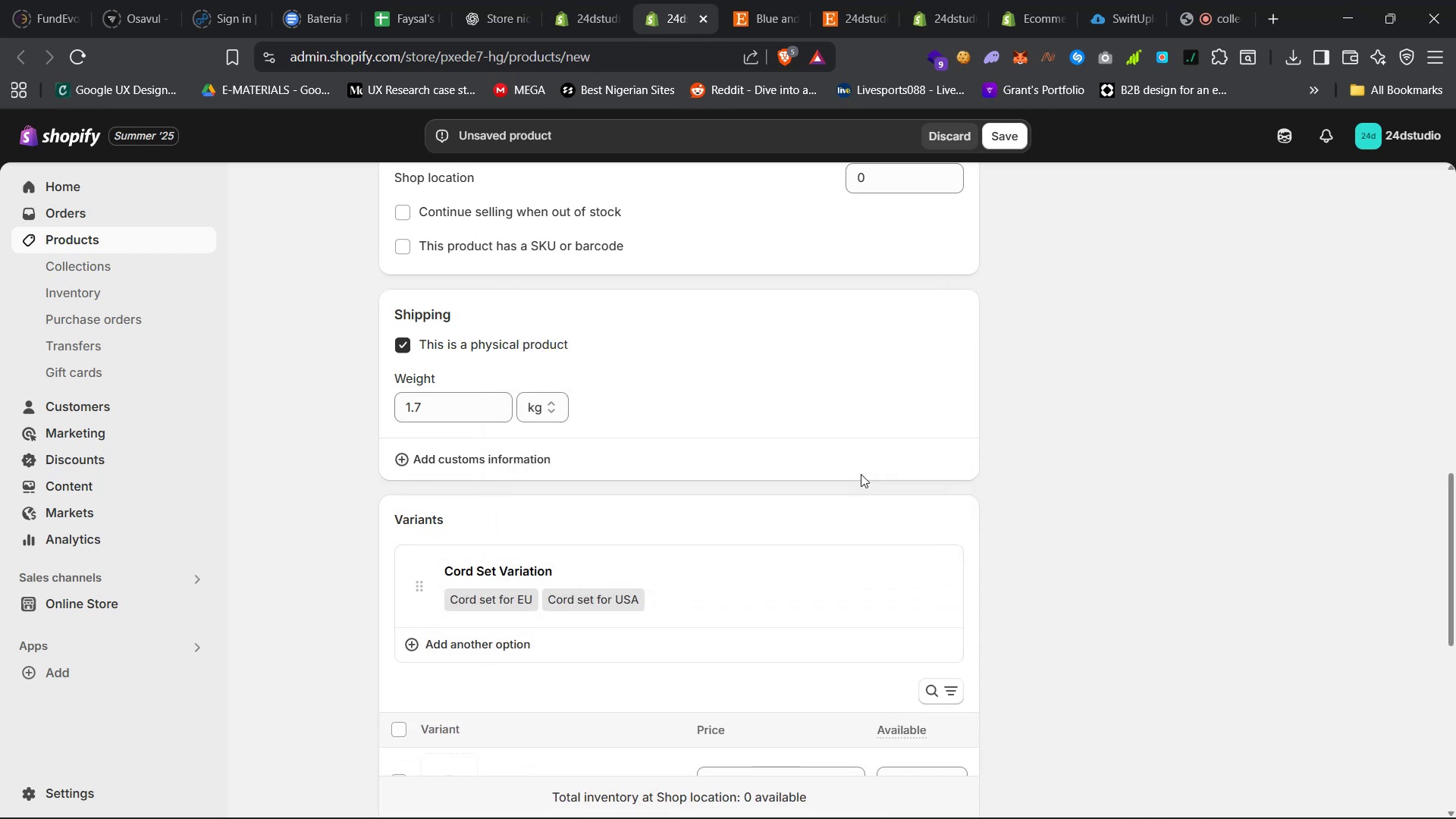 
scroll: coordinate [861, 475], scroll_direction: down, amount: 6.0
 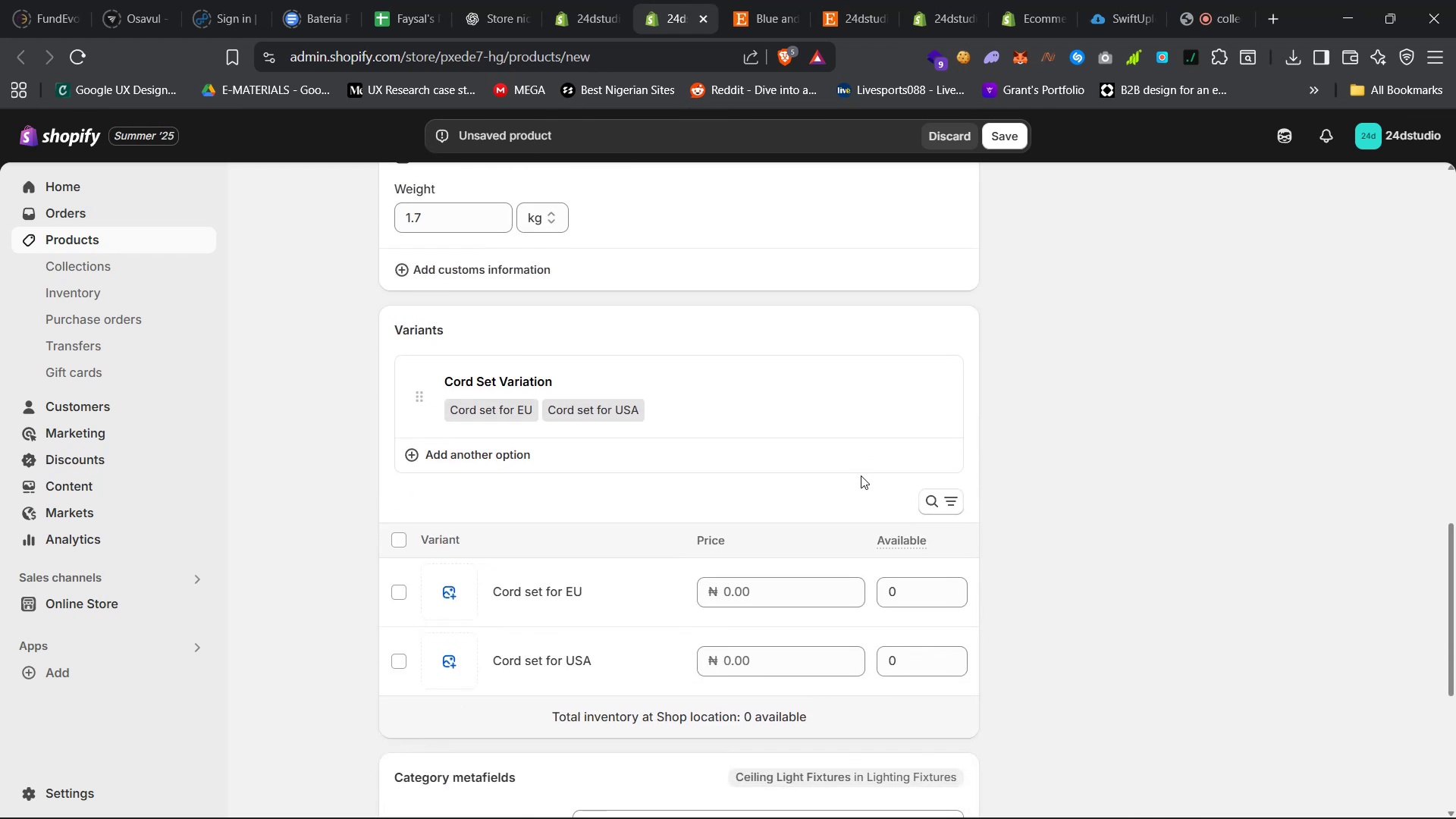 
scroll: coordinate [860, 475], scroll_direction: up, amount: 18.0
 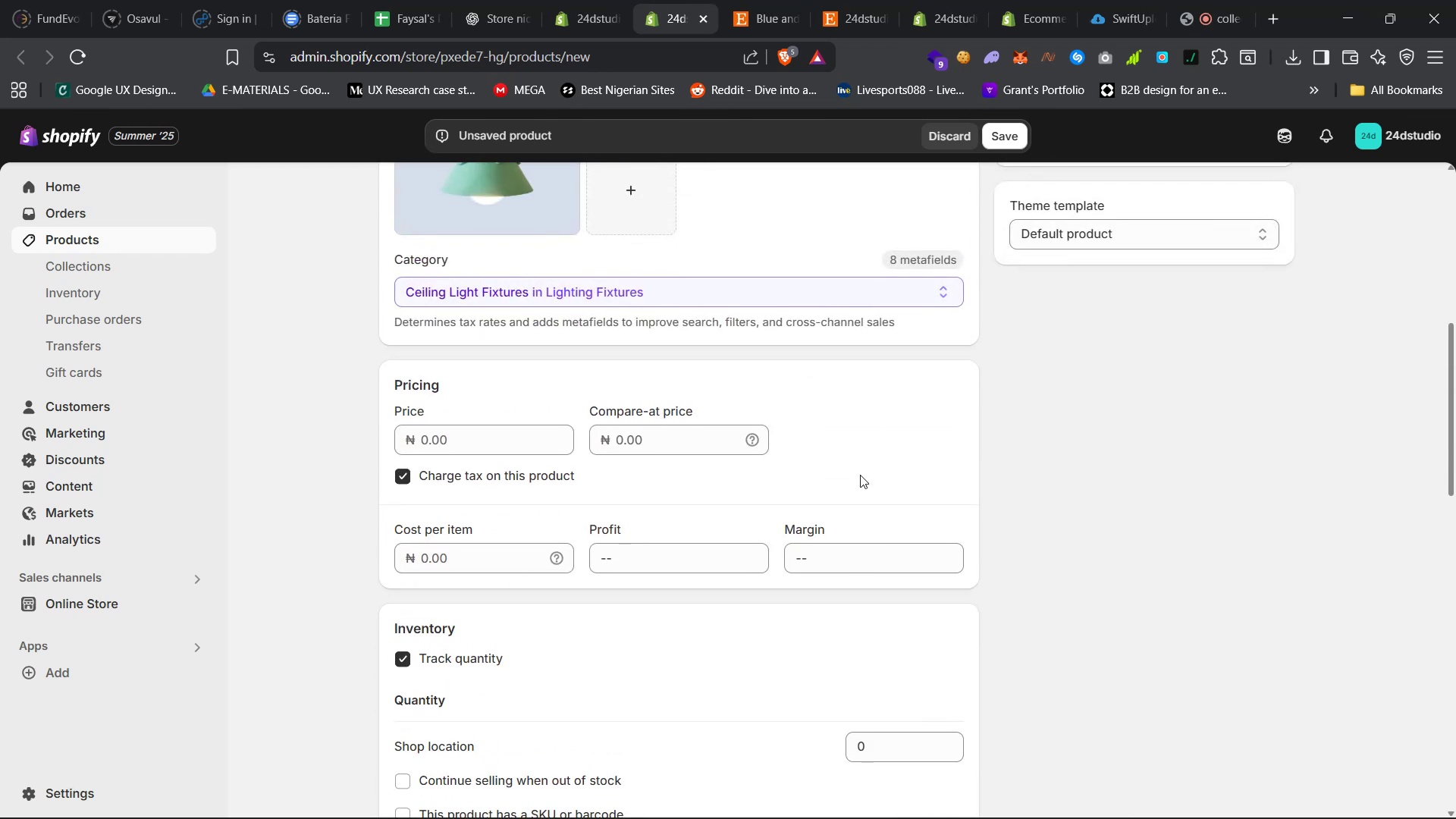 
scroll: coordinate [859, 475], scroll_direction: down, amount: 28.0
 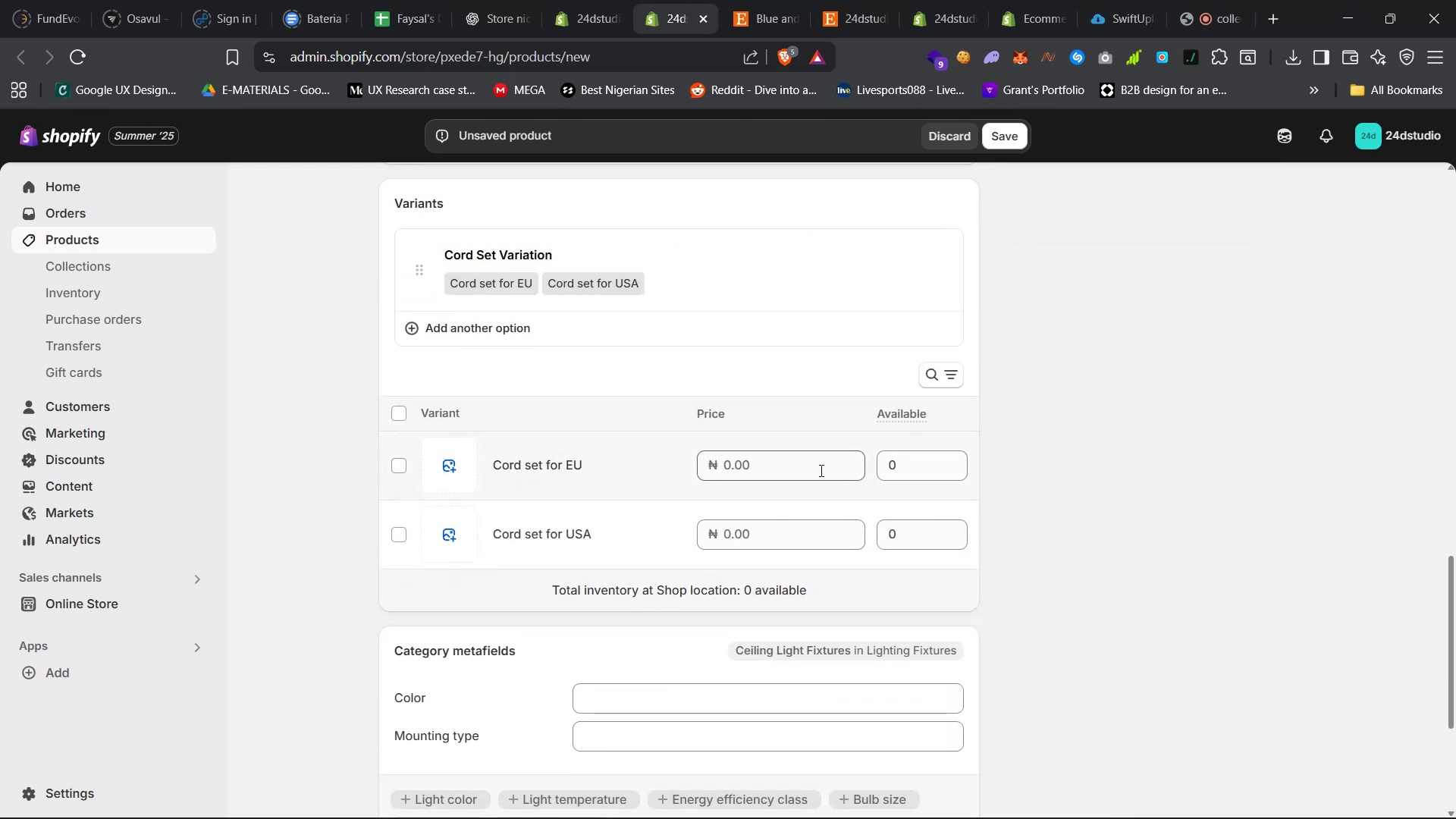 
left_click([802, 471])
 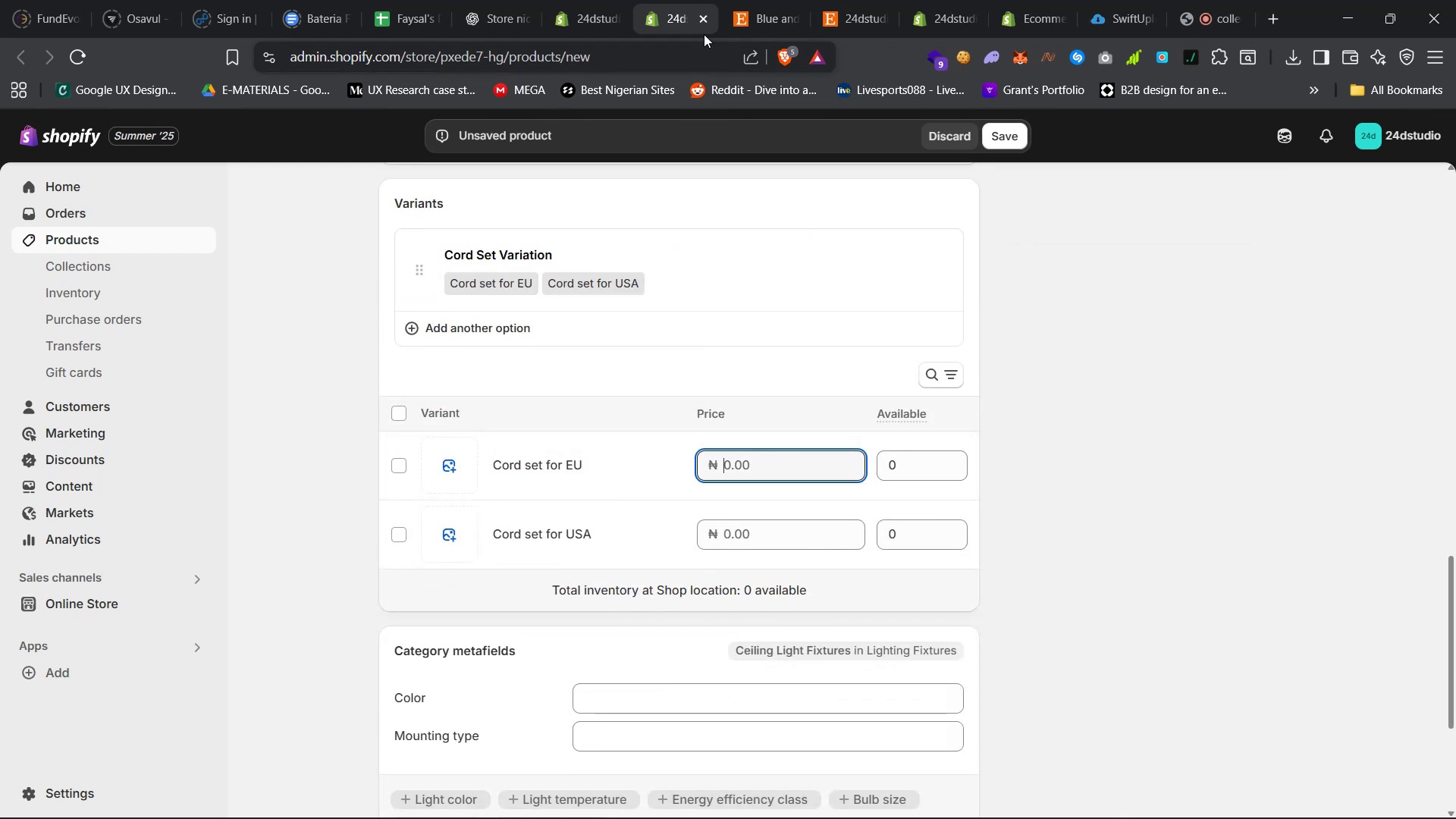 
left_click([746, 0])
 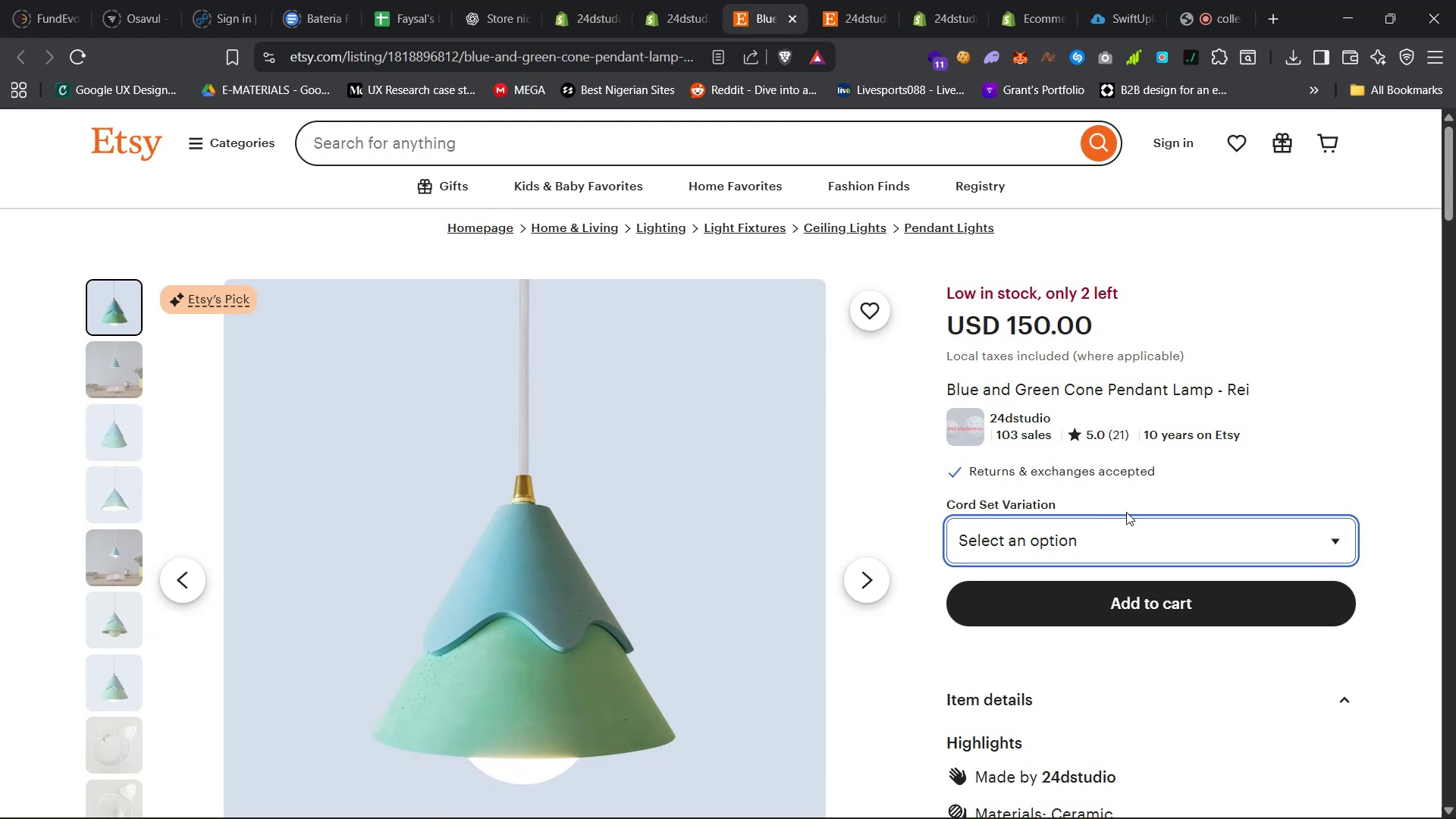 
left_click([1129, 521])
 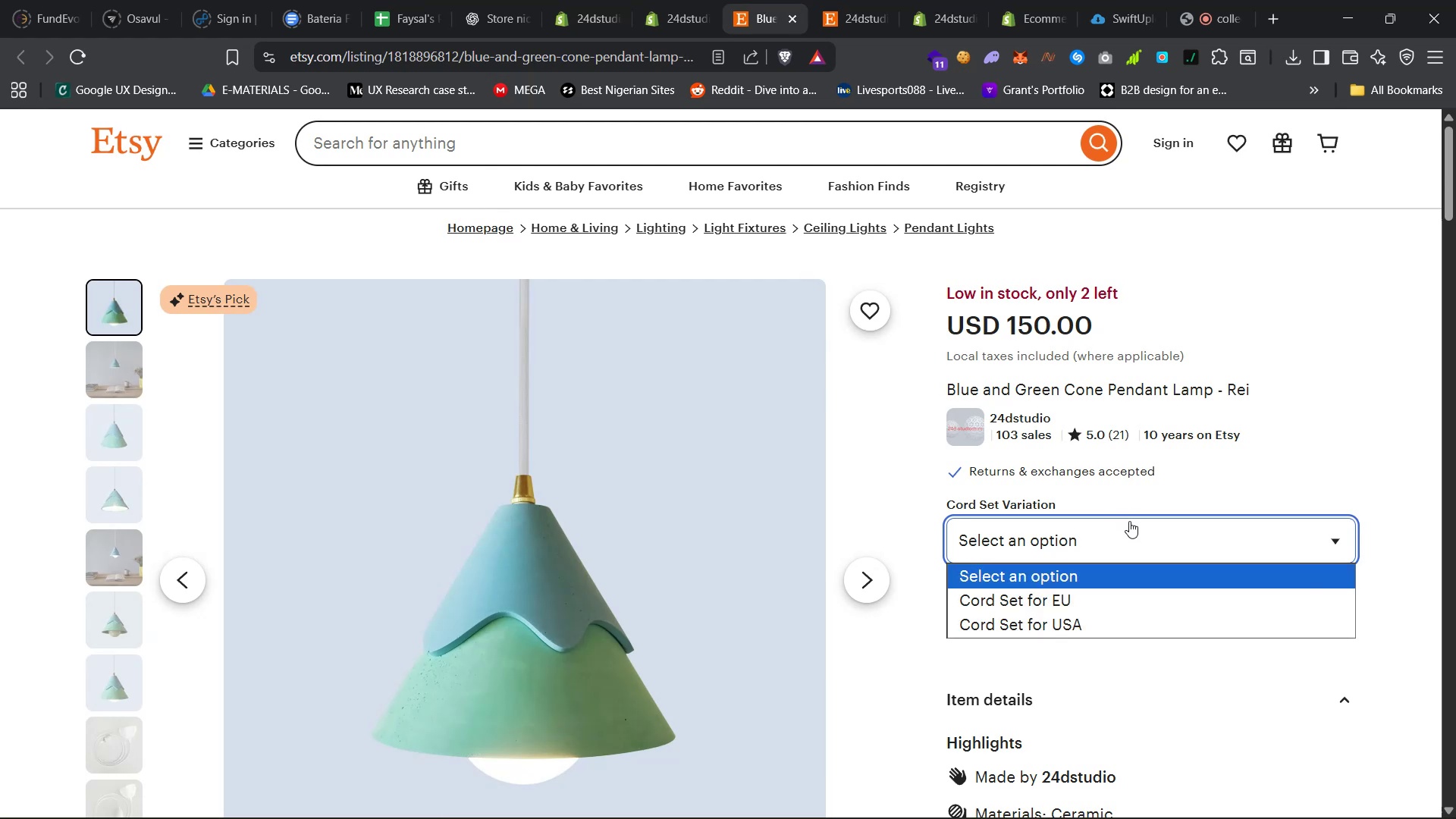 
left_click([1129, 521])
 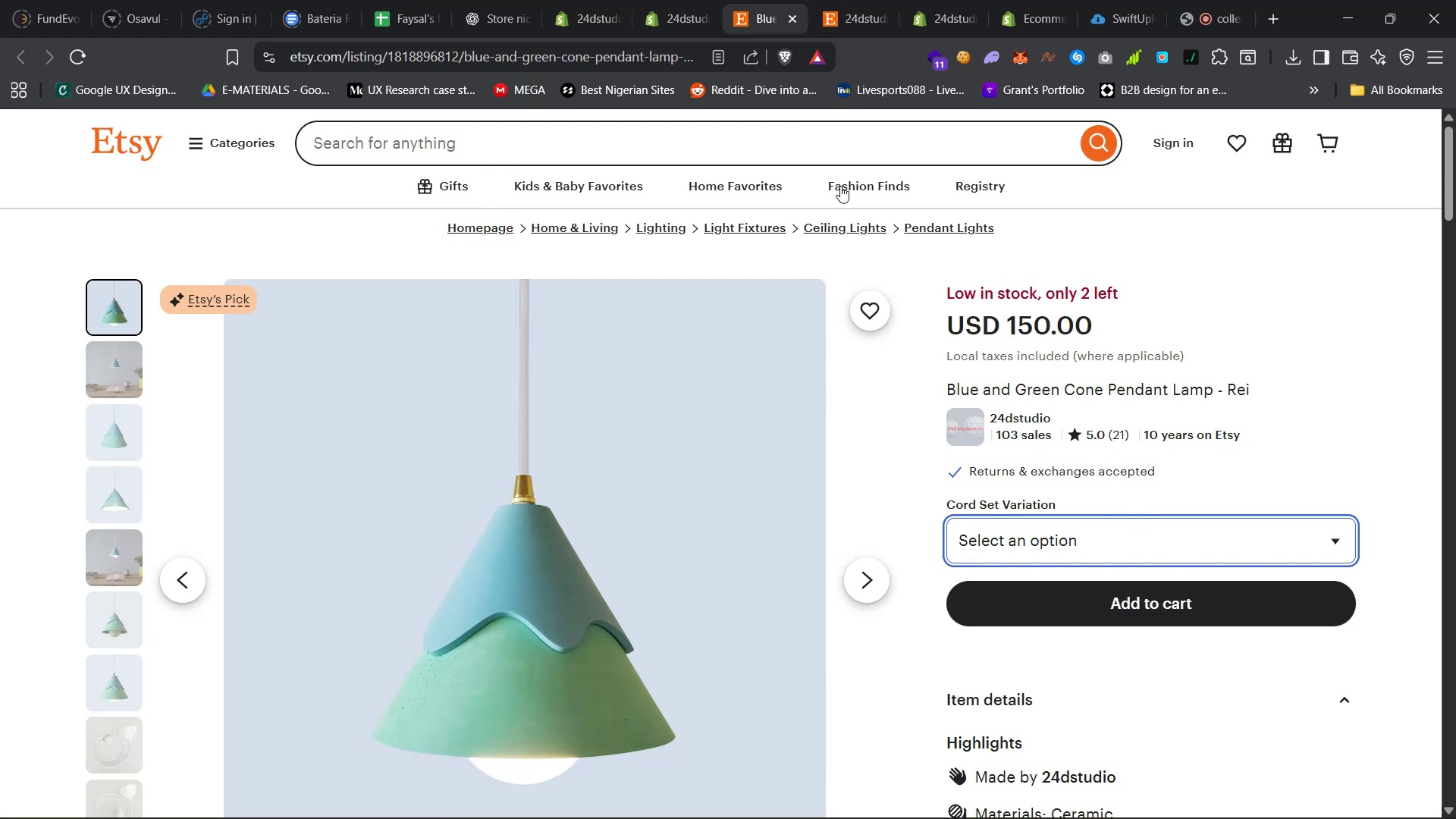 
left_click([658, 0])
 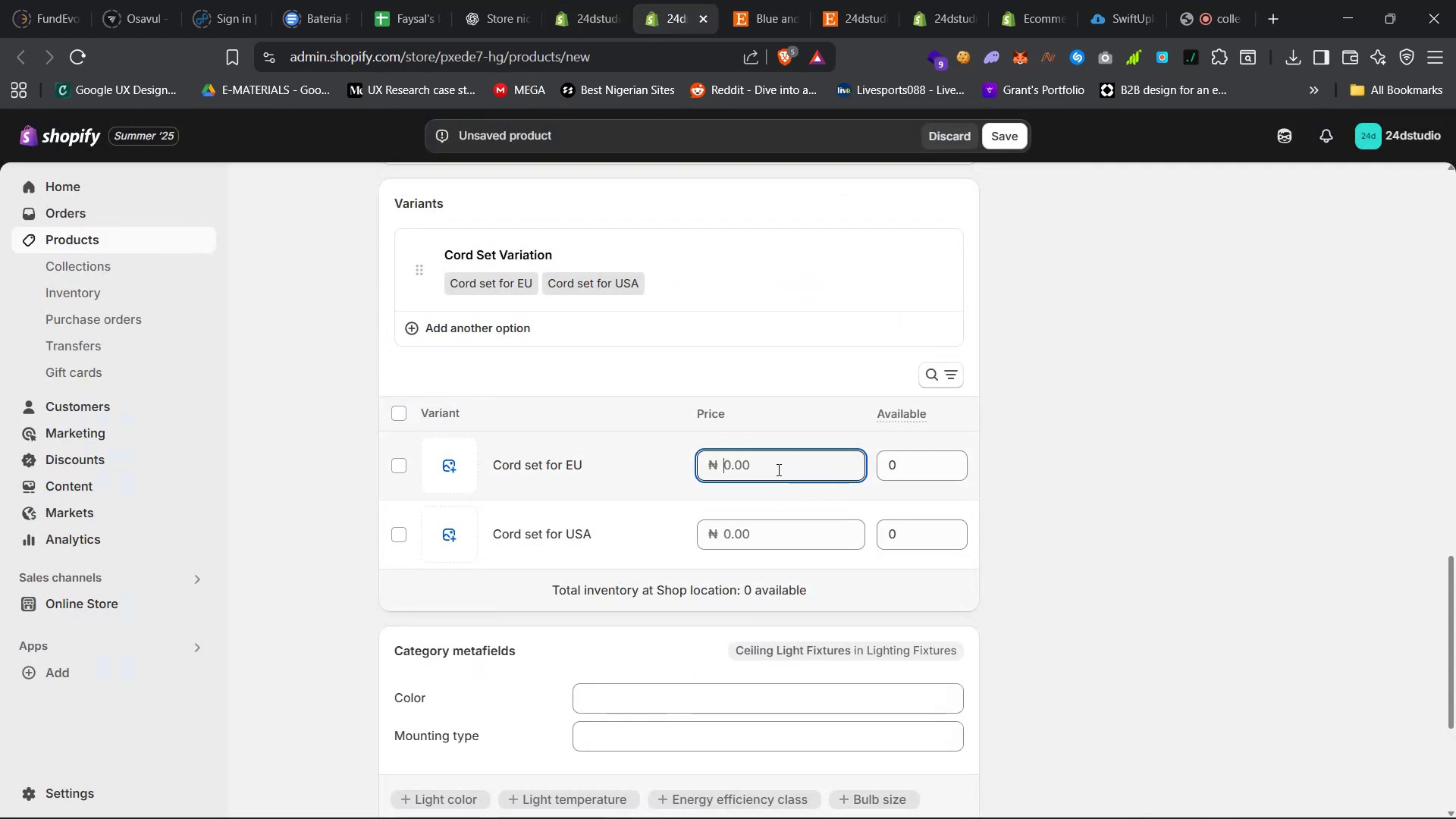 
type(150000)
 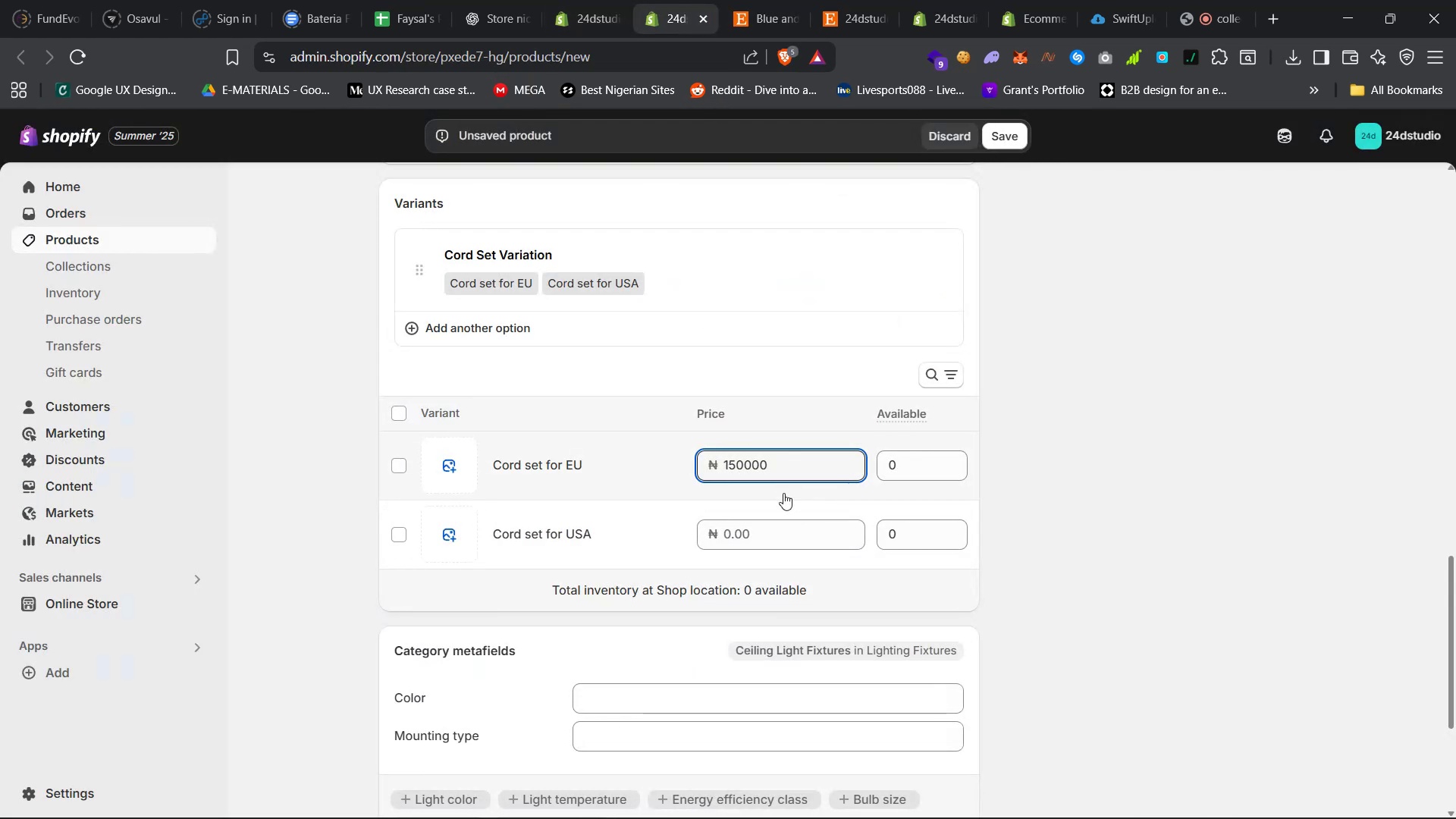 
left_click([786, 536])
 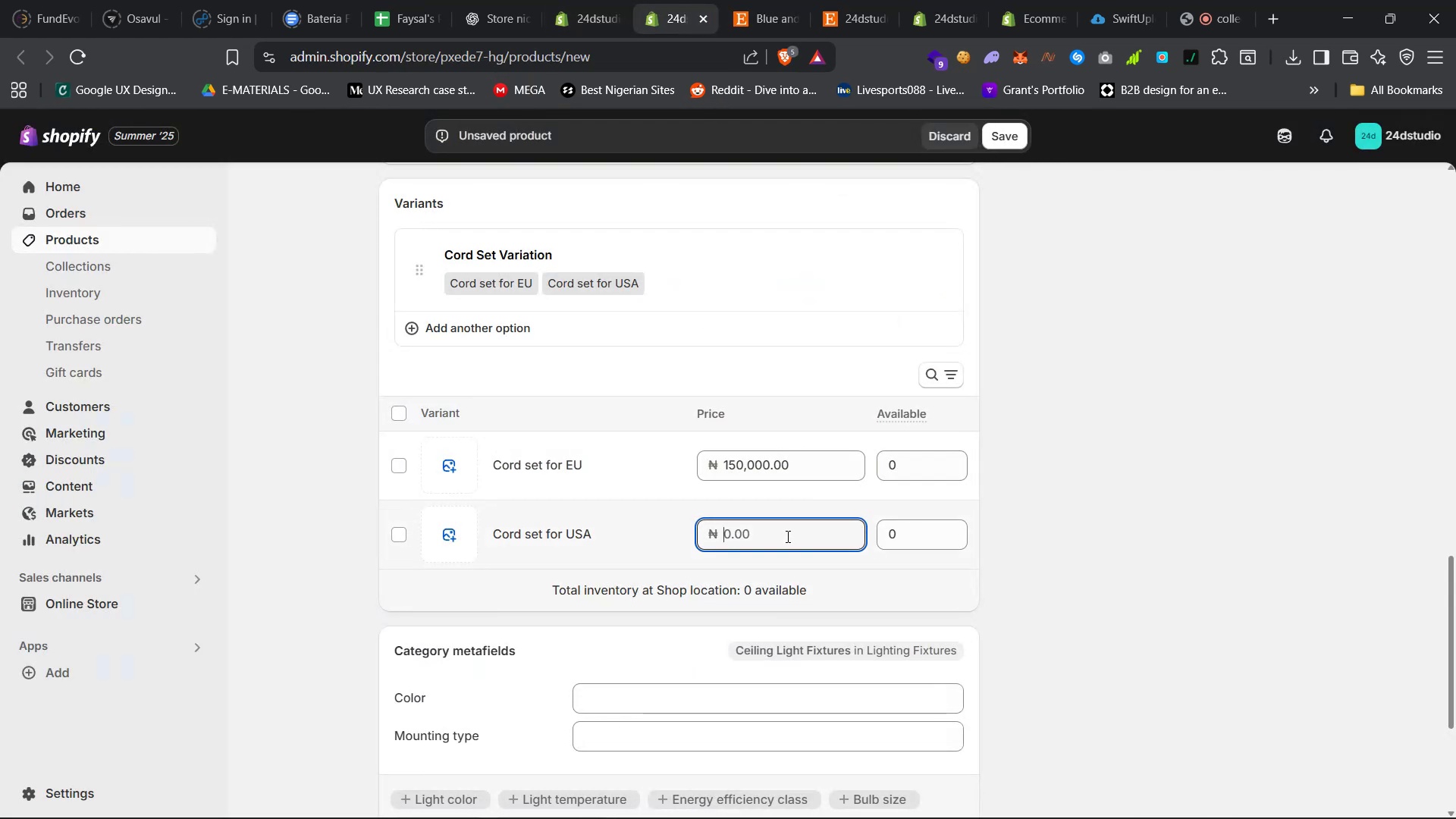 
type(1500000)
 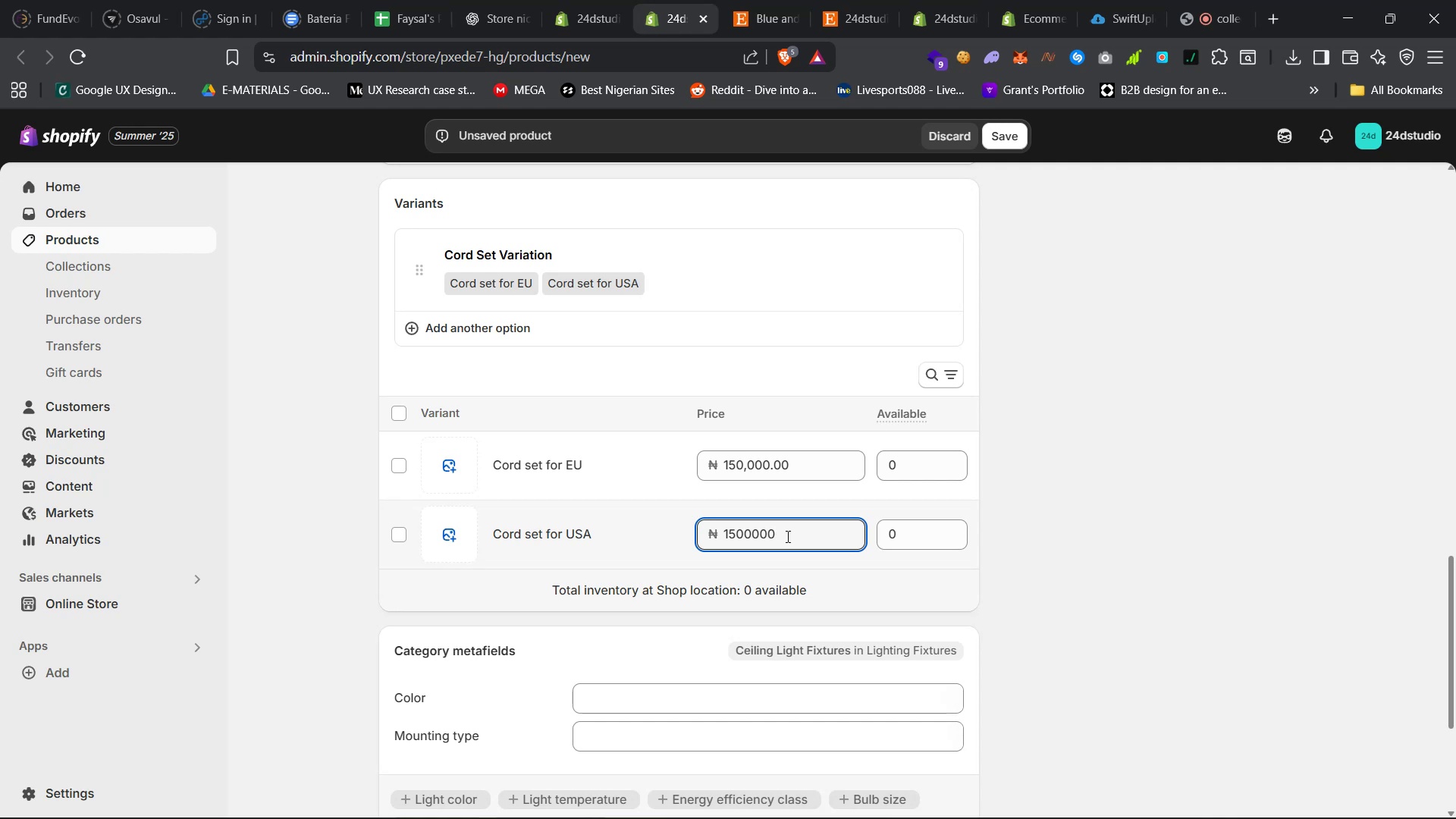 
left_click([1009, 457])
 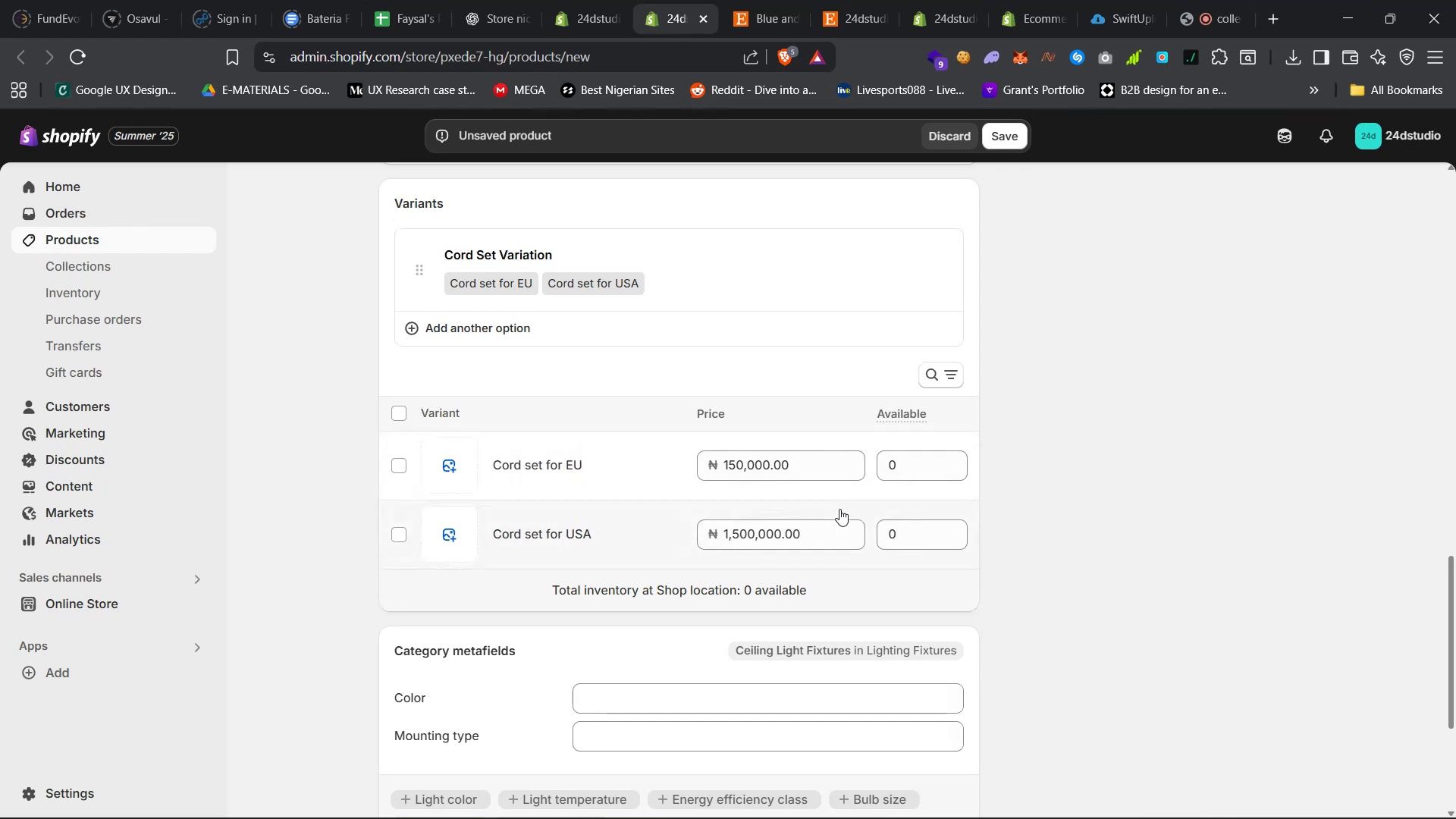 
left_click([786, 530])
 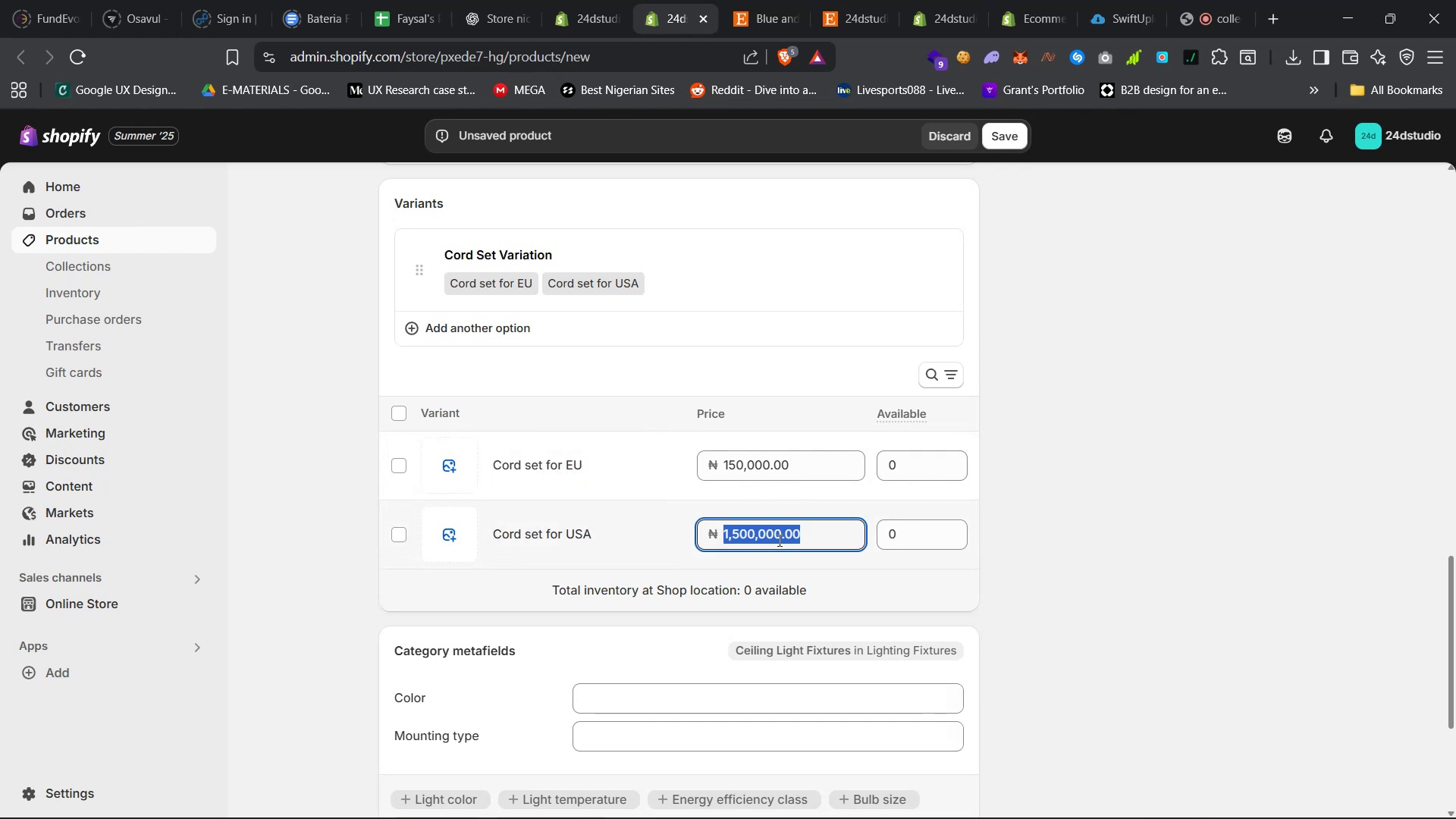 
left_click([776, 540])
 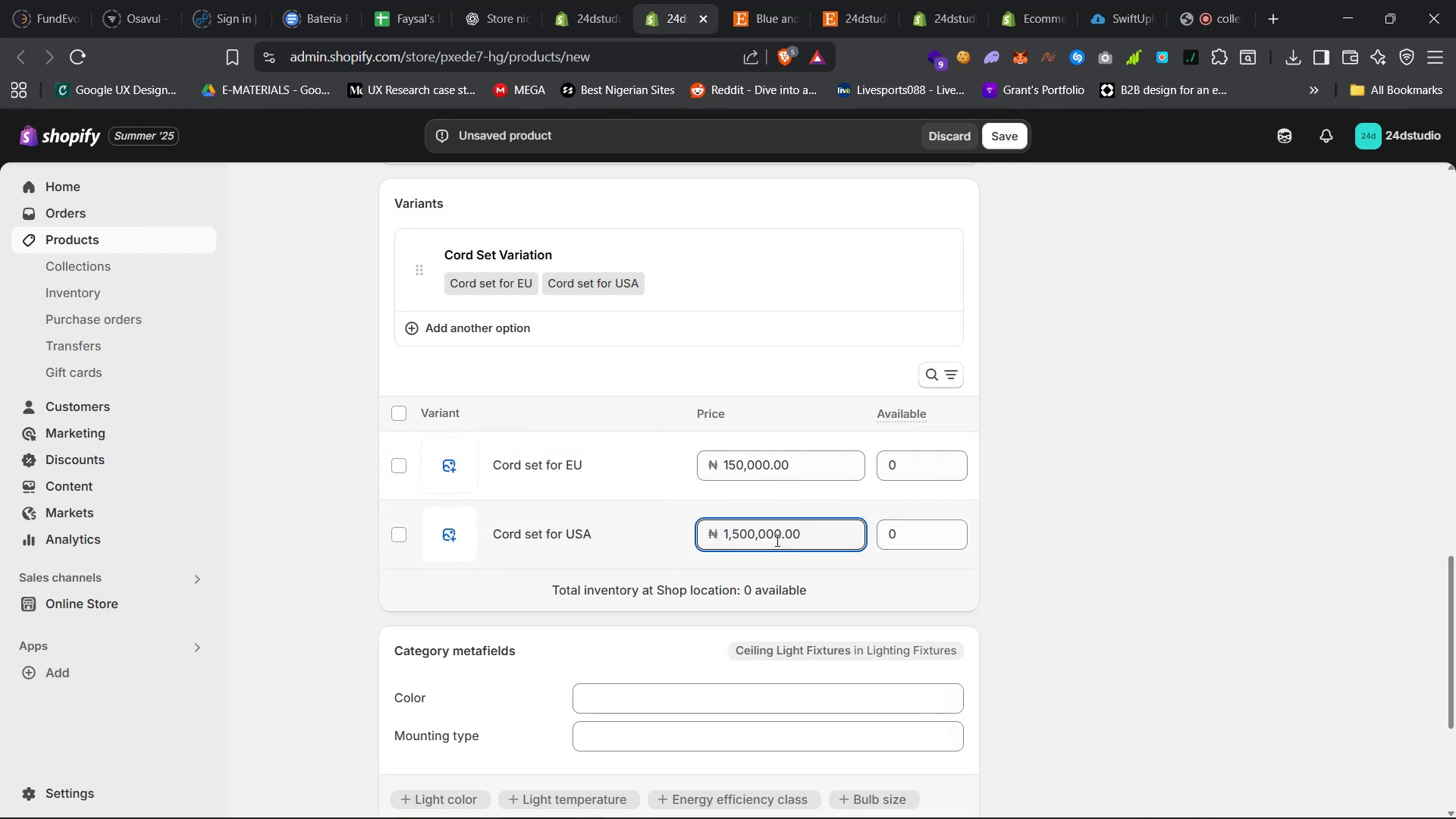 
key(Backspace)
 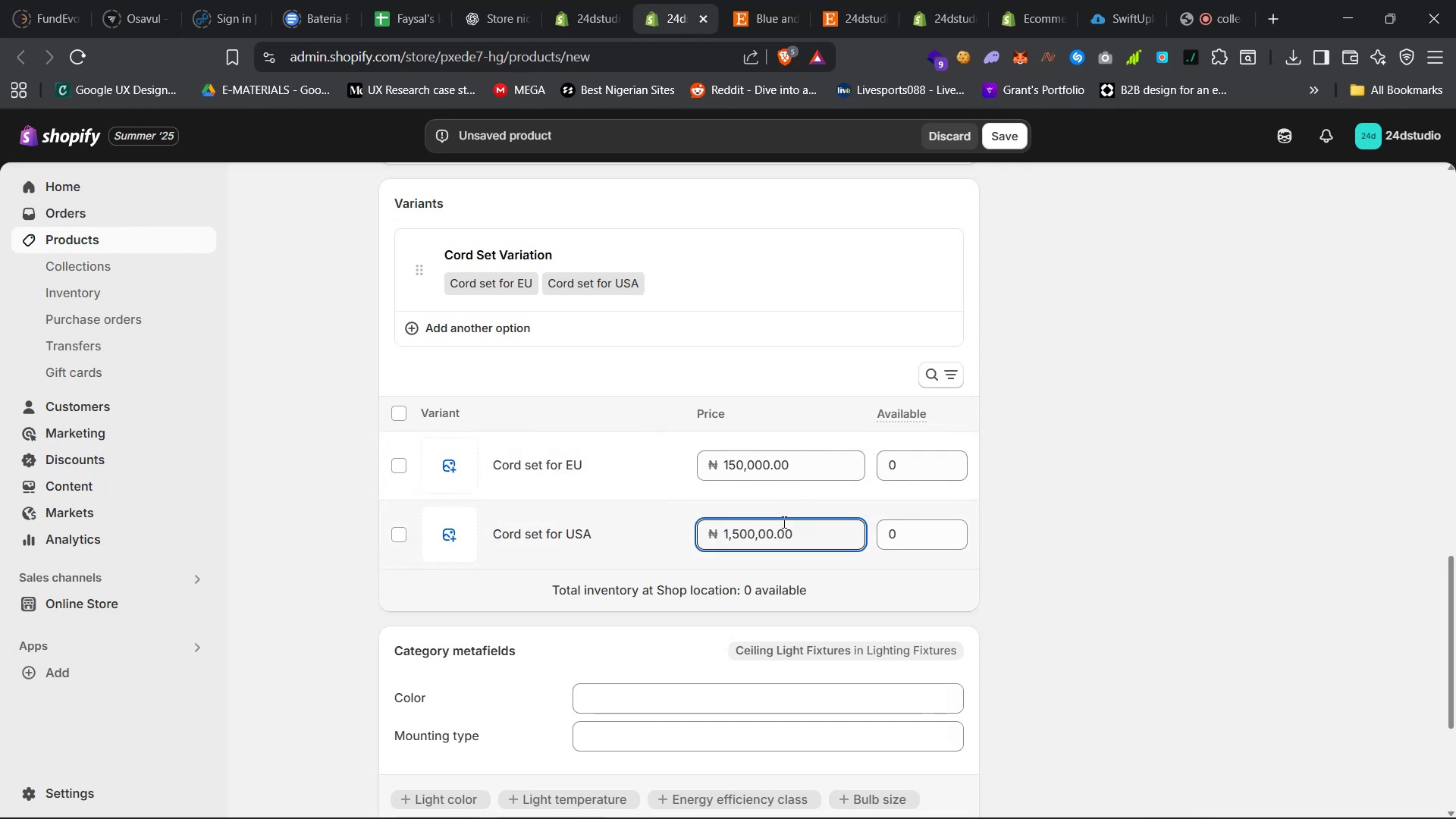 
left_click([1097, 443])
 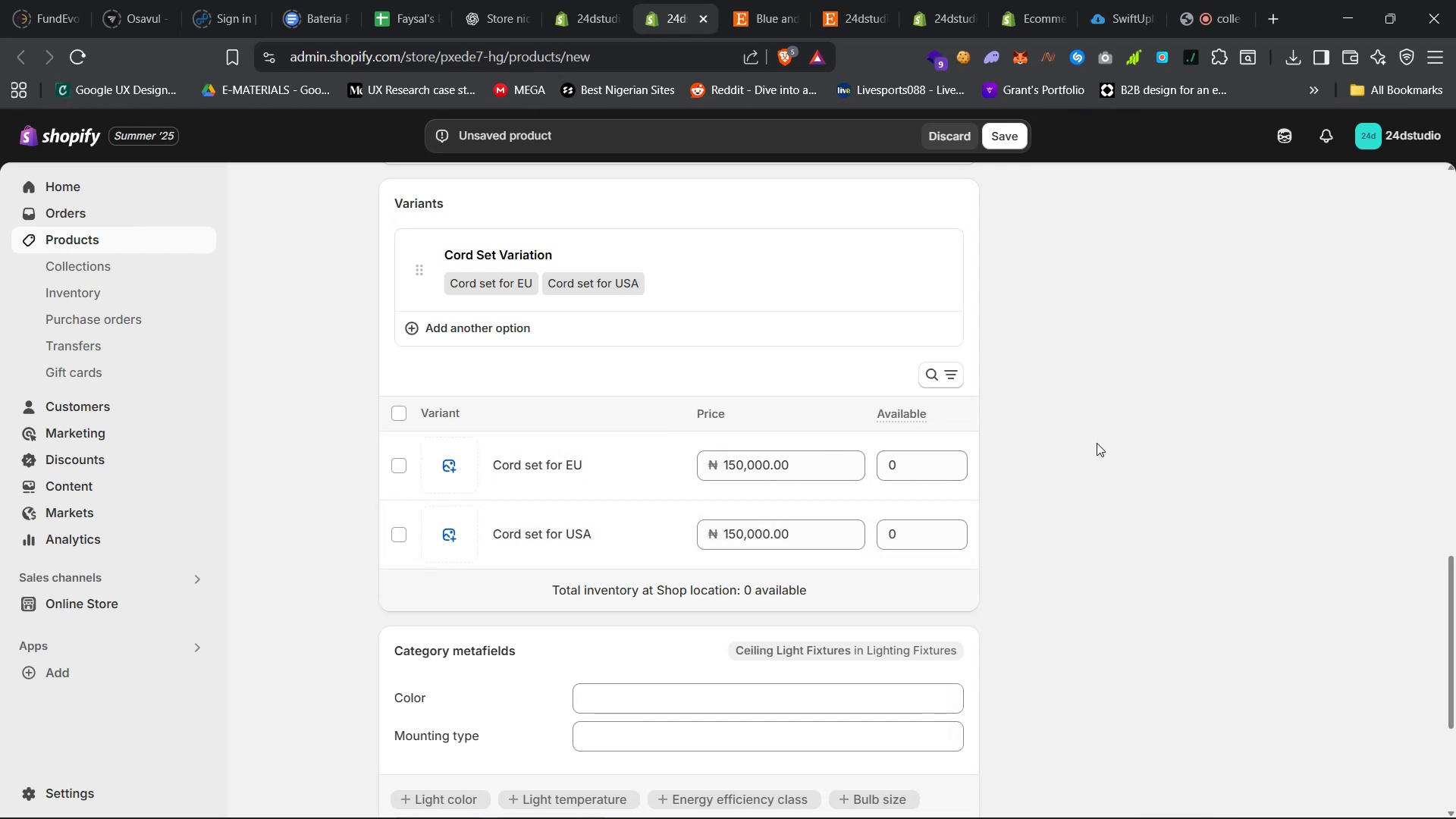 
scroll: coordinate [1097, 445], scroll_direction: up, amount: 17.0
 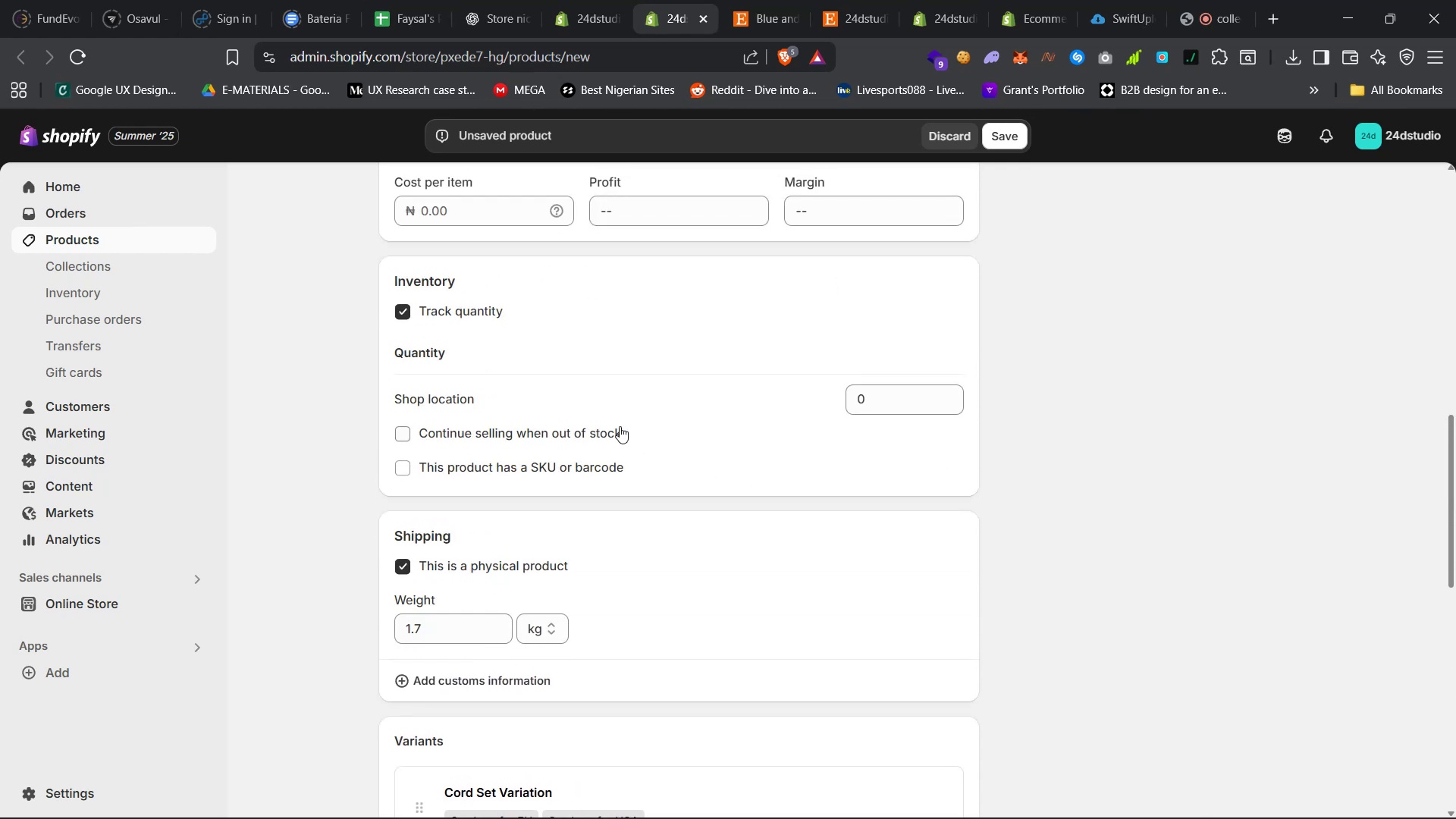 
scroll: coordinate [684, 462], scroll_direction: down, amount: 39.0
 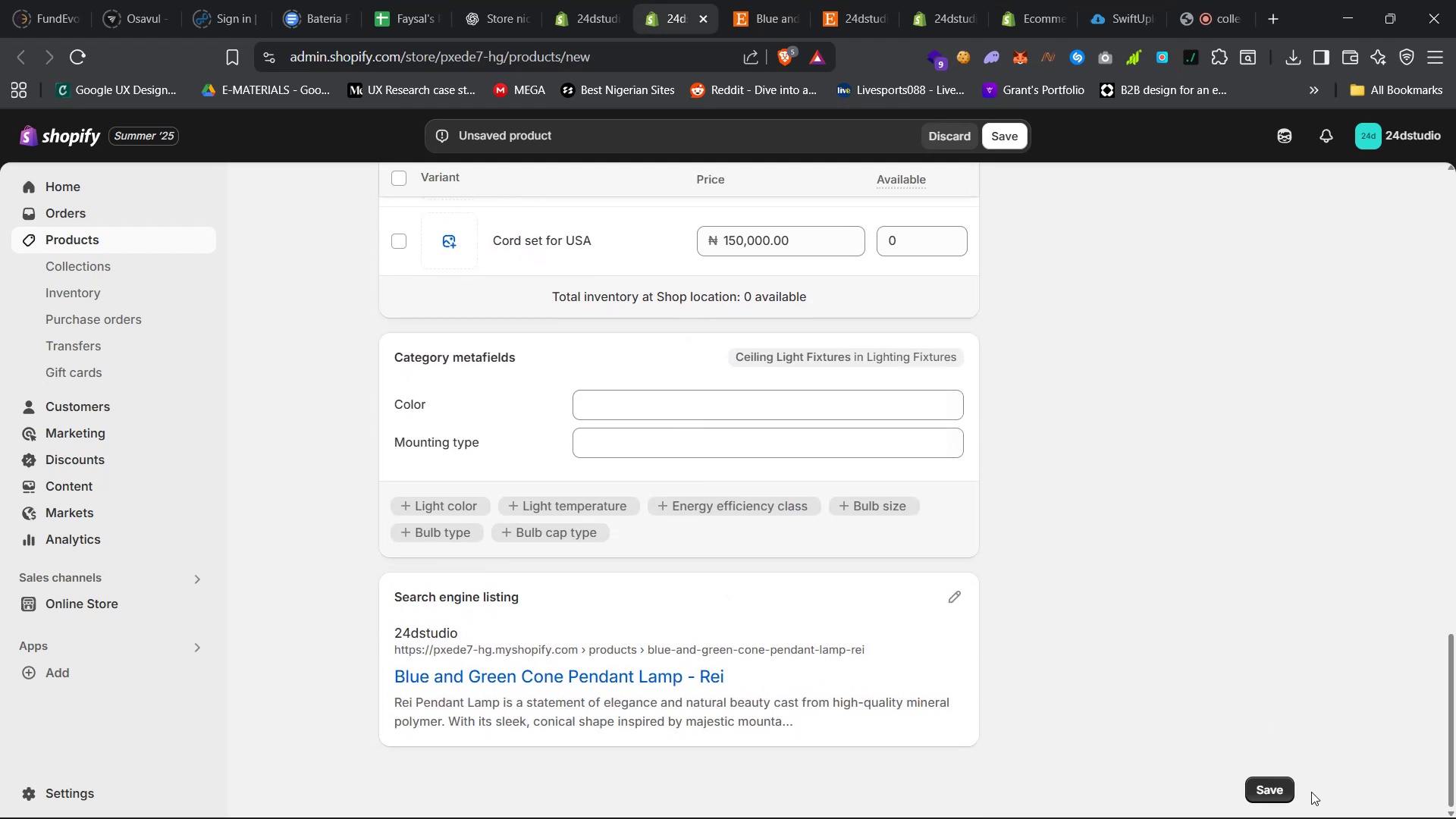 
left_click([1283, 792])
 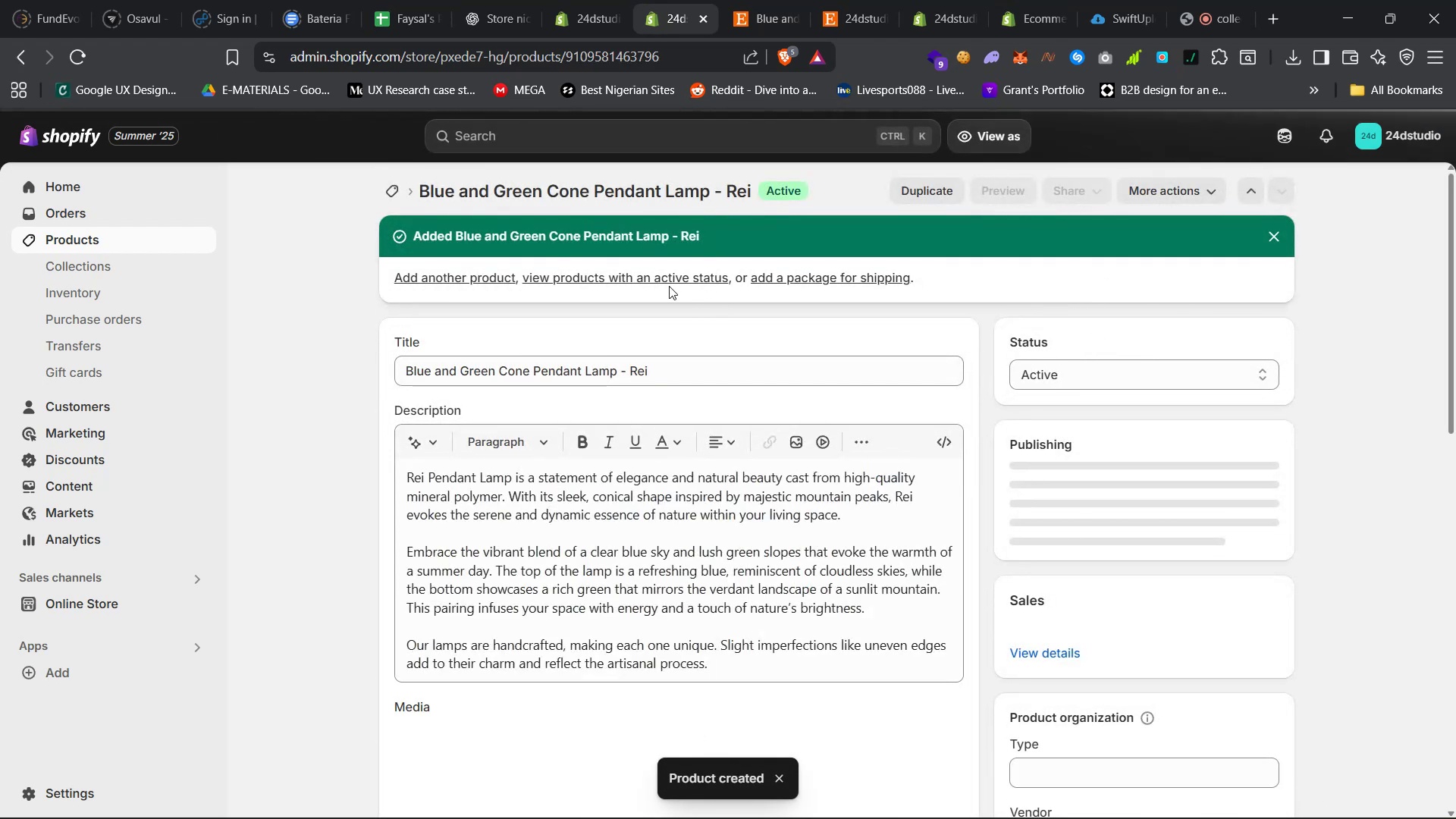 
wait(6.97)
 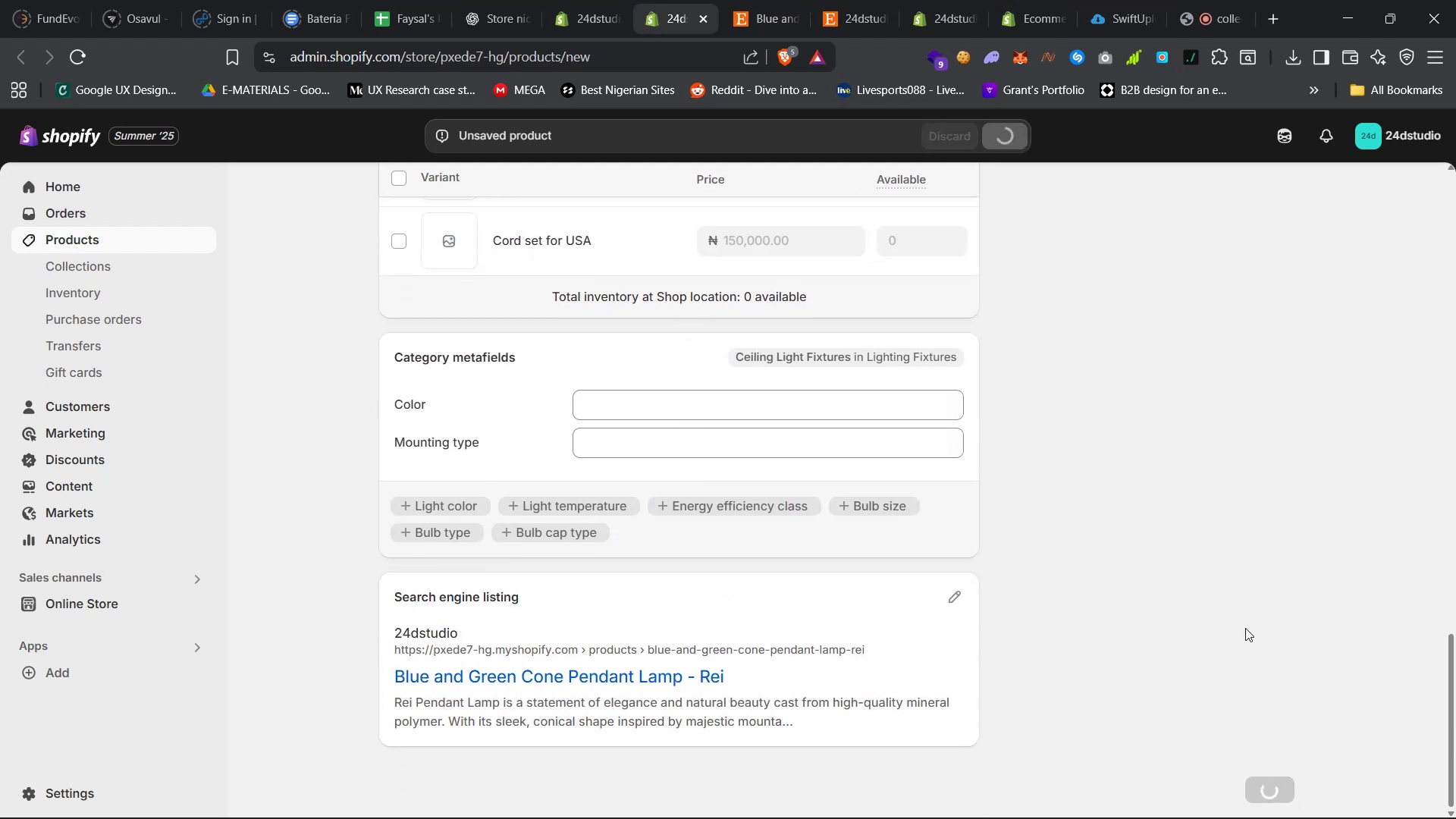 
left_click([999, 187])
 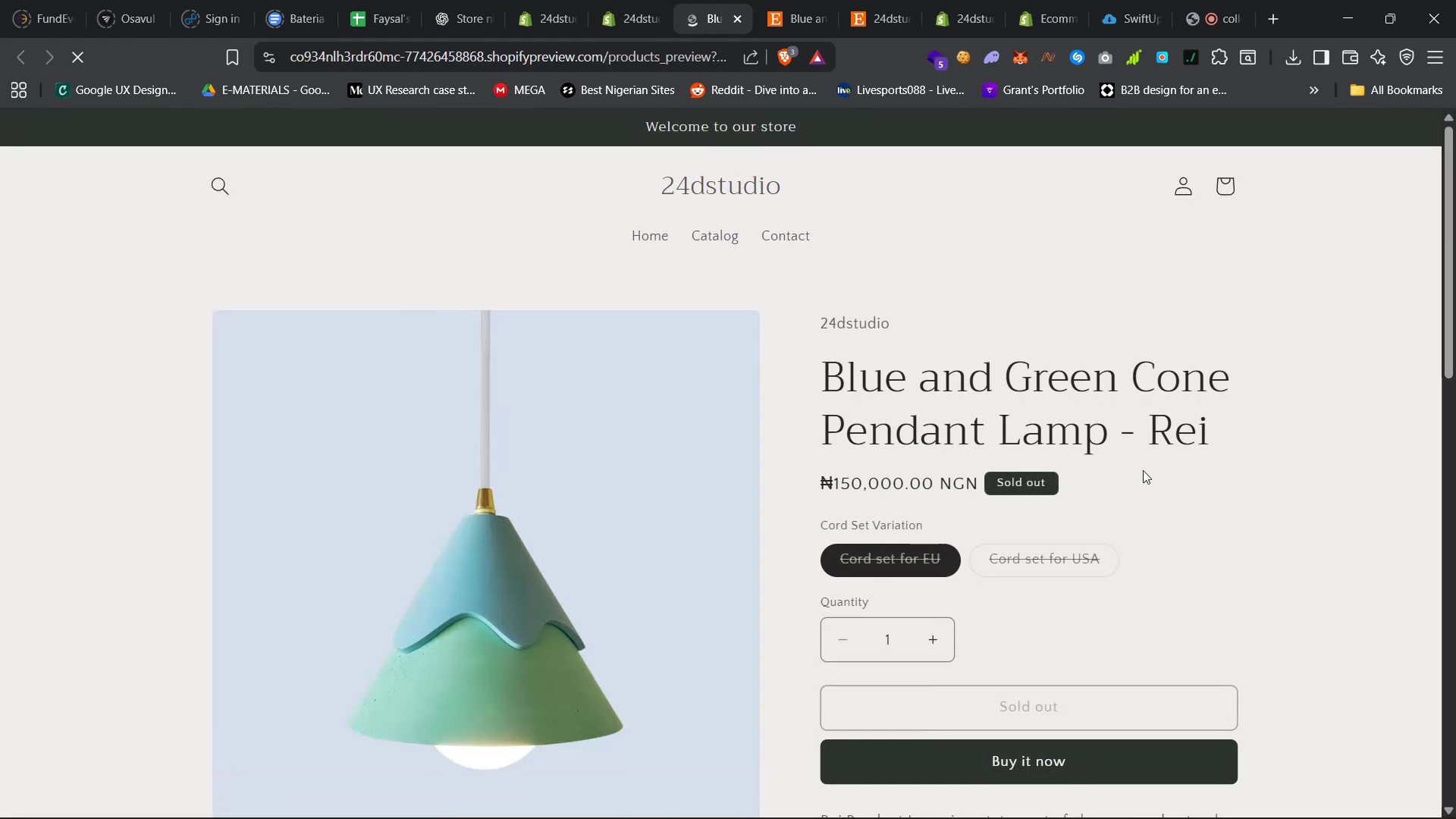 
wait(5.74)
 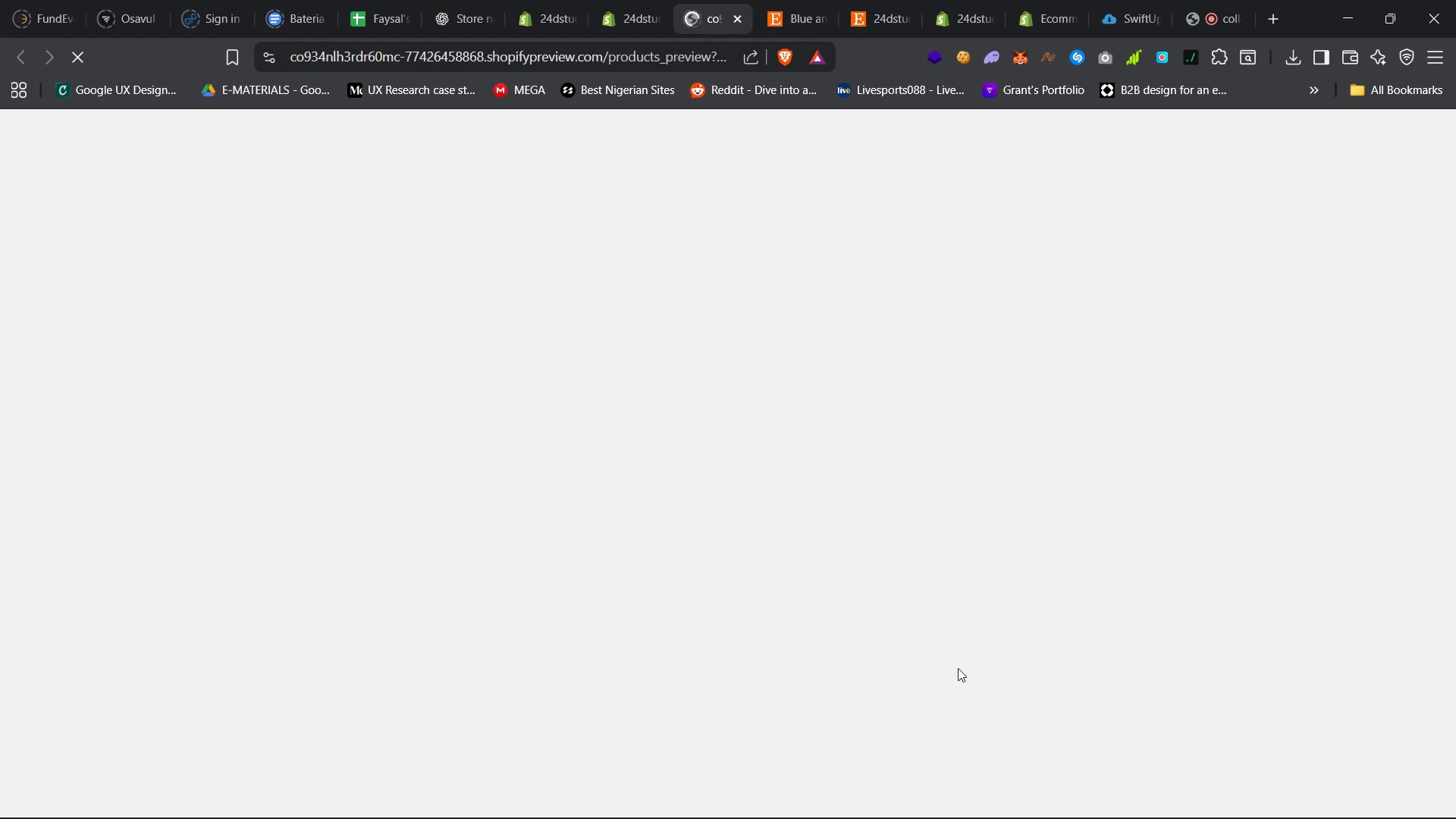 
left_click([623, 0])
 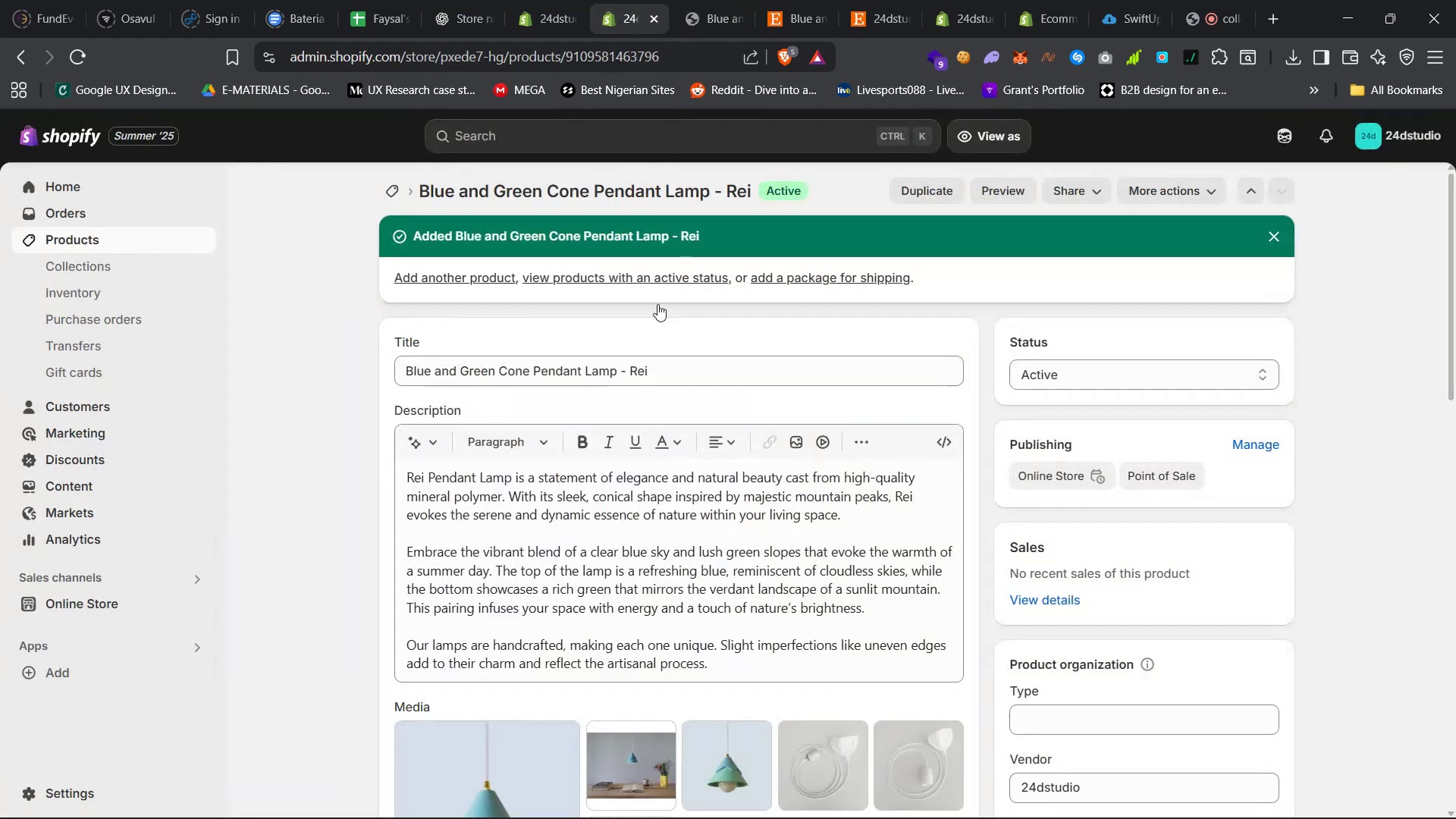 
scroll: coordinate [758, 453], scroll_direction: down, amount: 20.0
 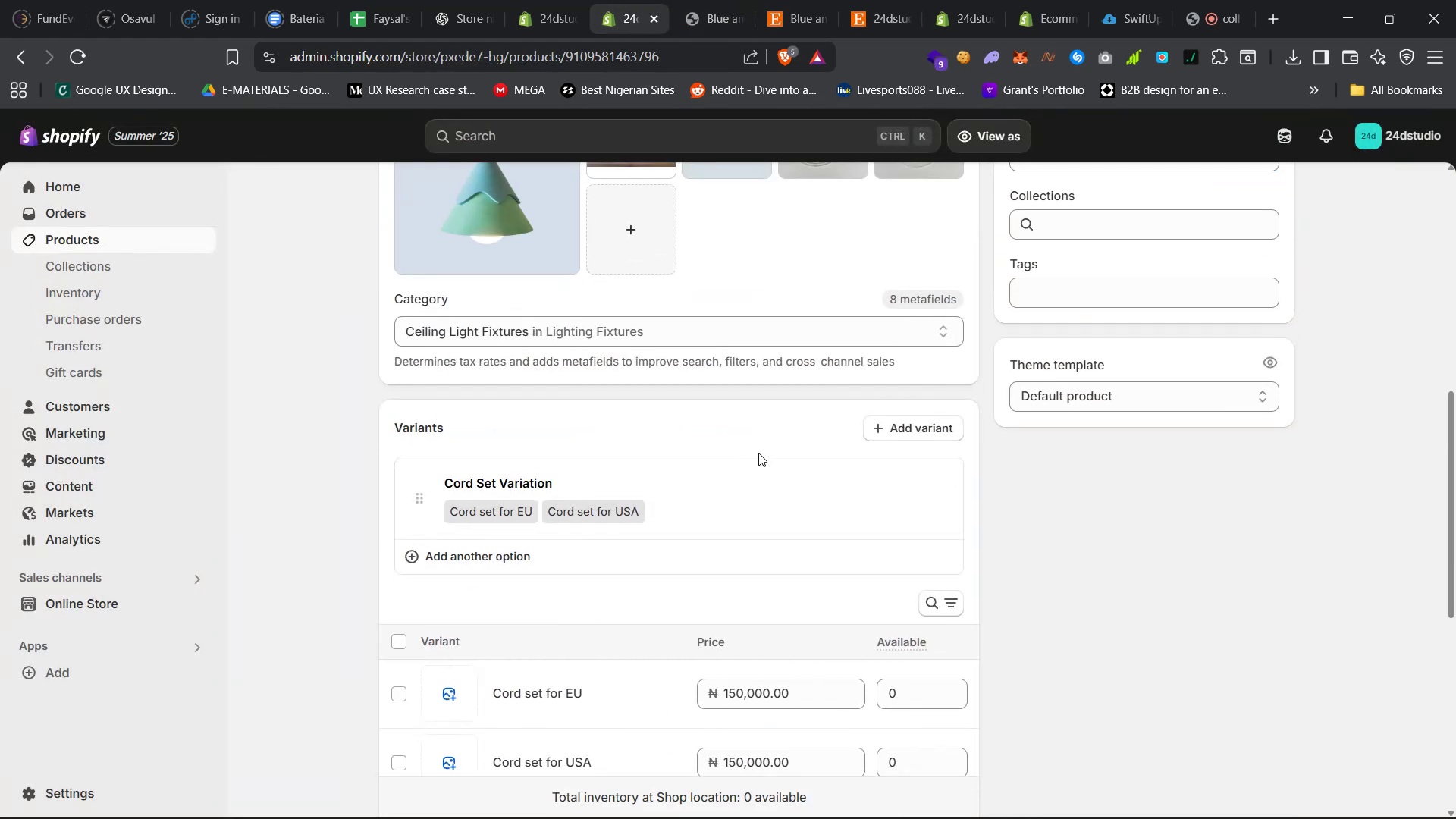 
scroll: coordinate [758, 453], scroll_direction: up, amount: 6.0
 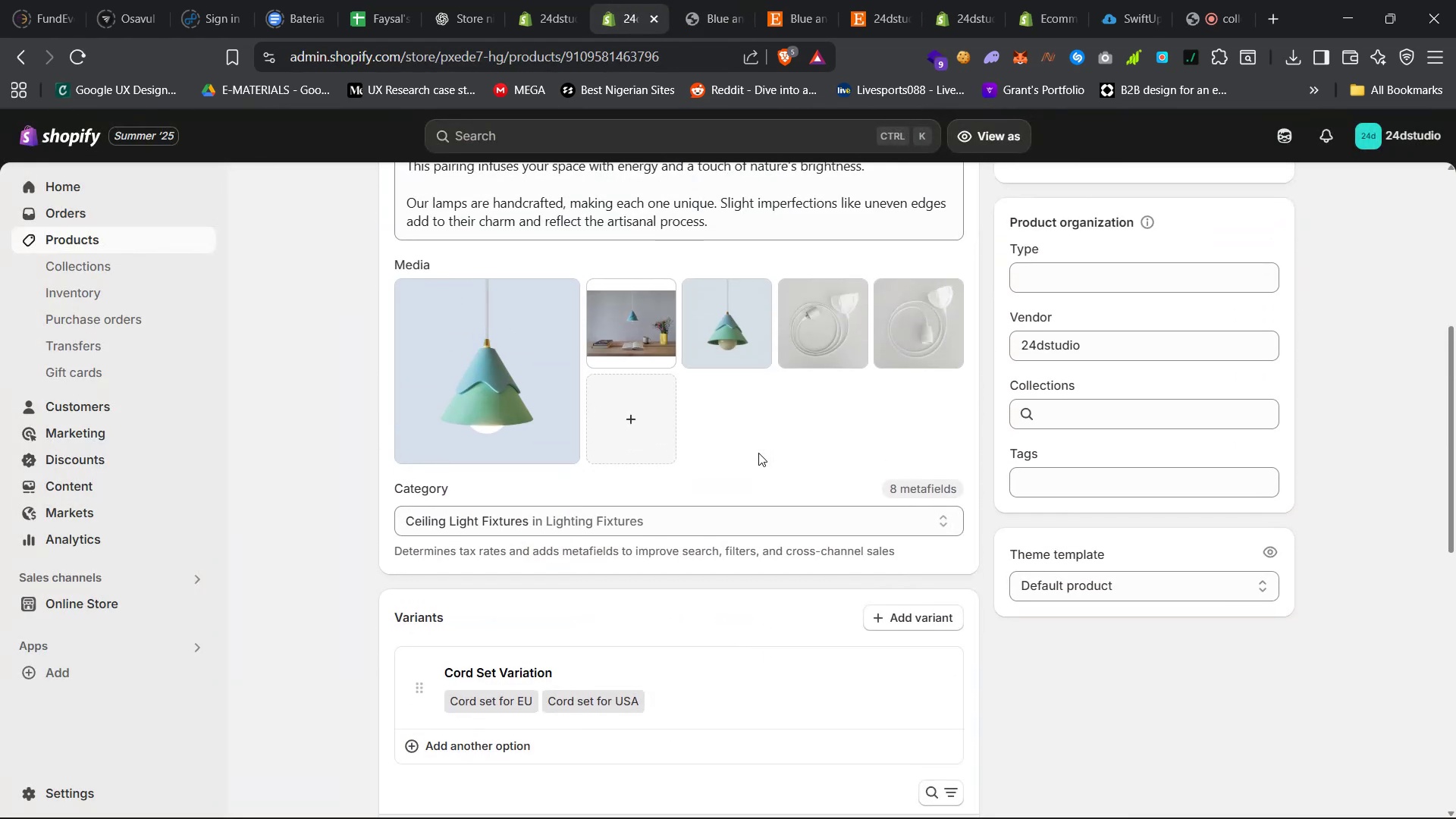 
scroll: coordinate [758, 453], scroll_direction: down, amount: 6.0
 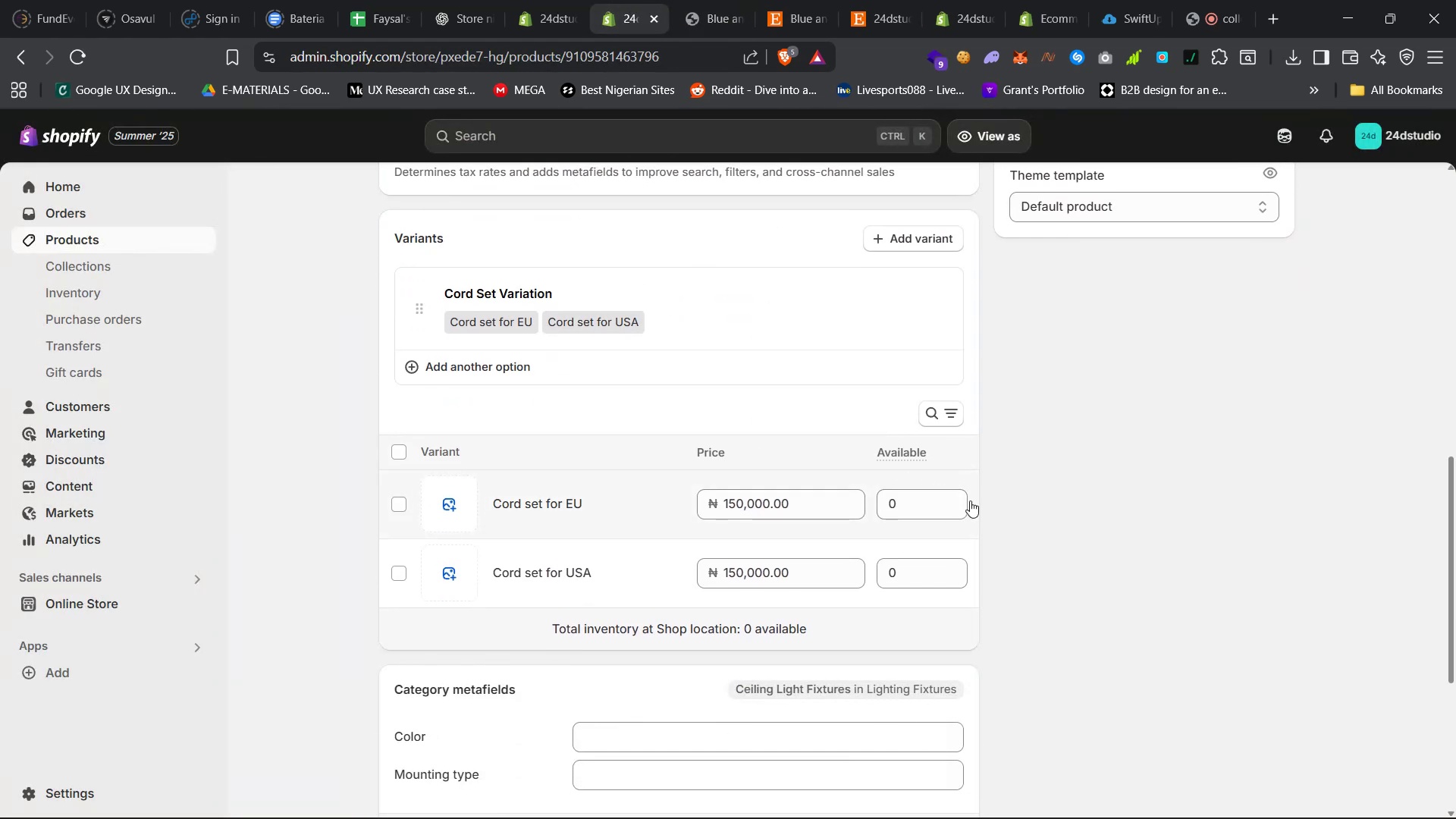 
double_click([955, 496])
 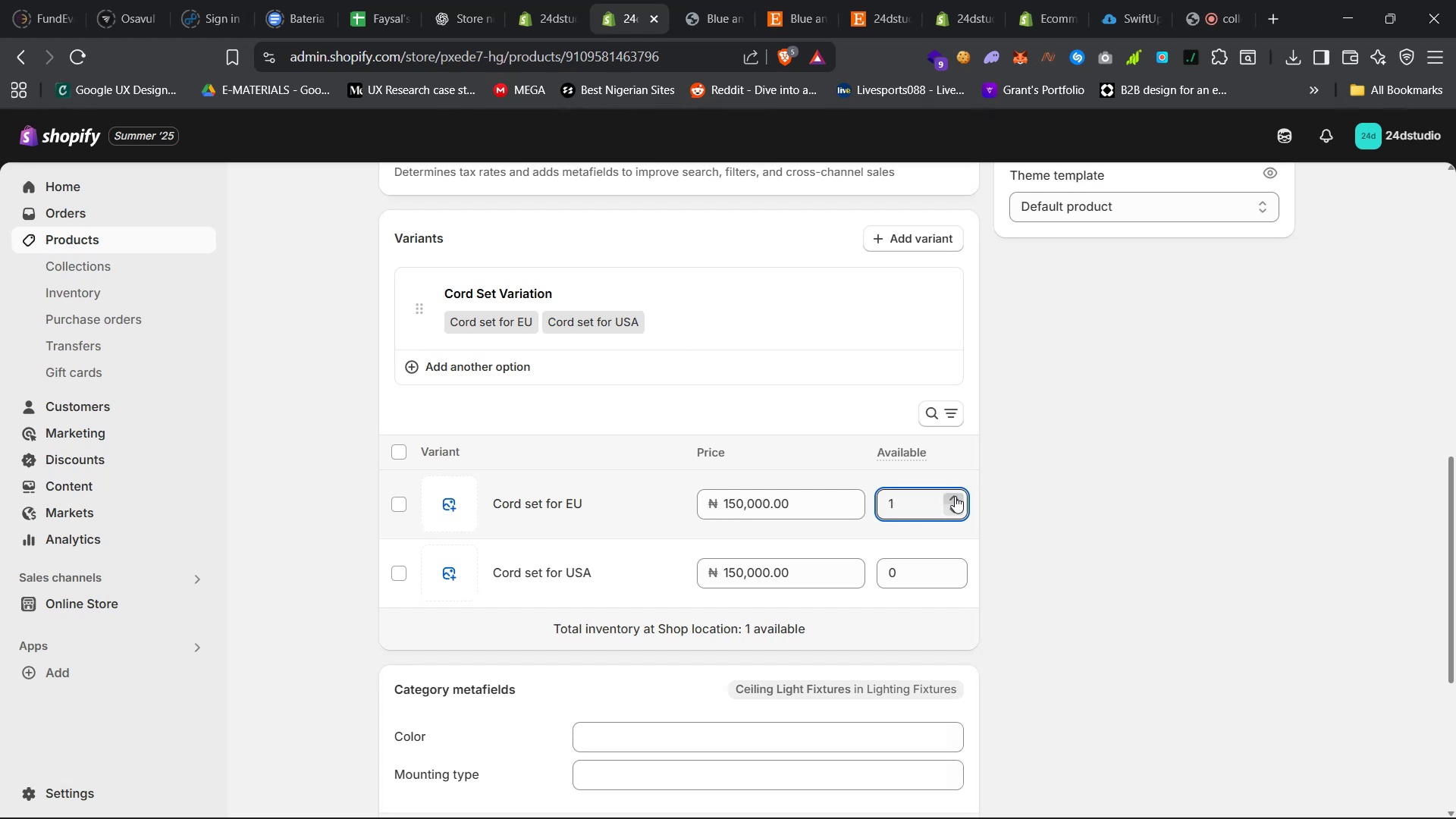 
triple_click([955, 496])
 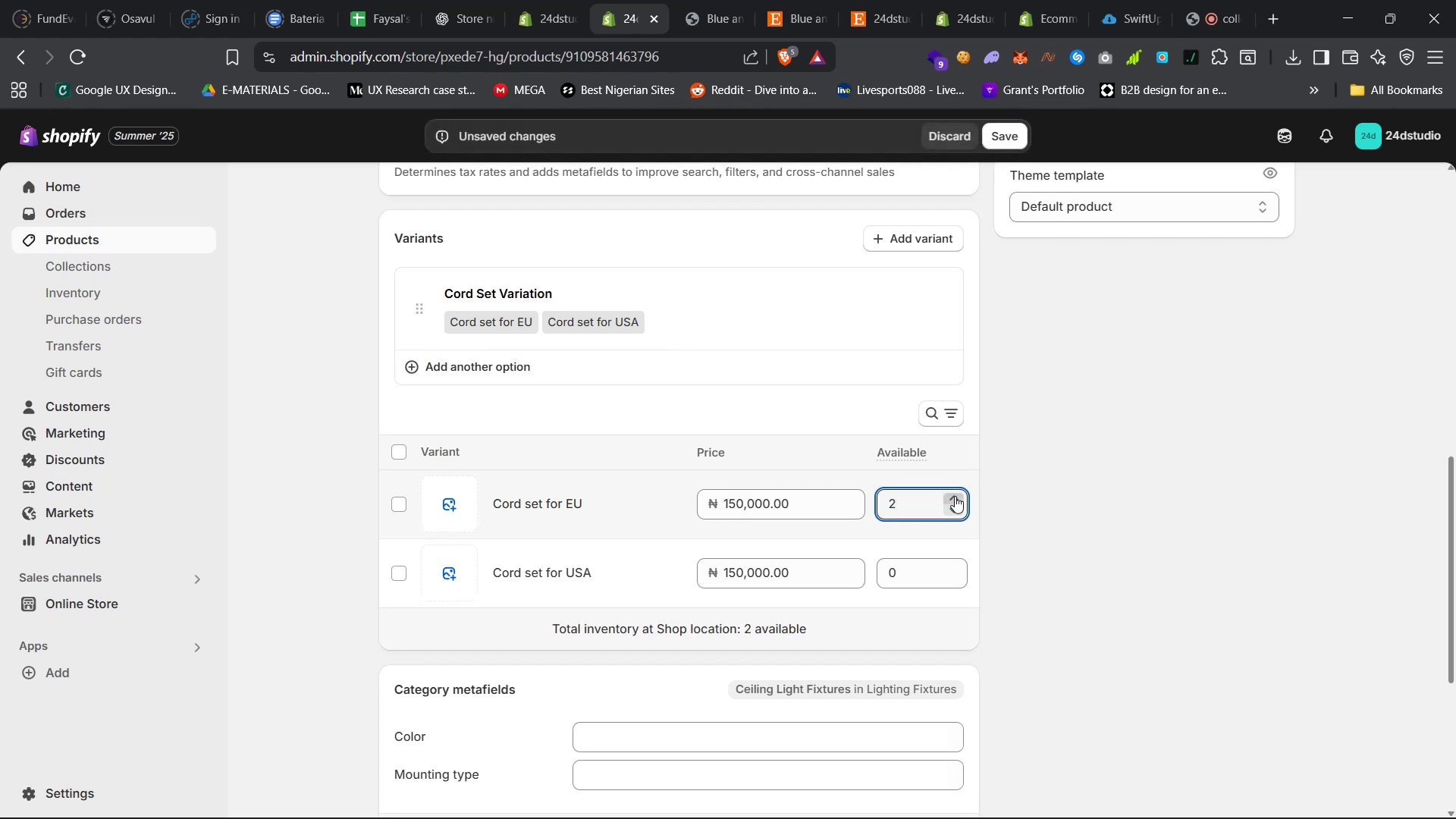 
triple_click([955, 496])
 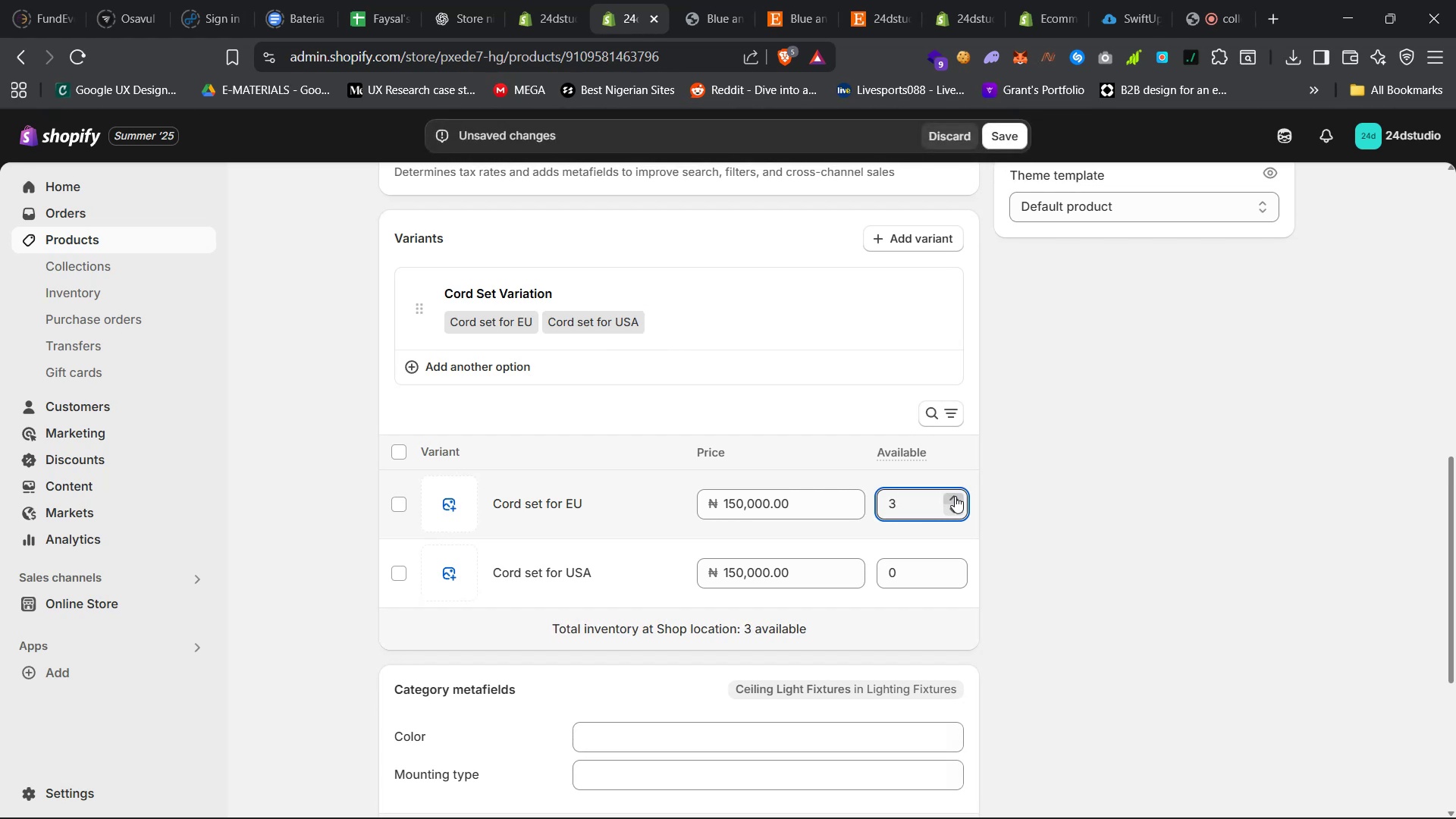 
triple_click([955, 496])
 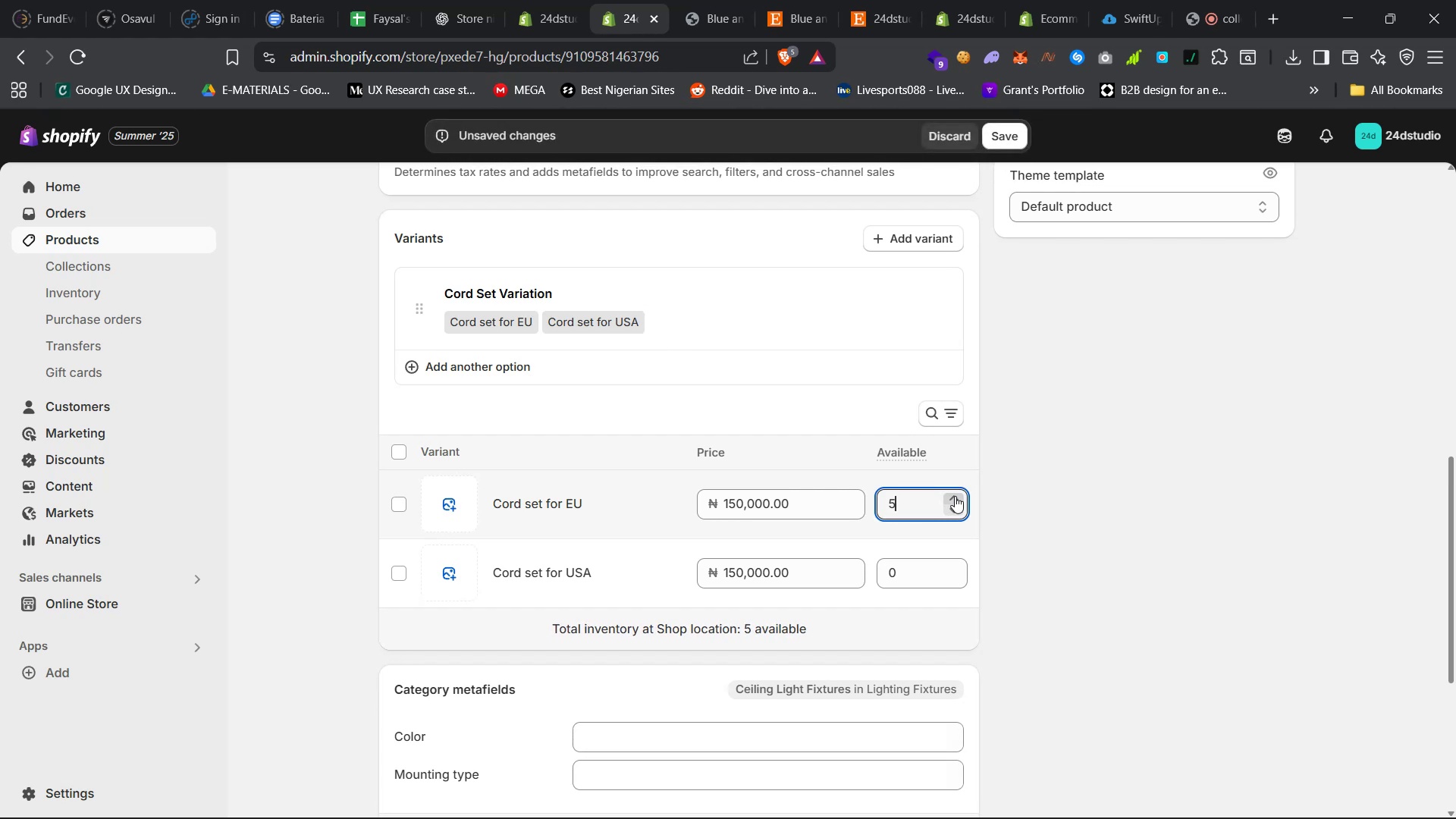 
triple_click([955, 496])
 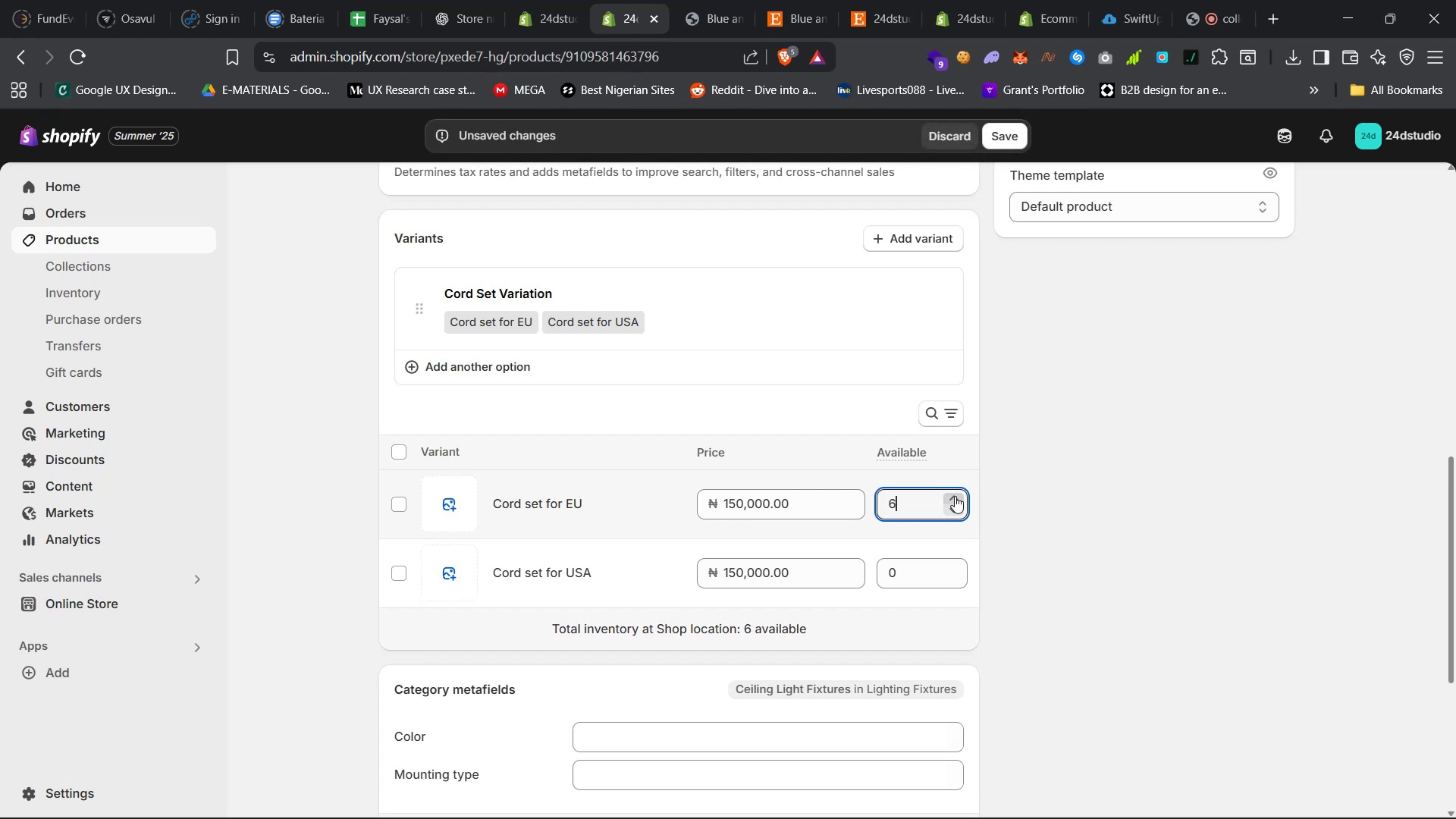 
double_click([955, 496])
 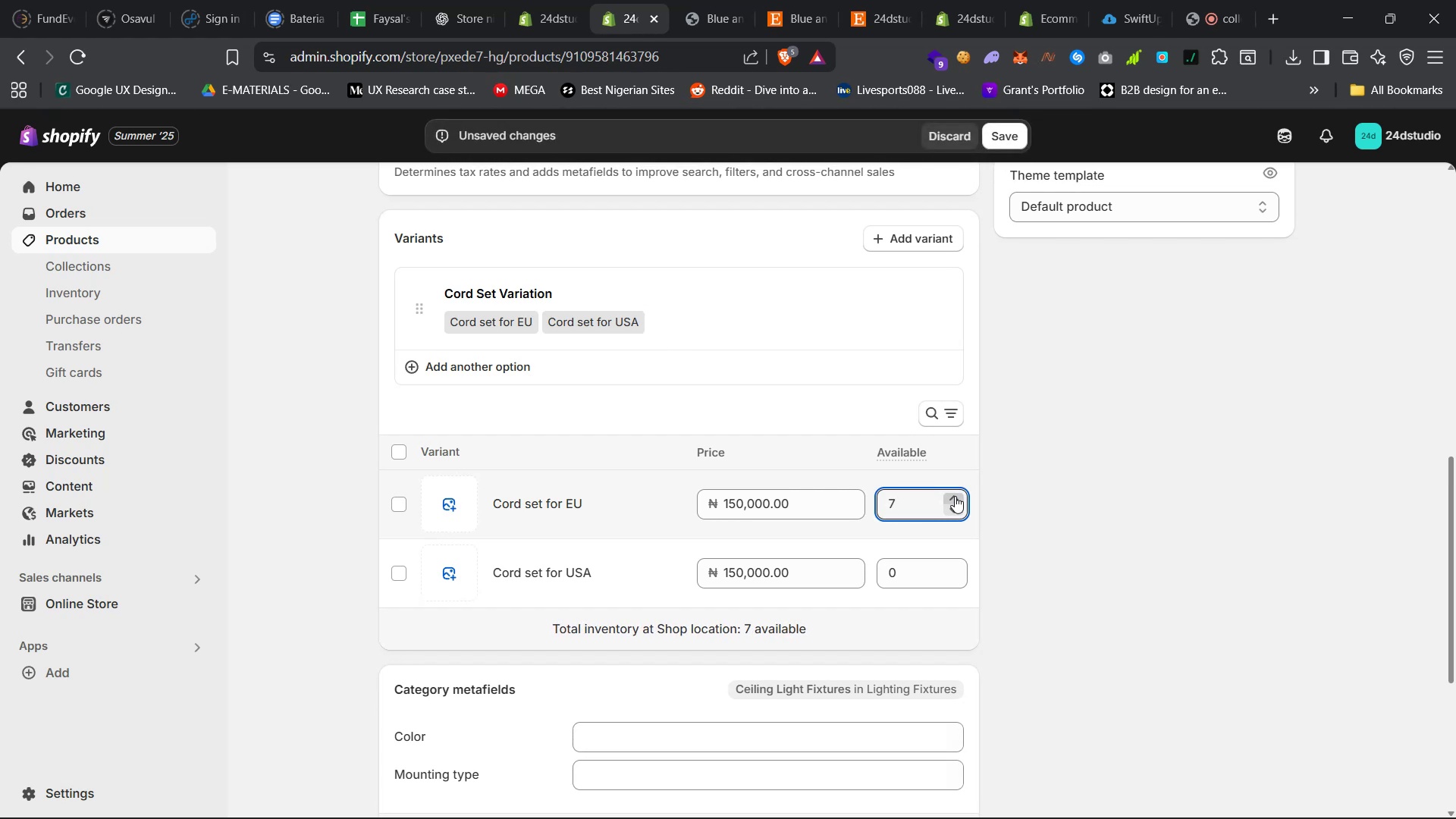 
triple_click([955, 496])
 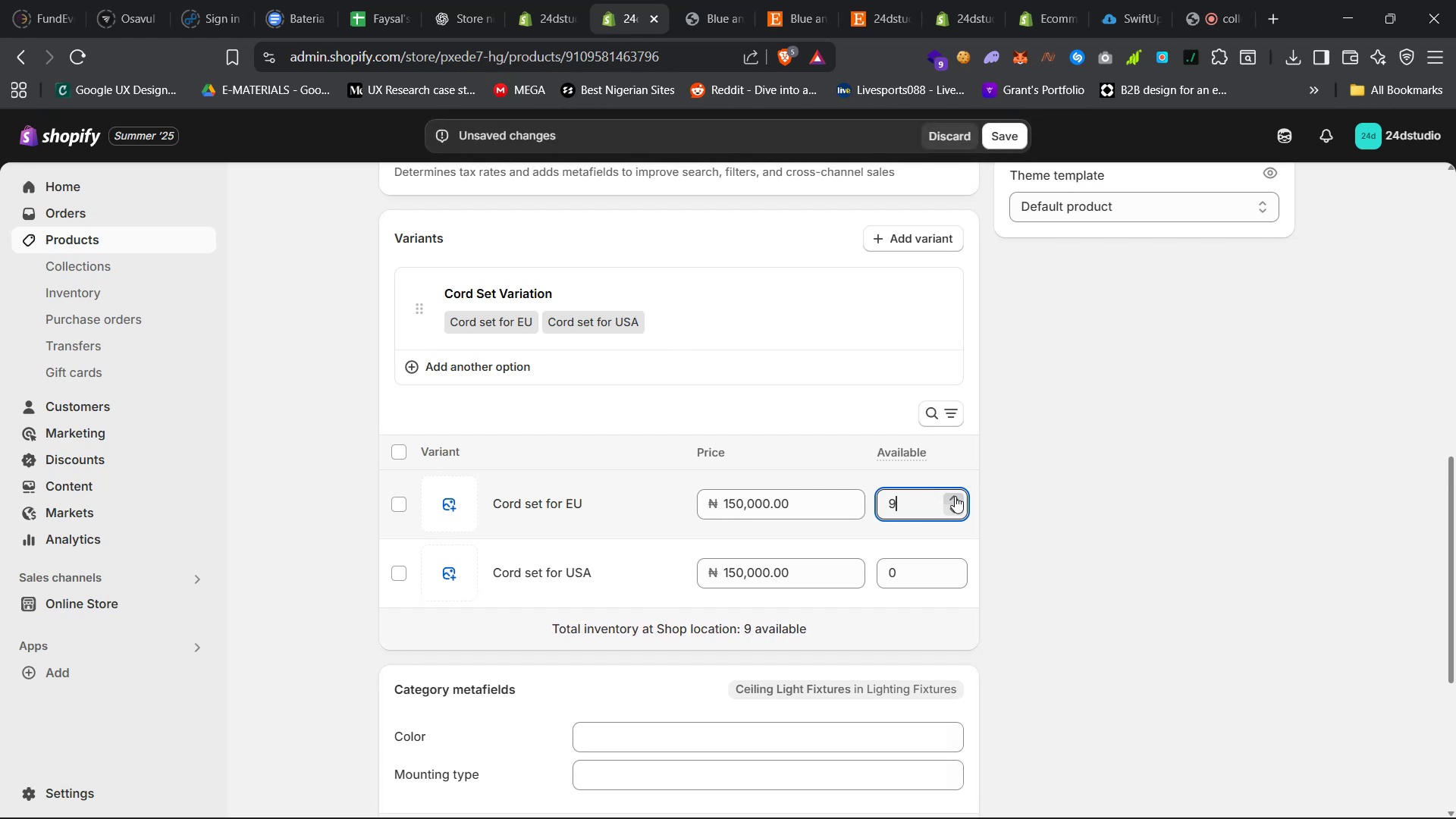 
triple_click([955, 496])
 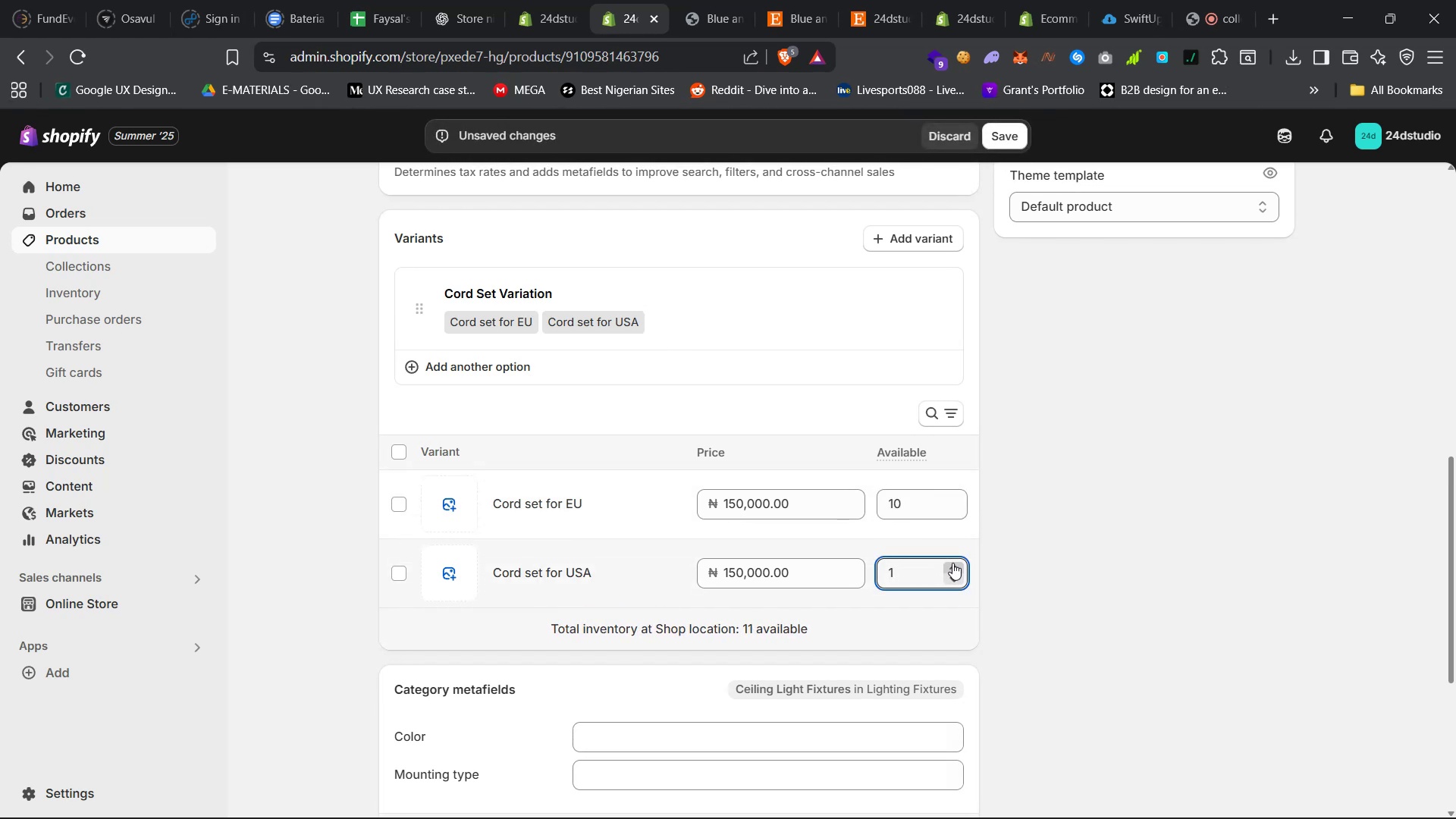 
triple_click([952, 563])
 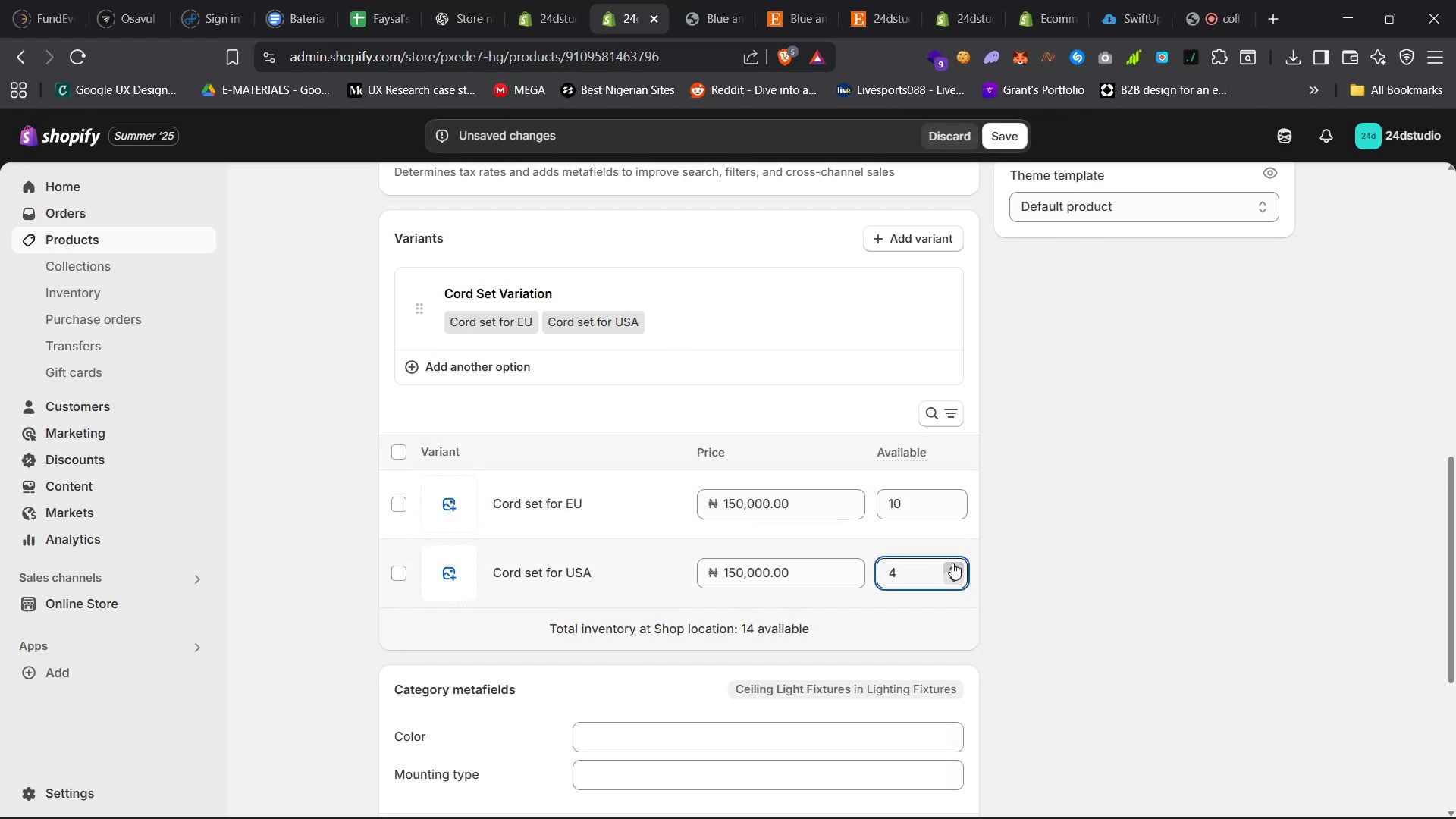 
triple_click([952, 563])
 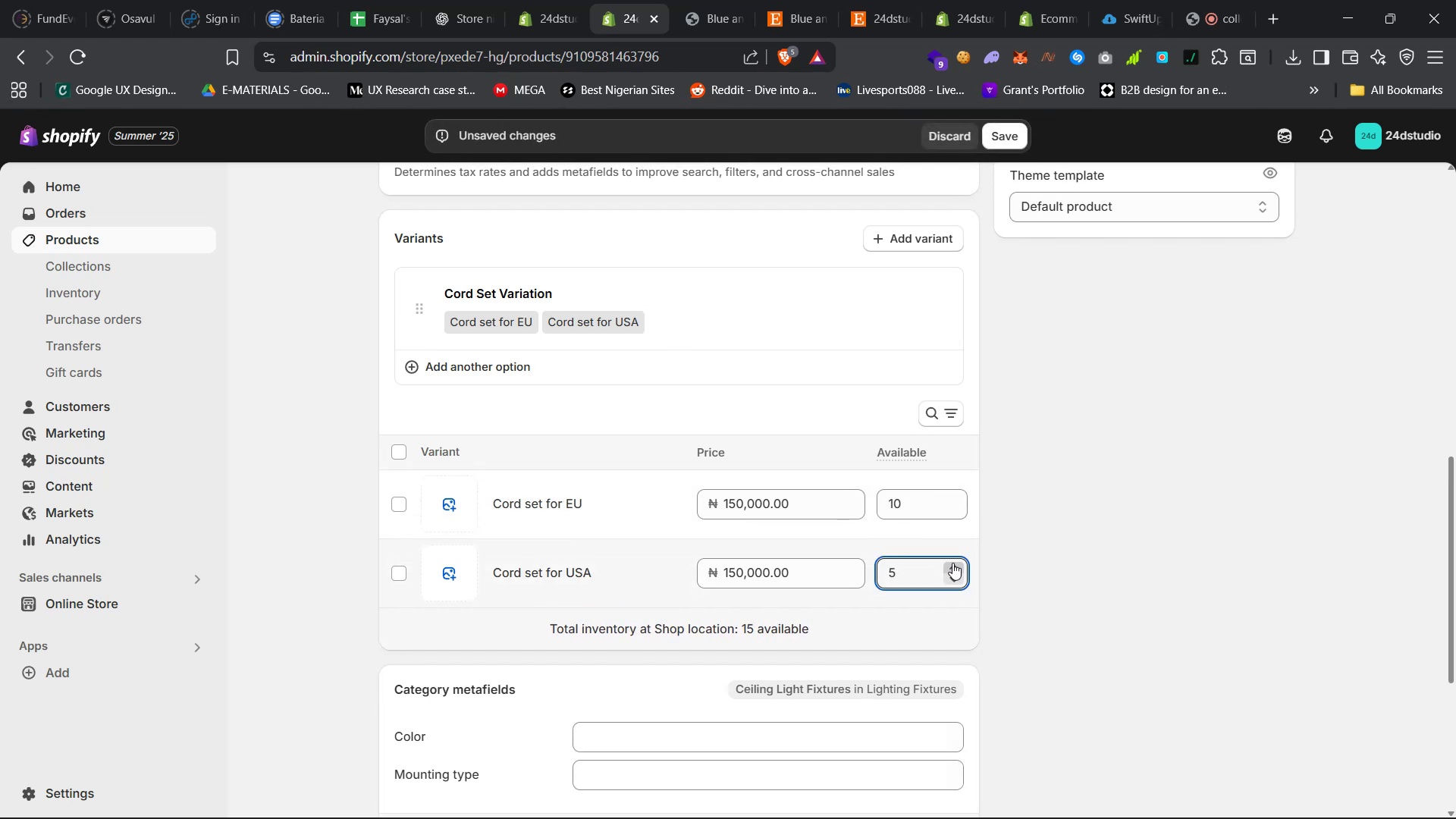 
triple_click([952, 563])
 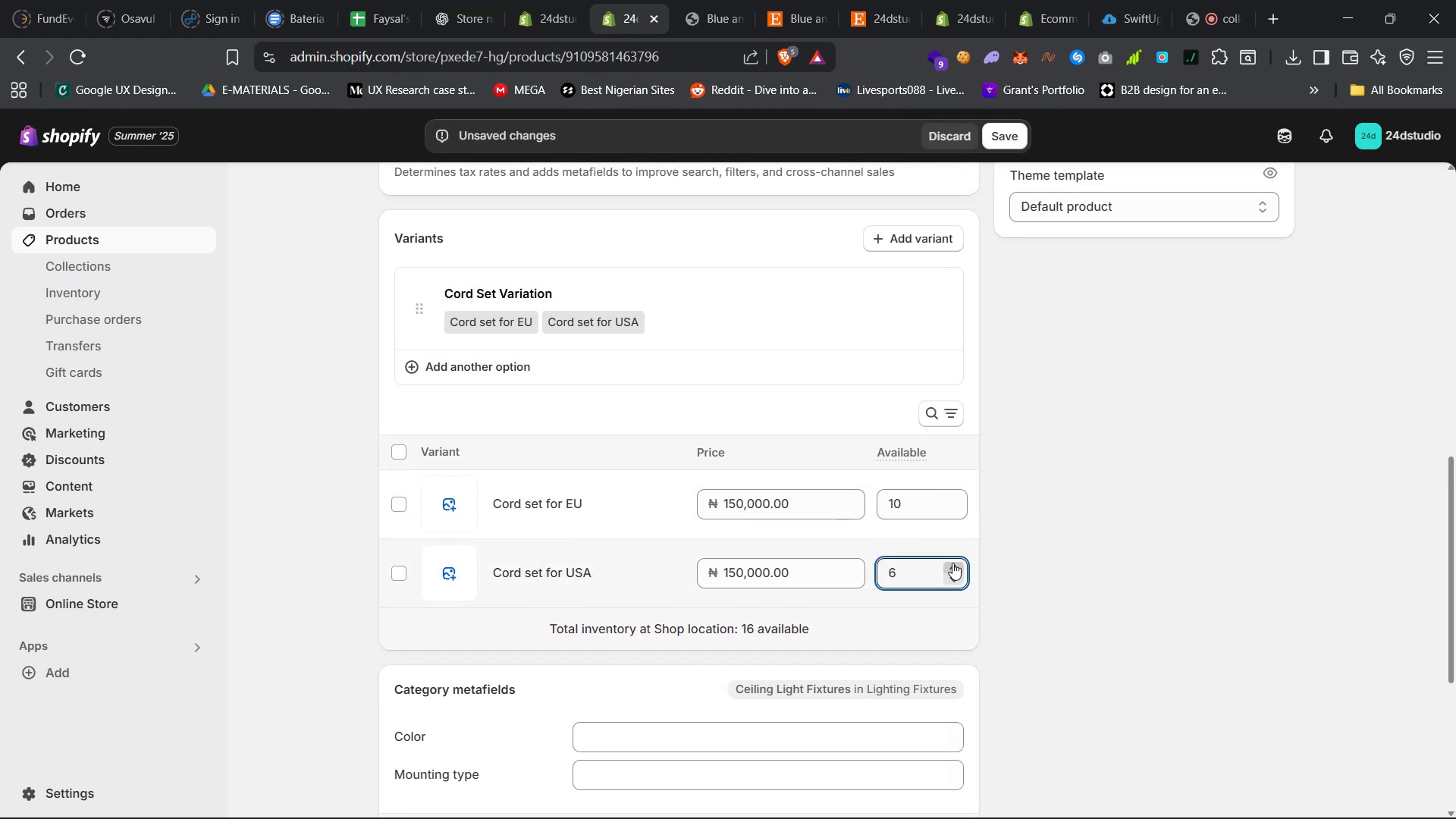 
triple_click([952, 563])
 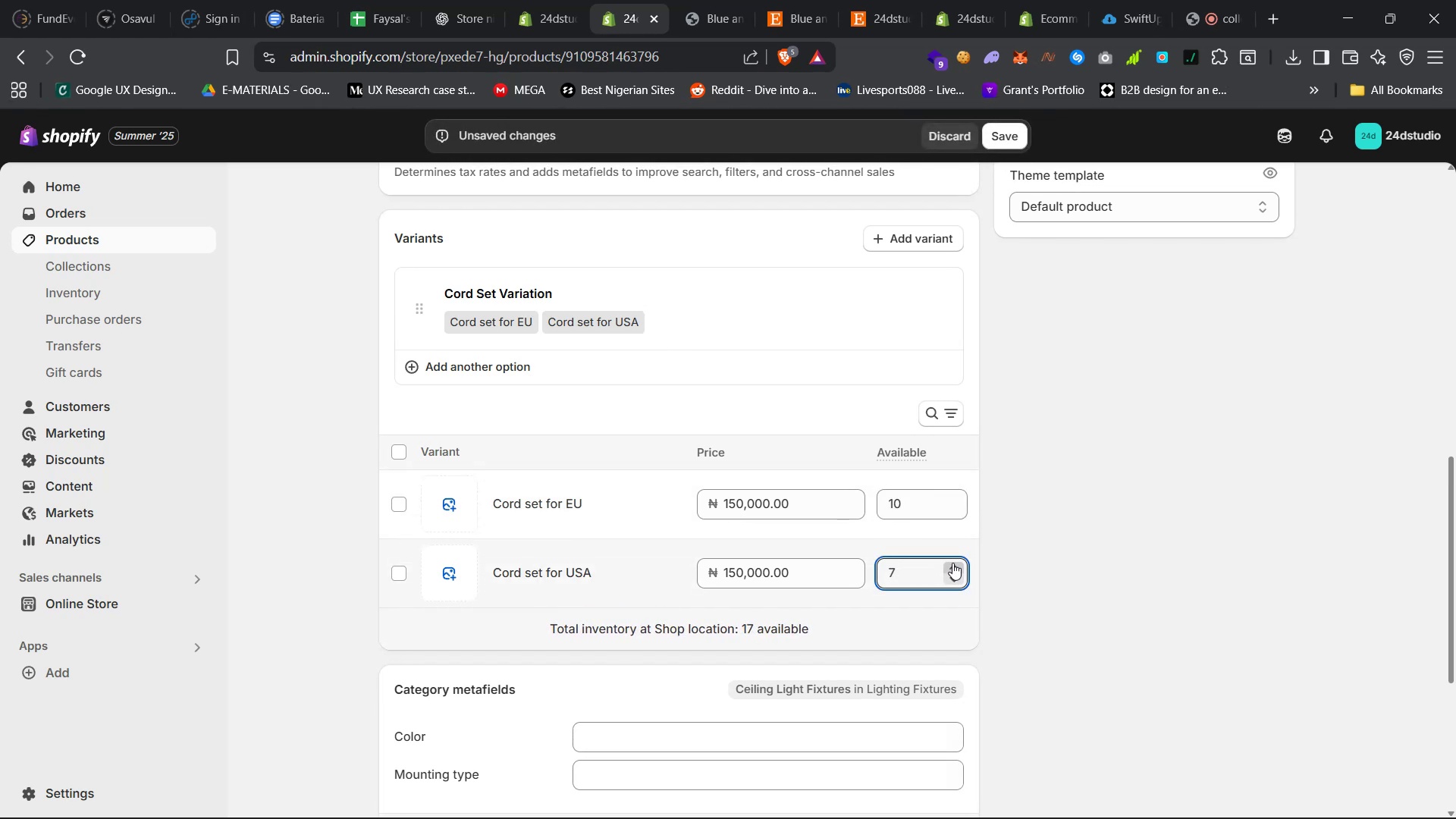 
triple_click([952, 563])
 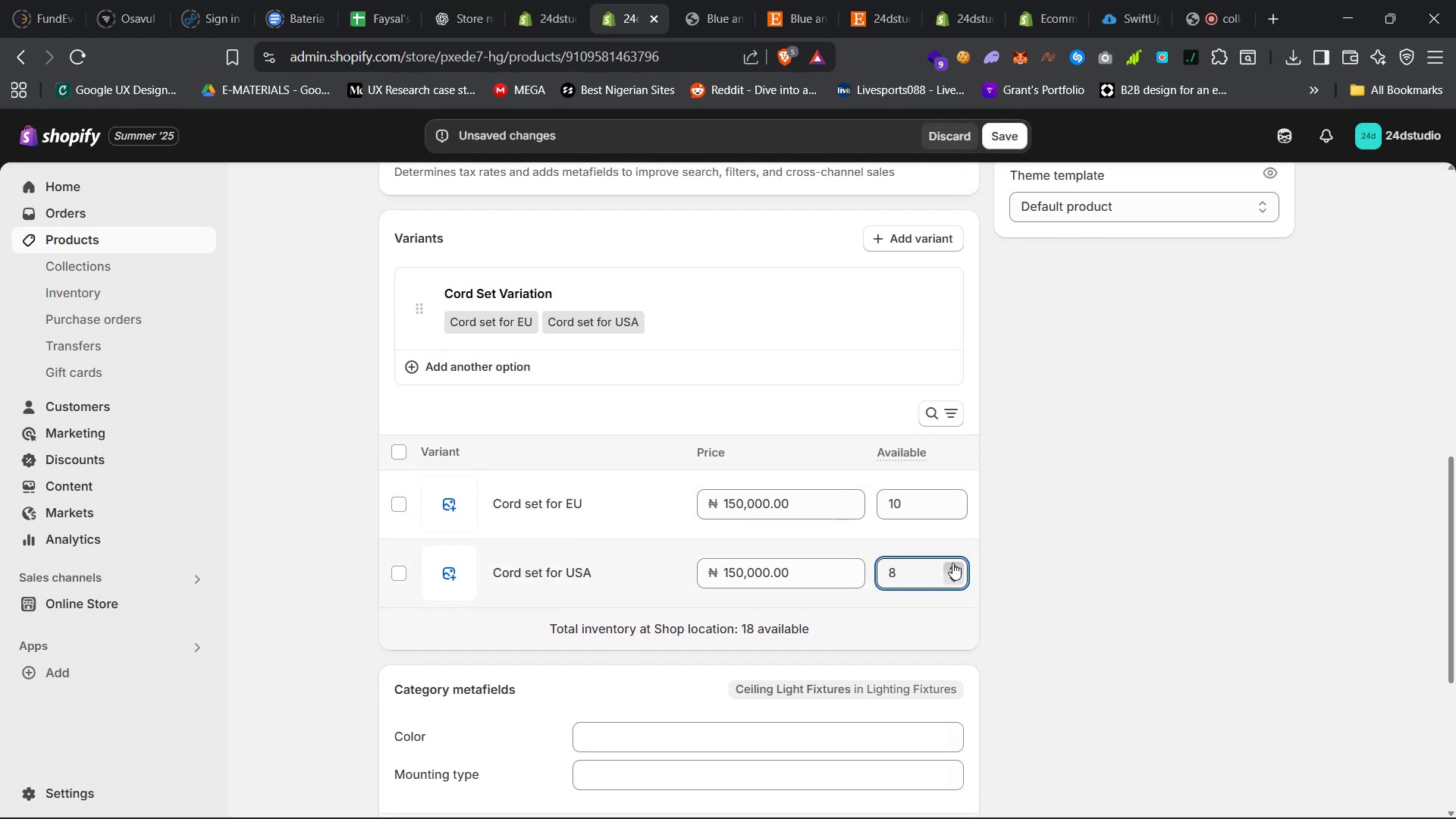 
triple_click([952, 563])
 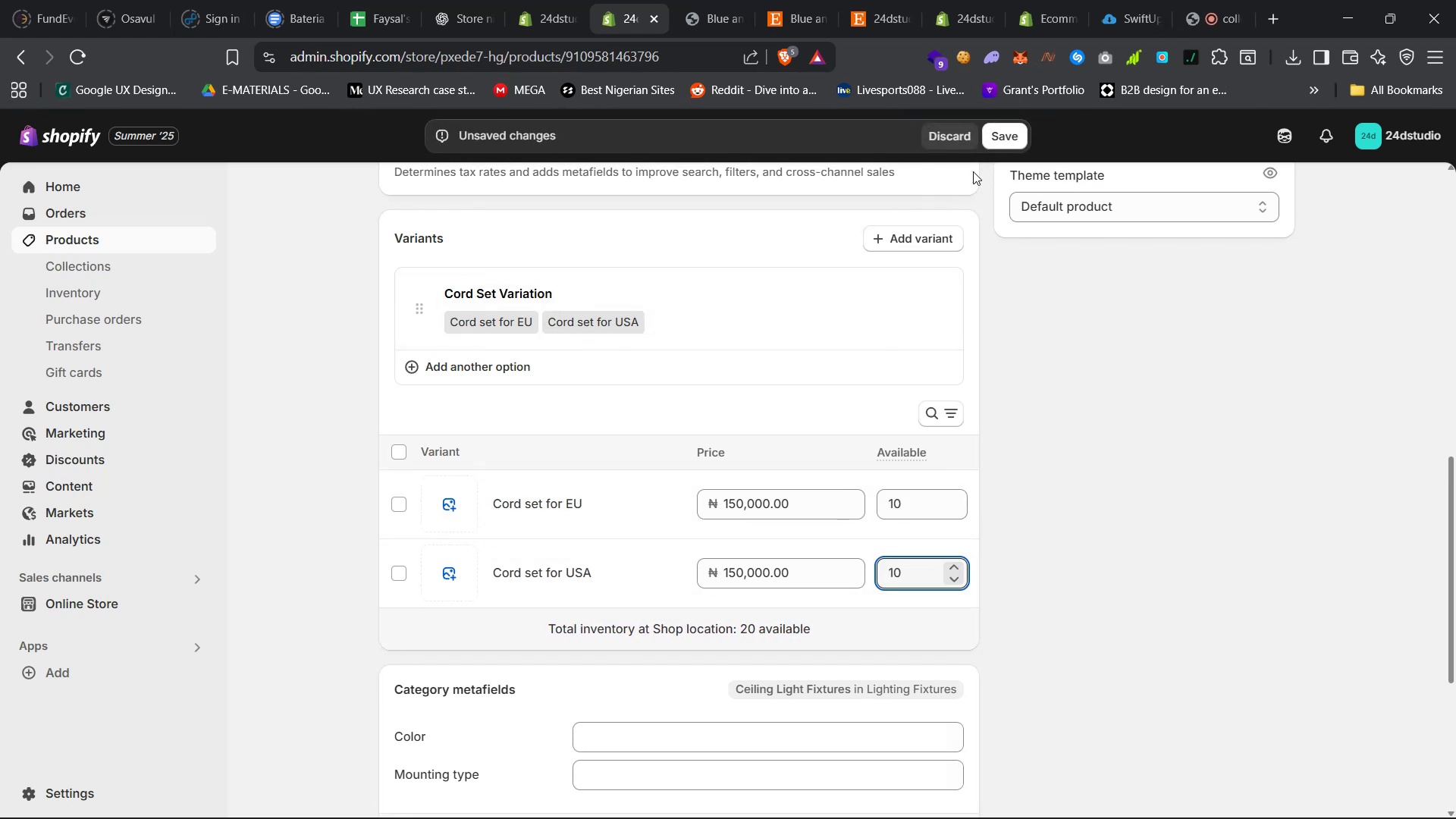 
left_click([995, 140])
 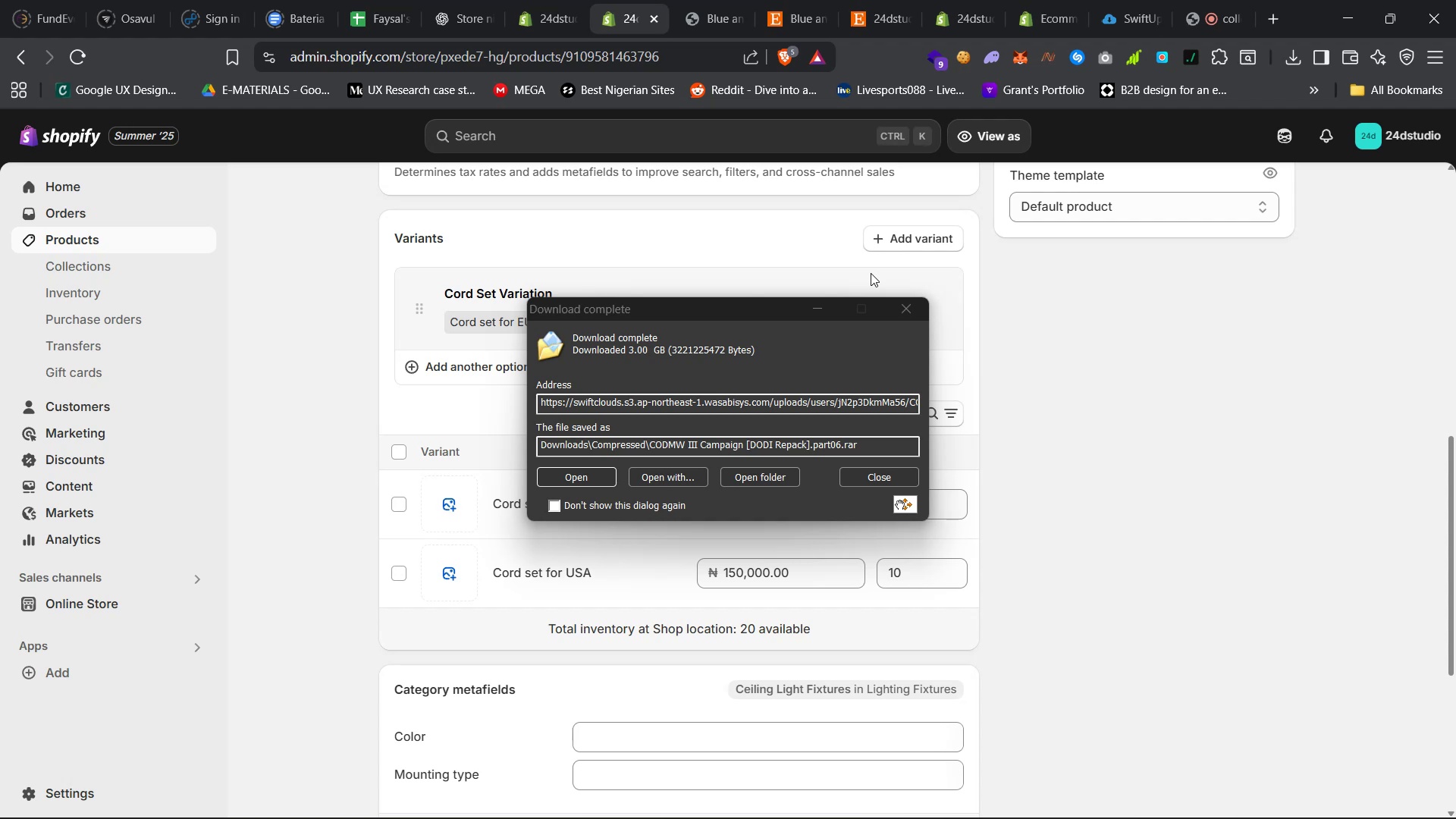 
wait(27.67)
 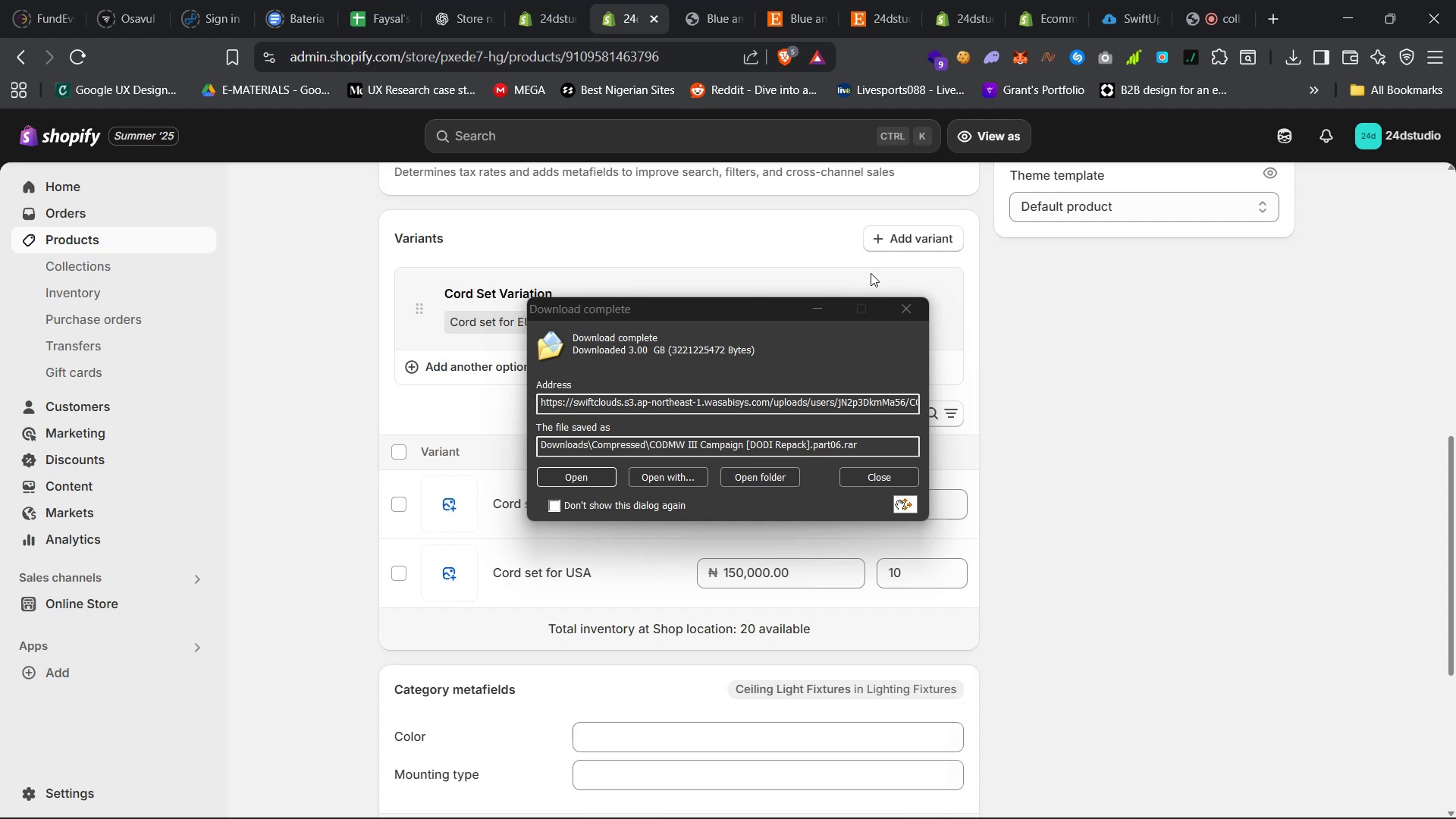 
left_click([877, 475])
 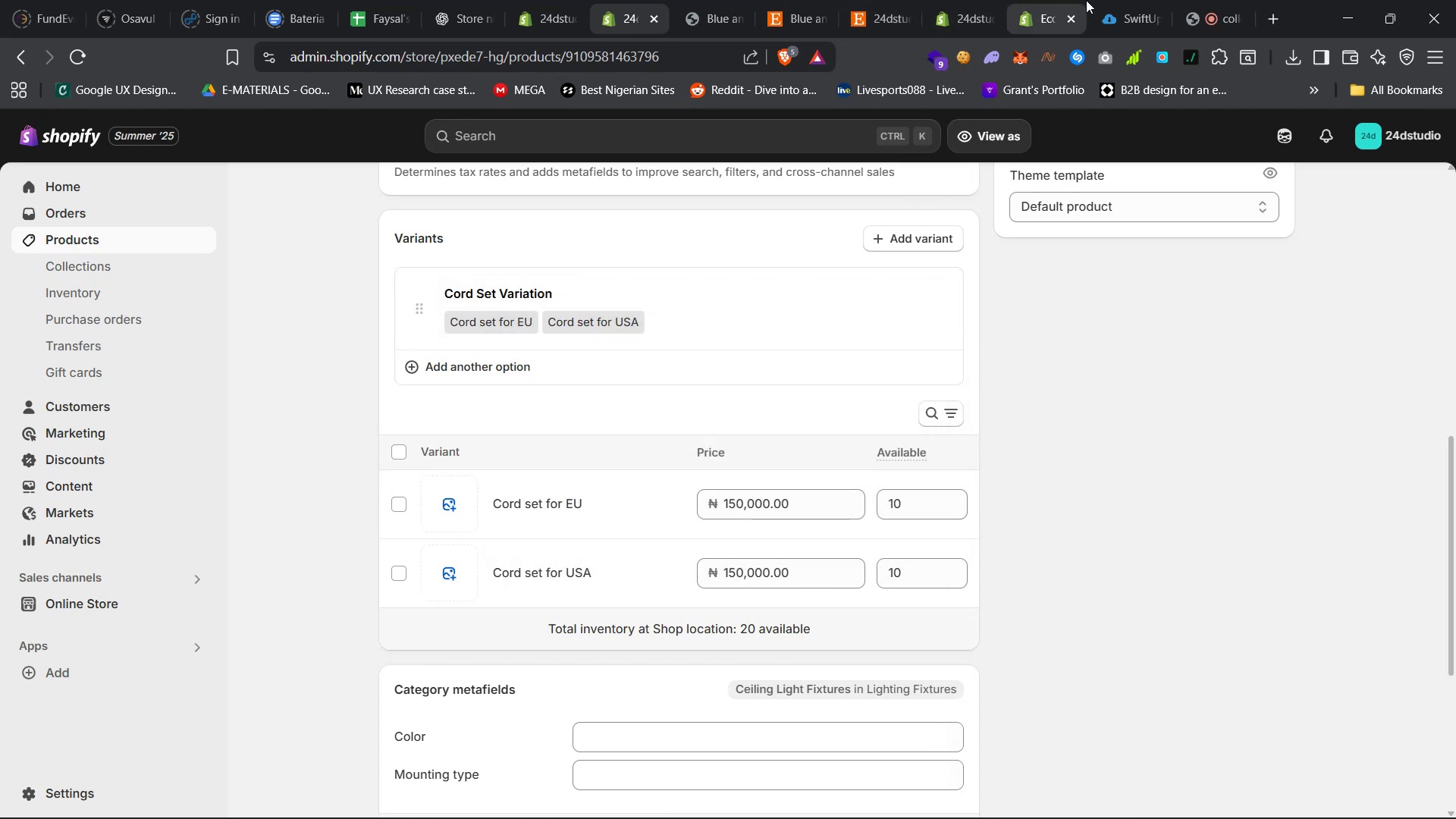 
left_click([1120, 0])
 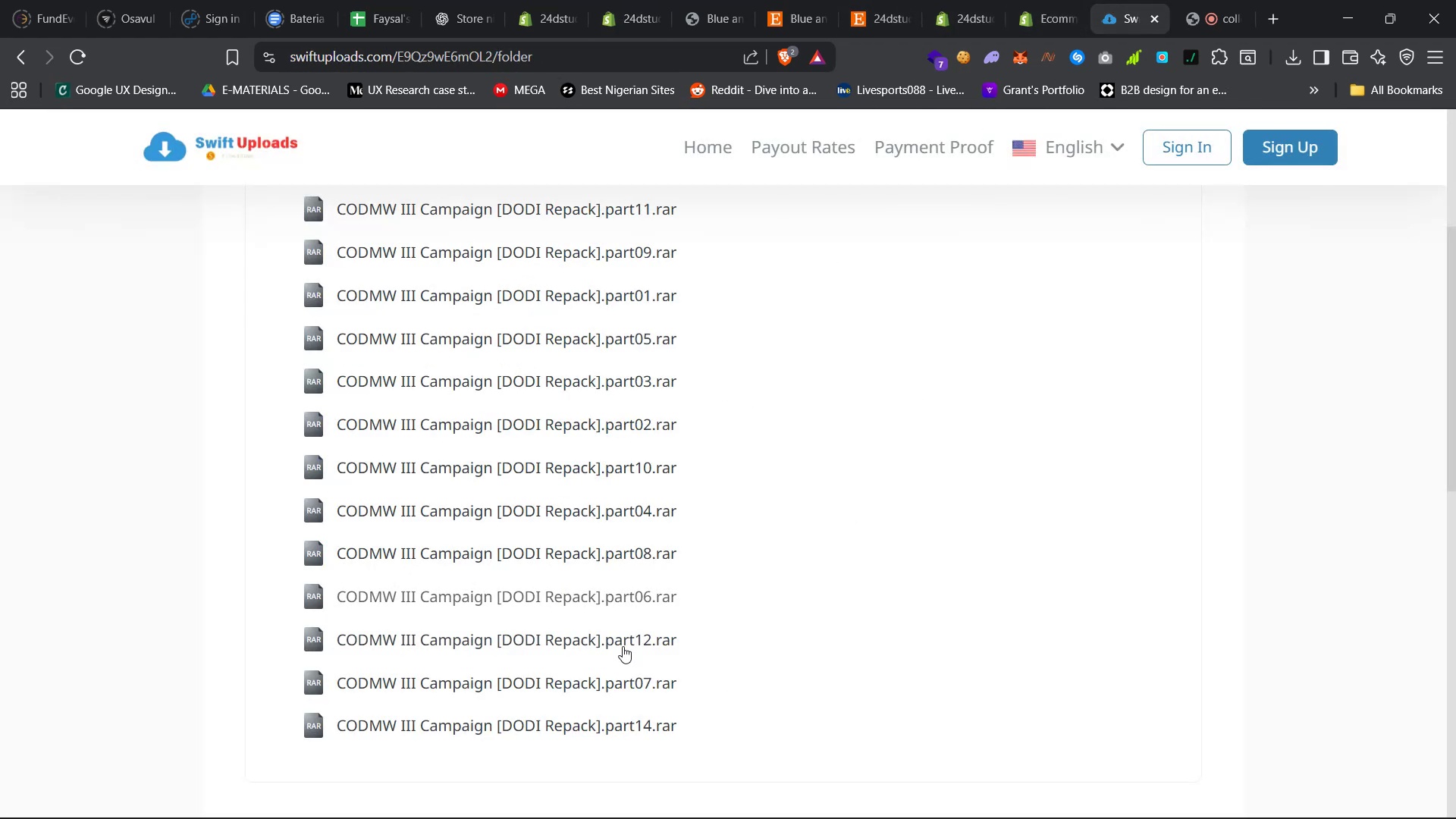 
right_click([614, 688])
 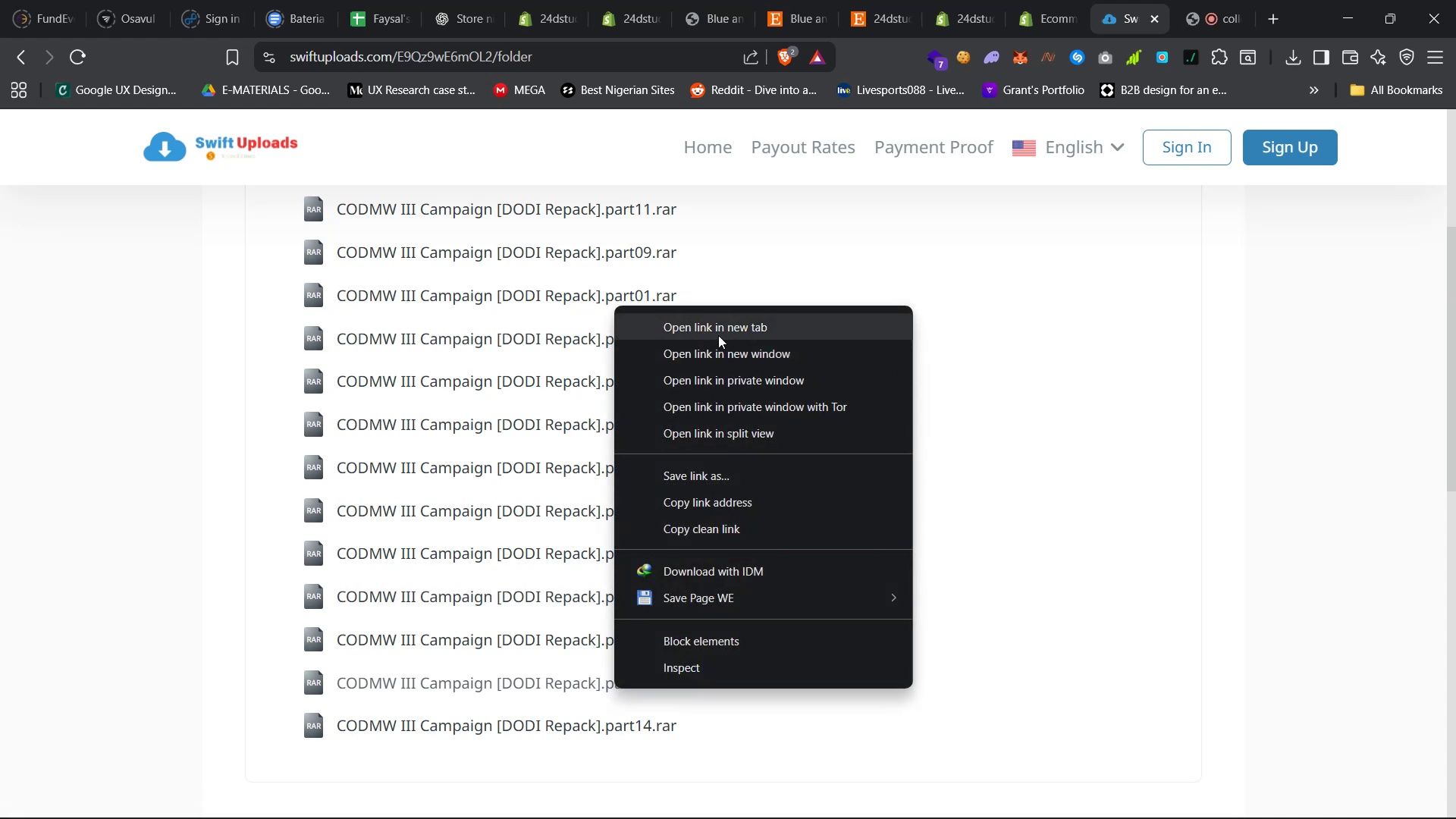 
left_click([718, 335])
 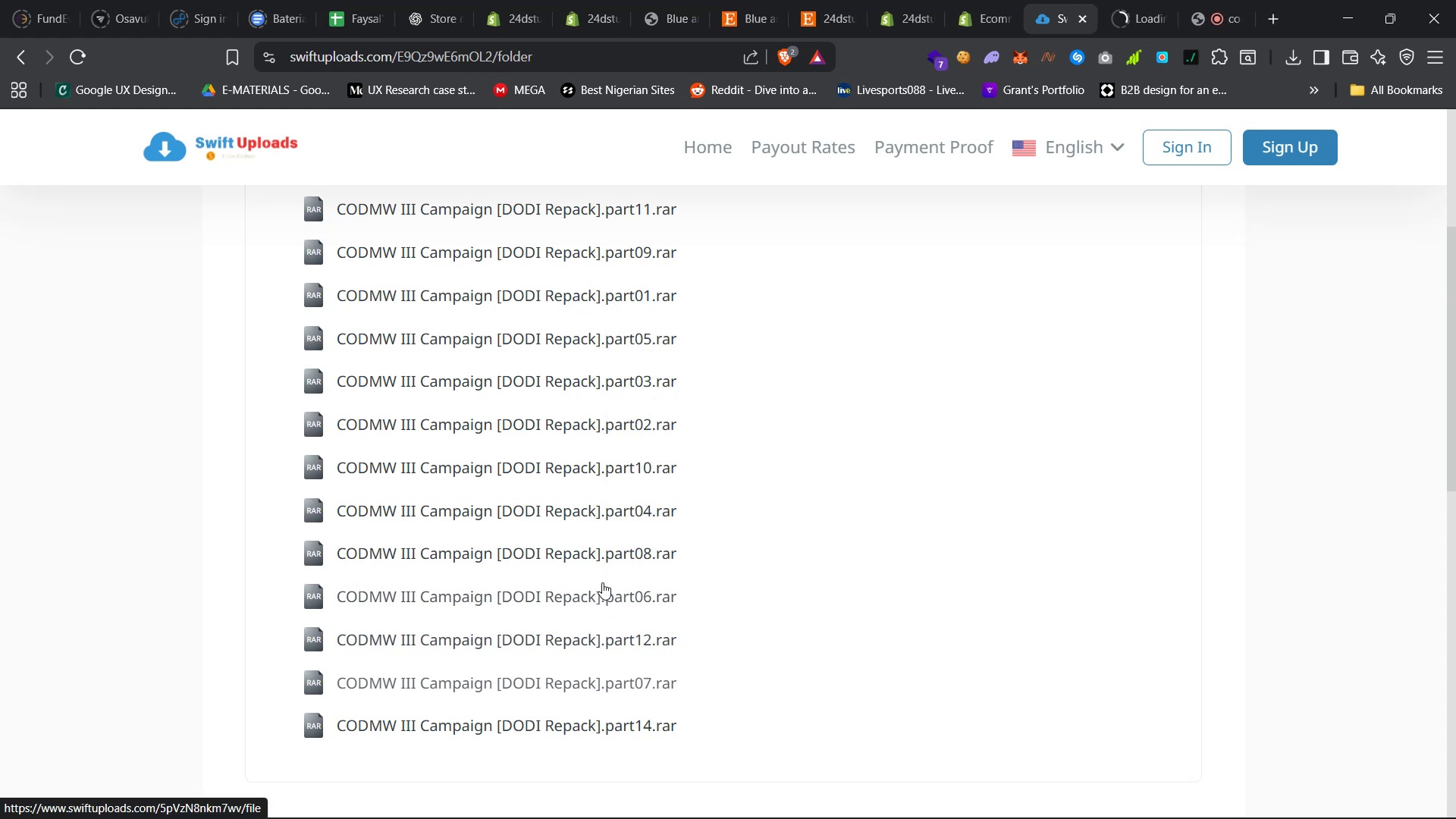 
right_click([614, 551])
 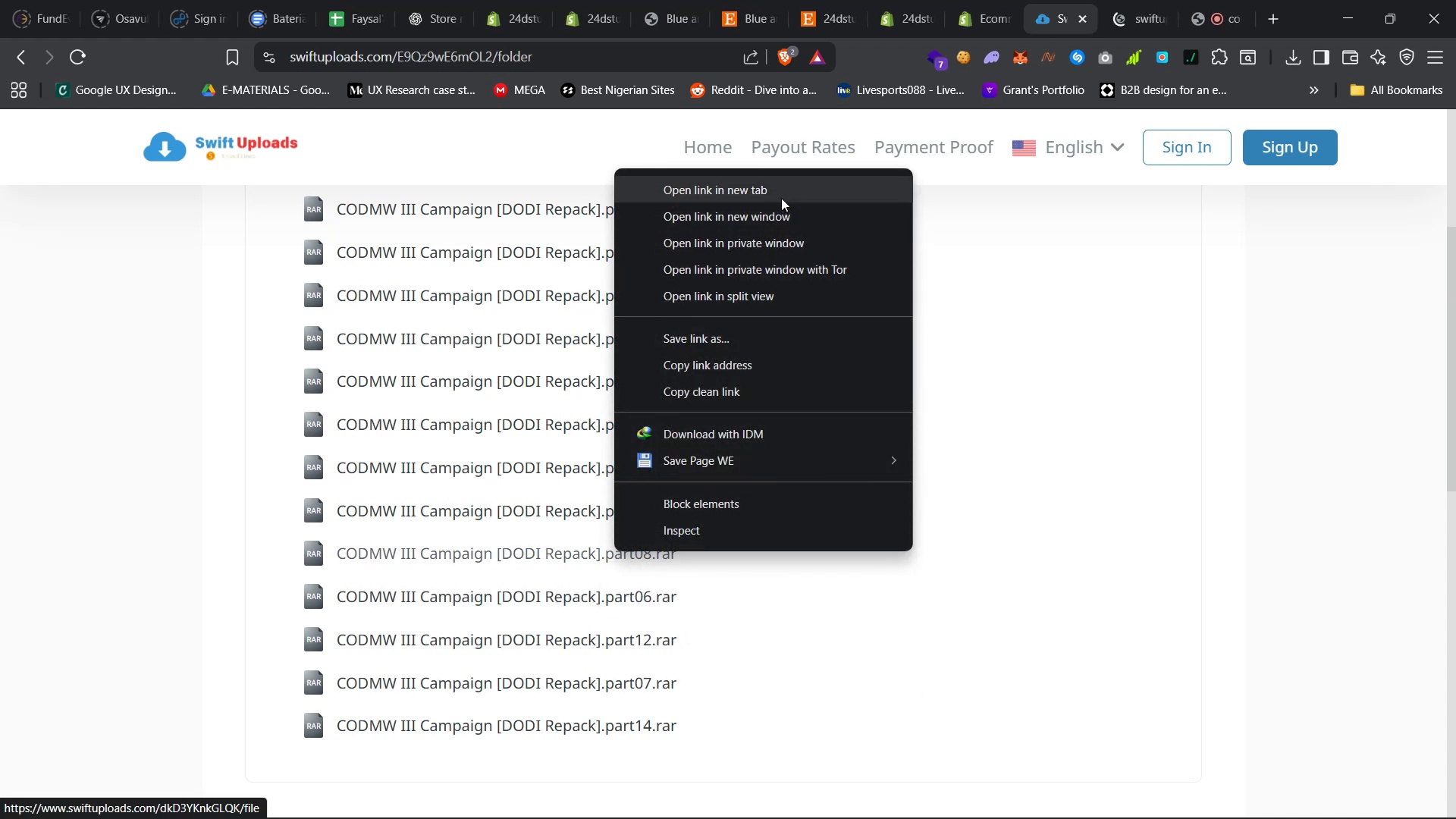 
left_click([783, 196])
 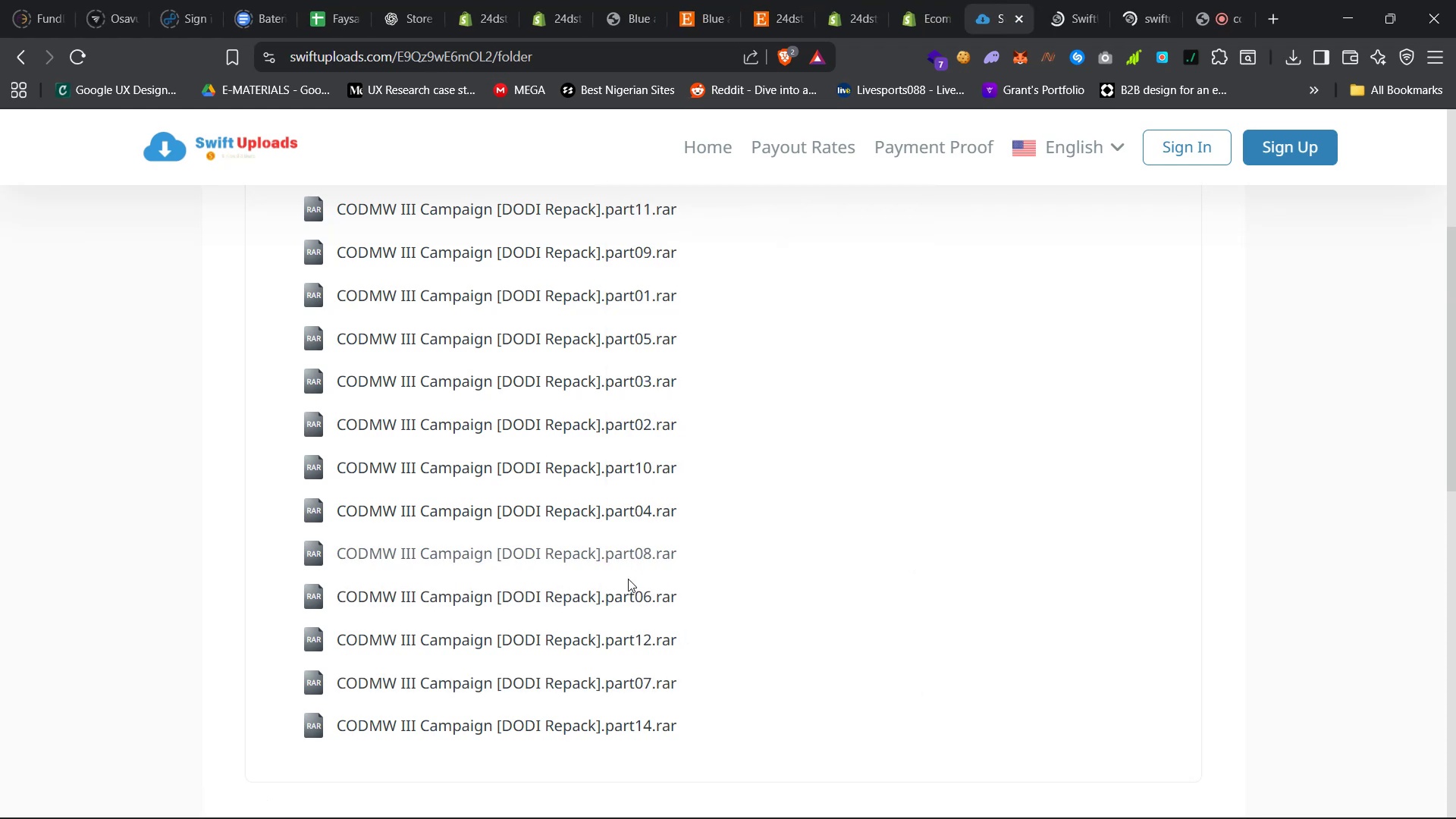 
scroll: coordinate [633, 605], scroll_direction: up, amount: 6.0
 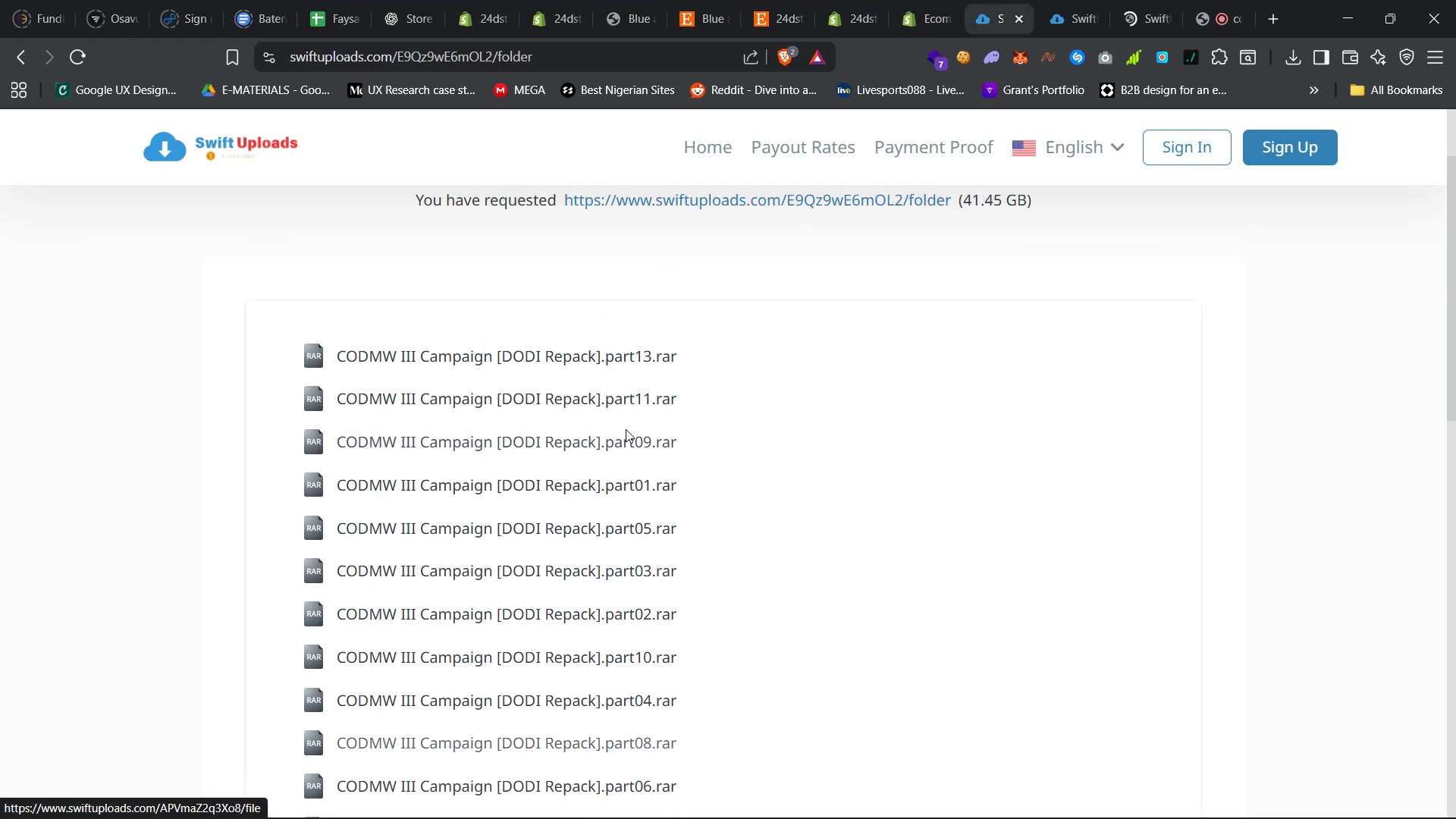 
right_click([625, 435])
 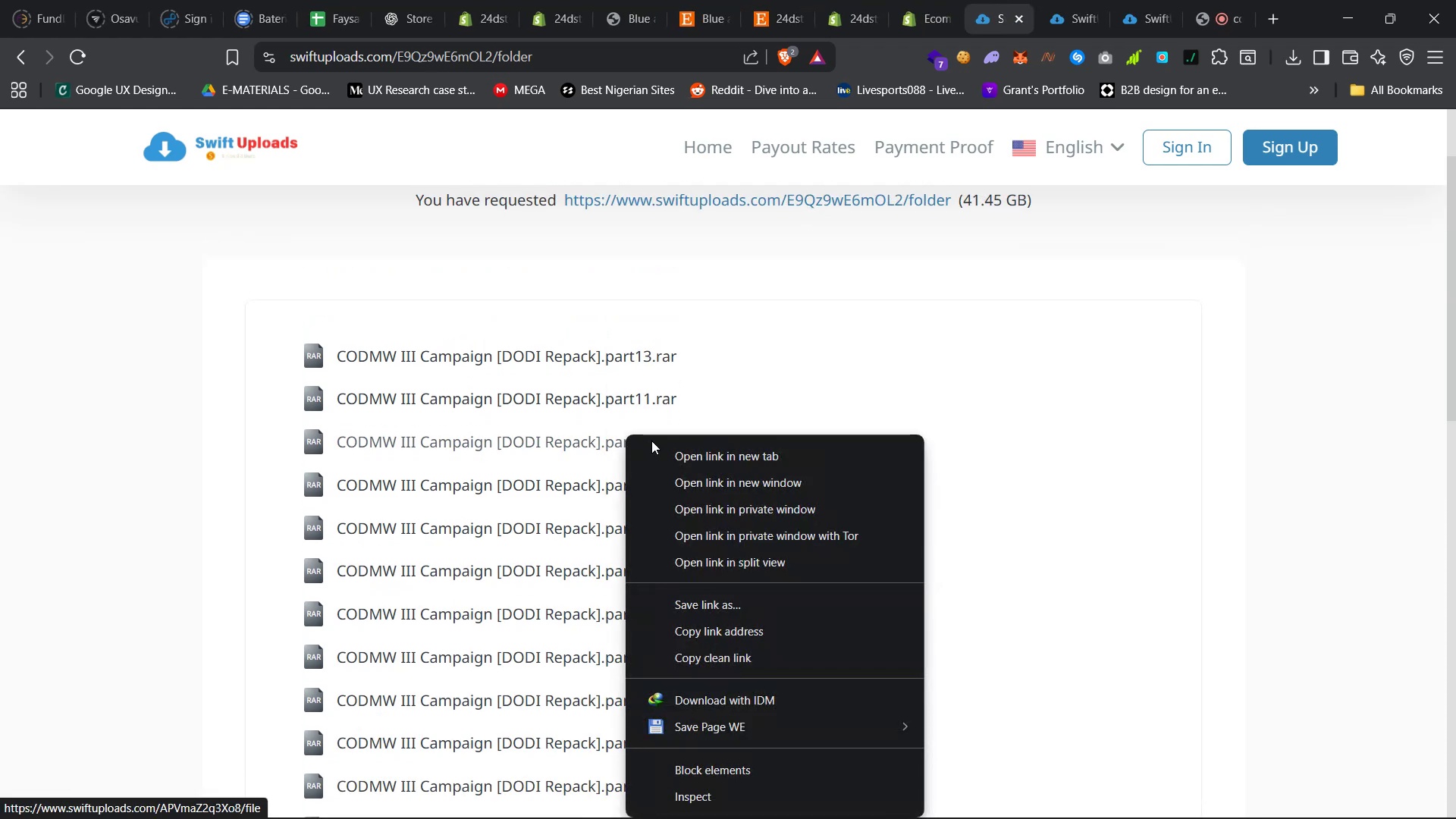 
left_click([661, 451])
 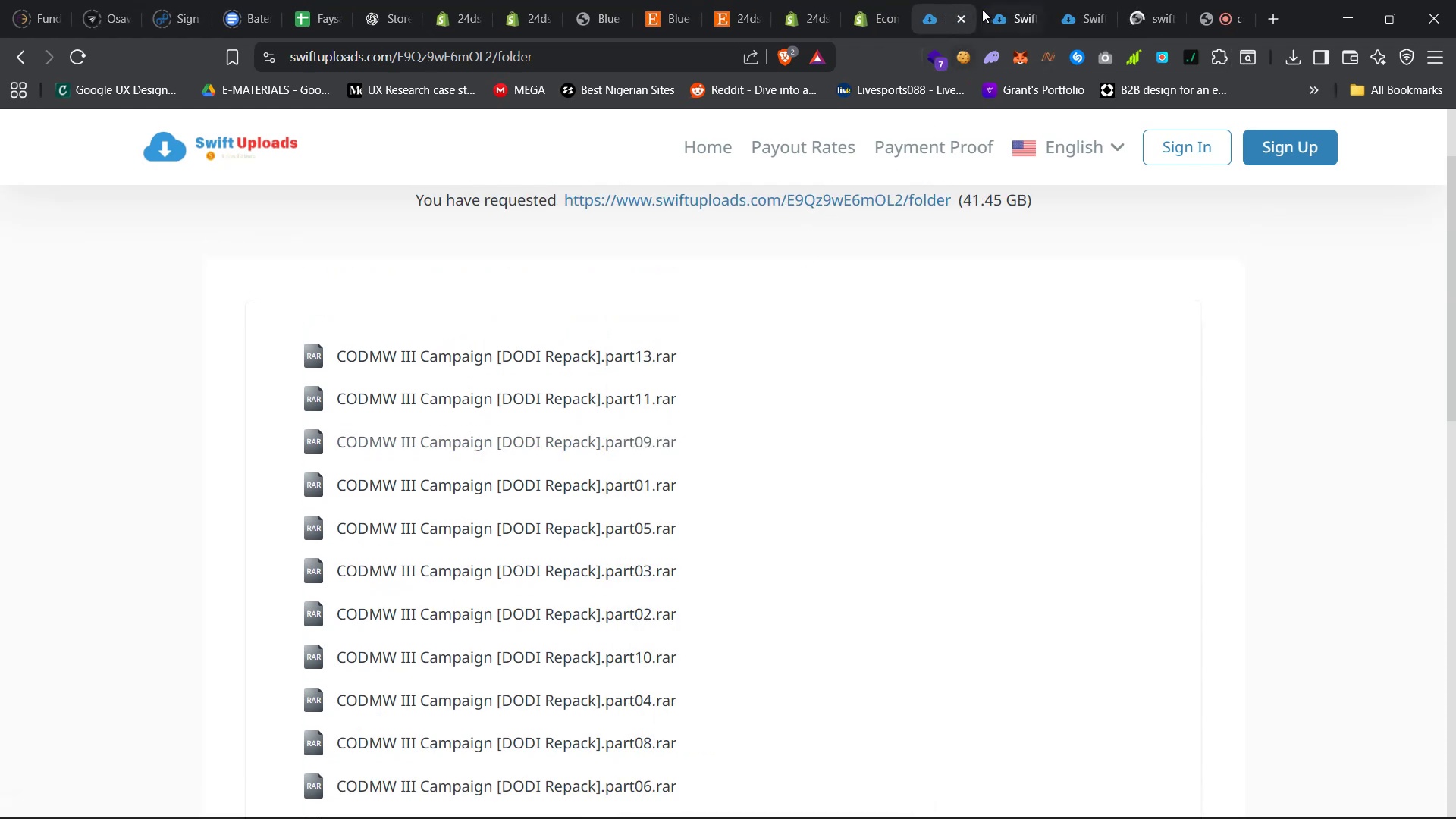 
left_click([992, 0])
 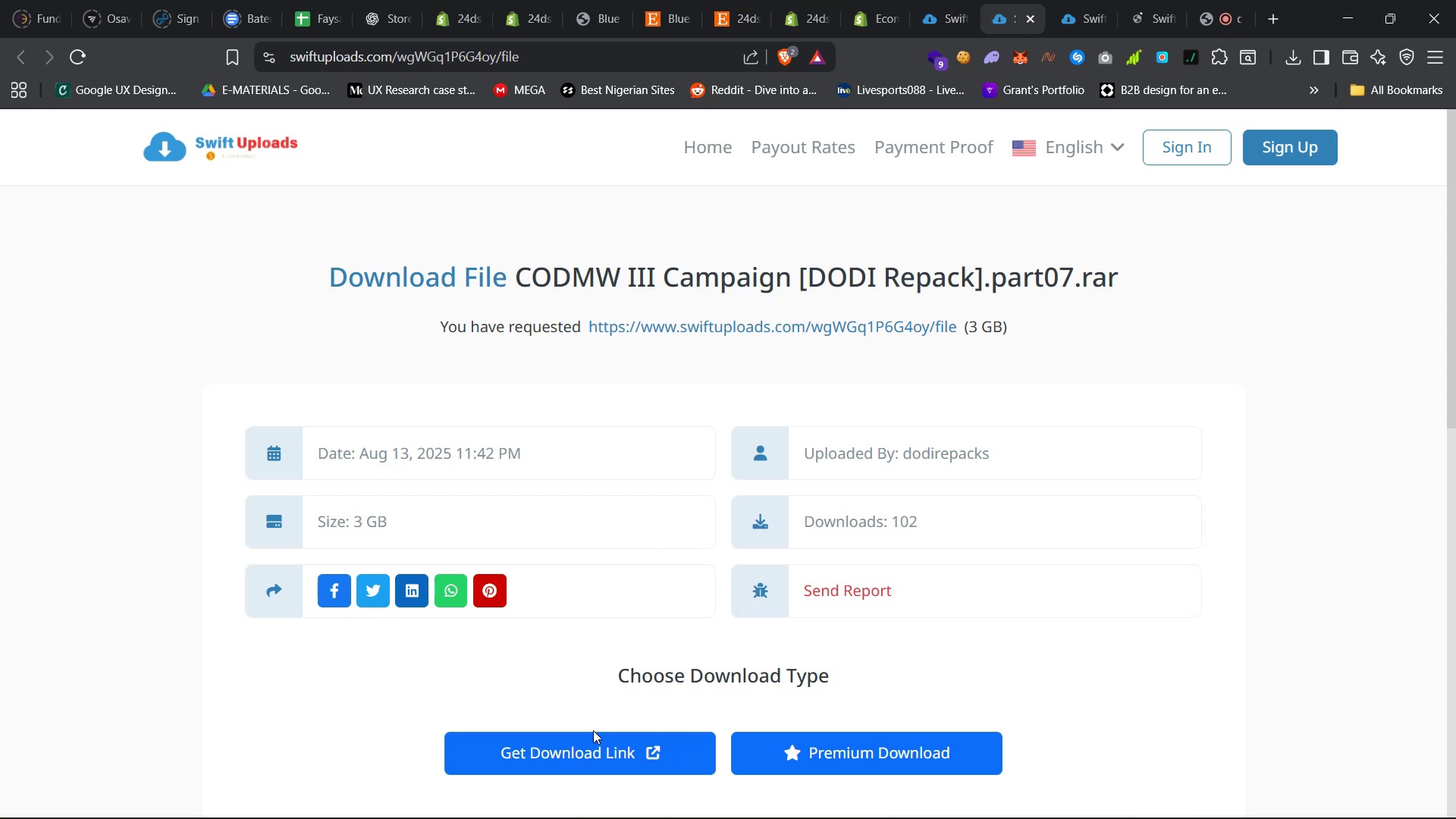 
left_click([598, 742])
 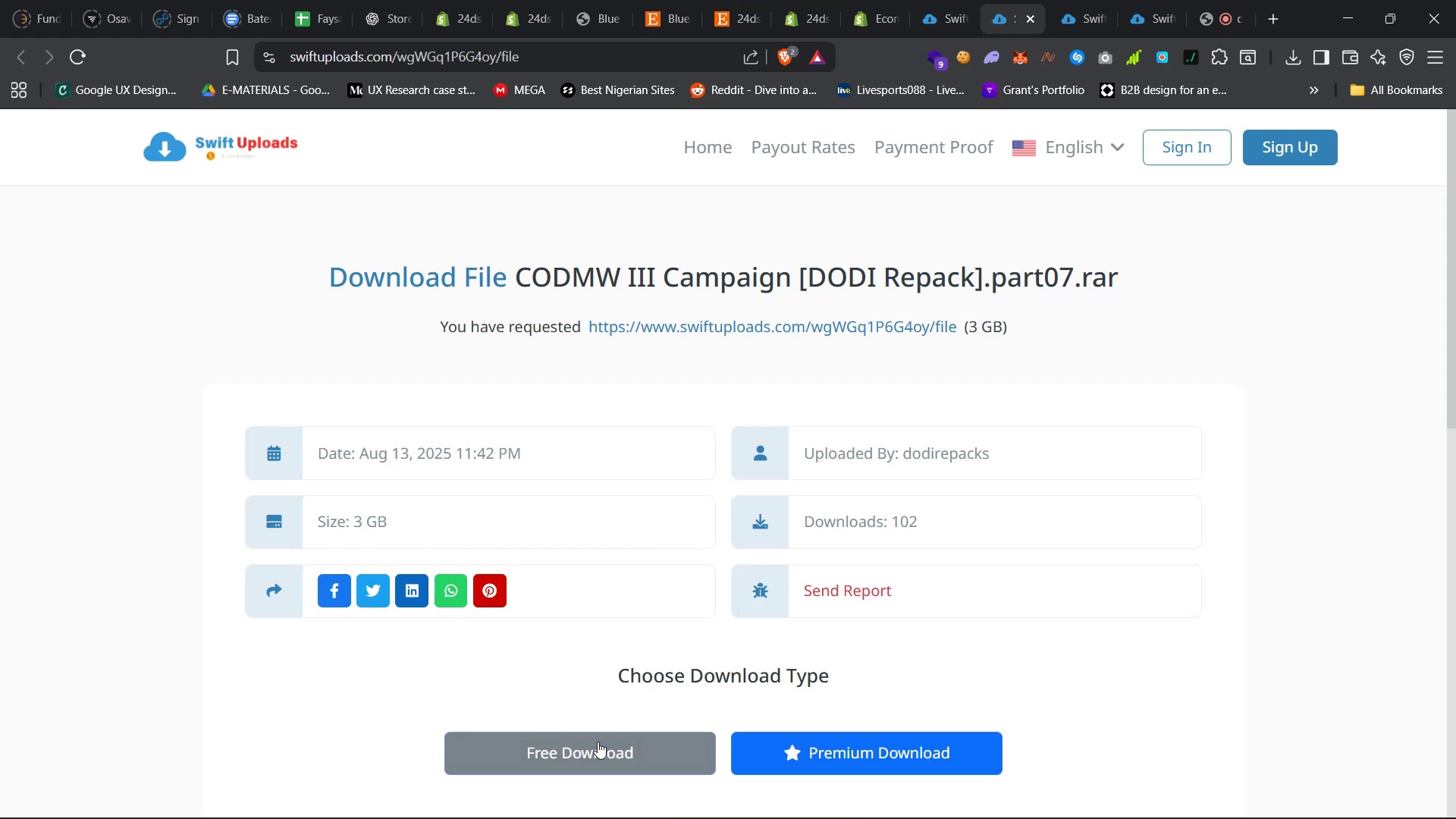 
left_click([598, 742])
 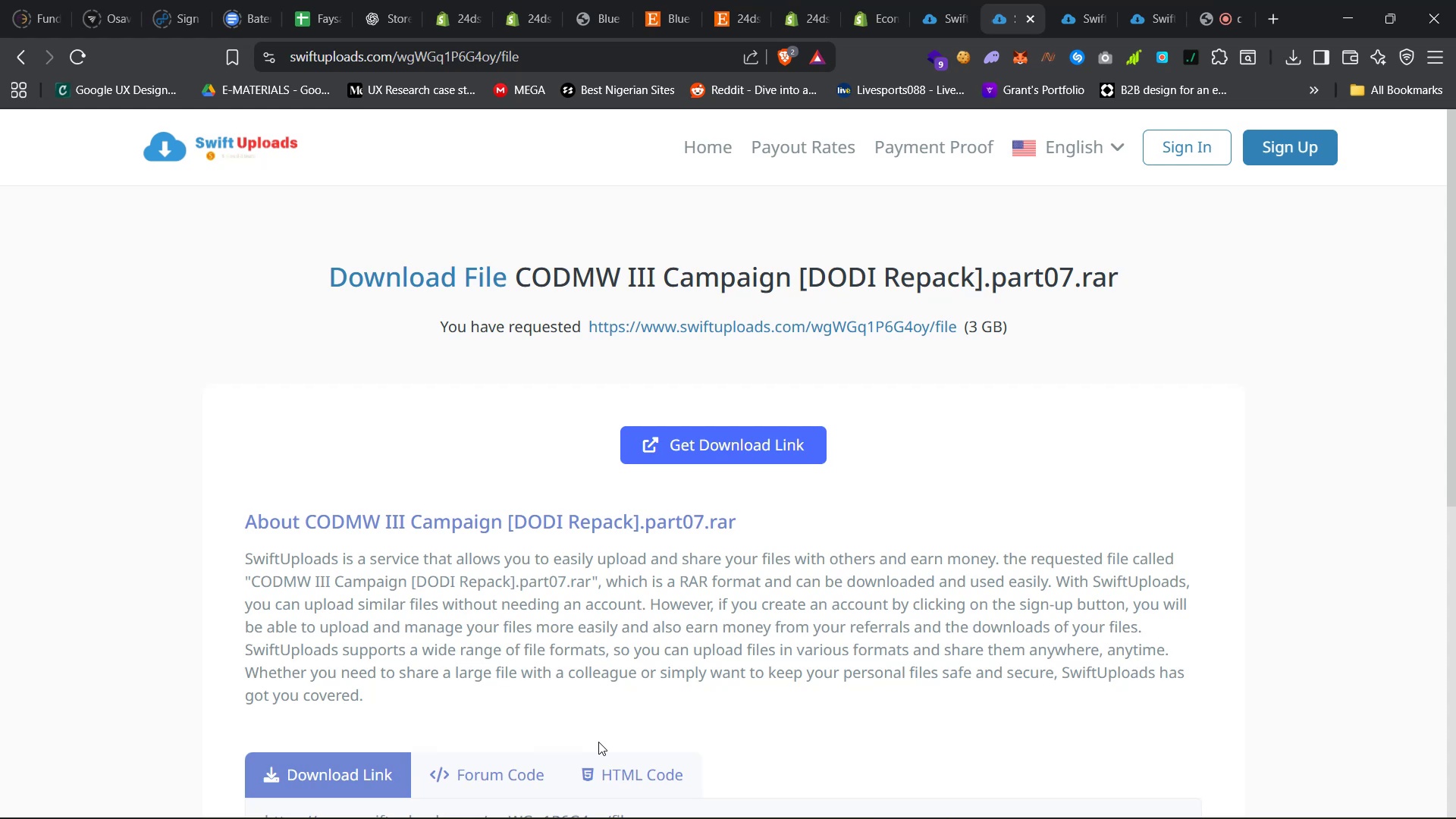 
wait(6.92)
 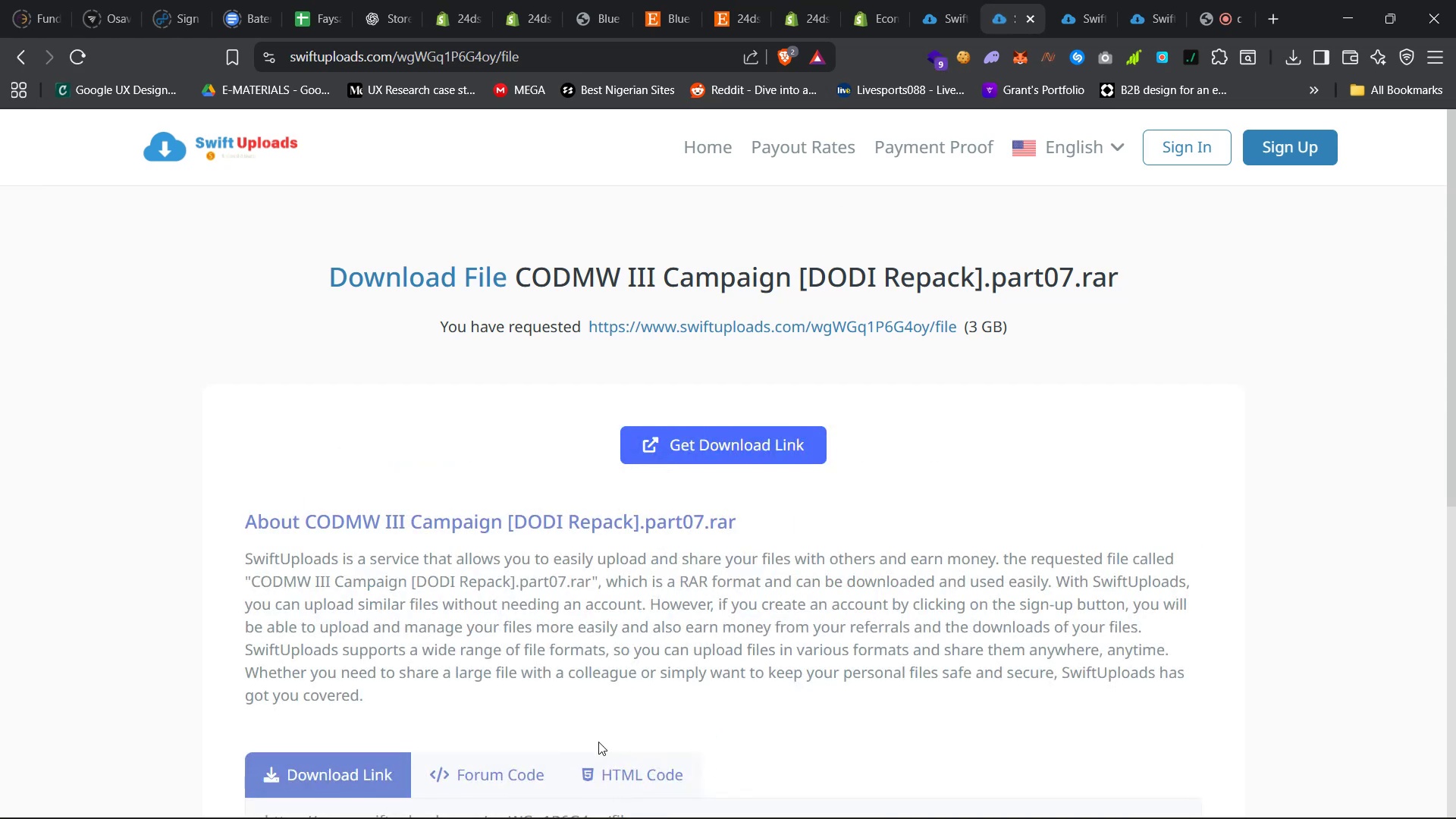 
left_click([758, 452])
 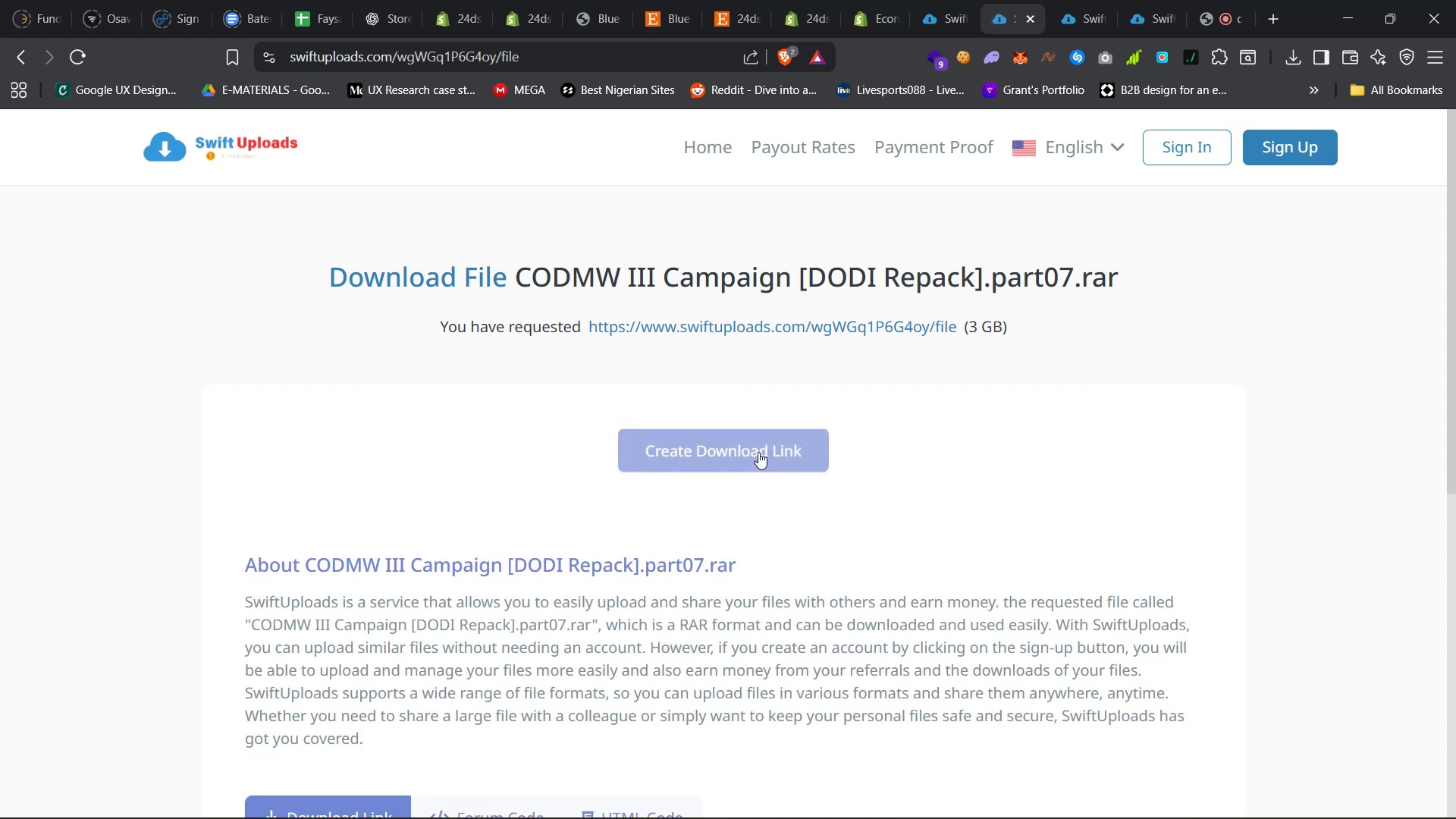 
left_click([758, 452])
 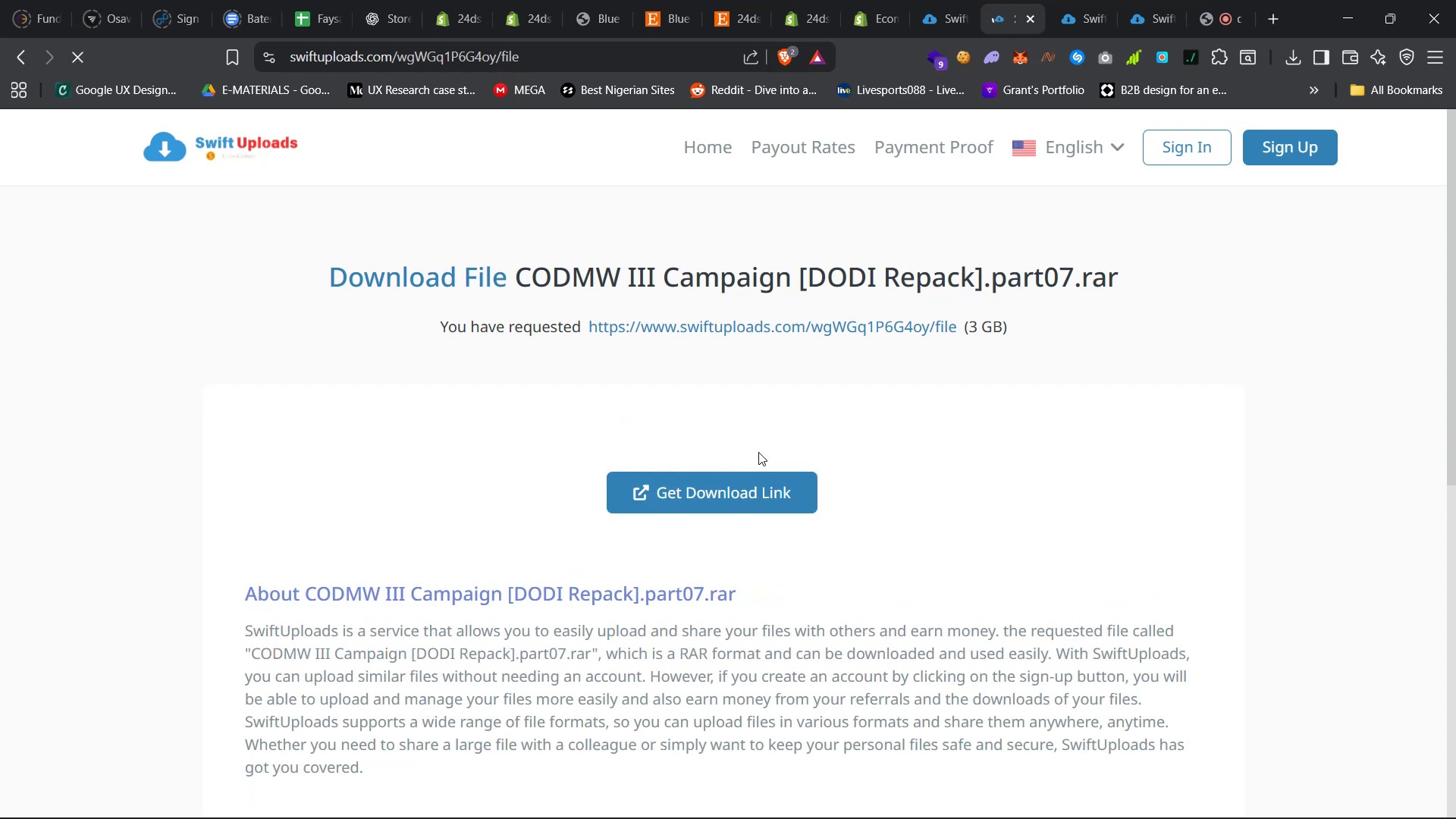 
left_click([755, 478])
 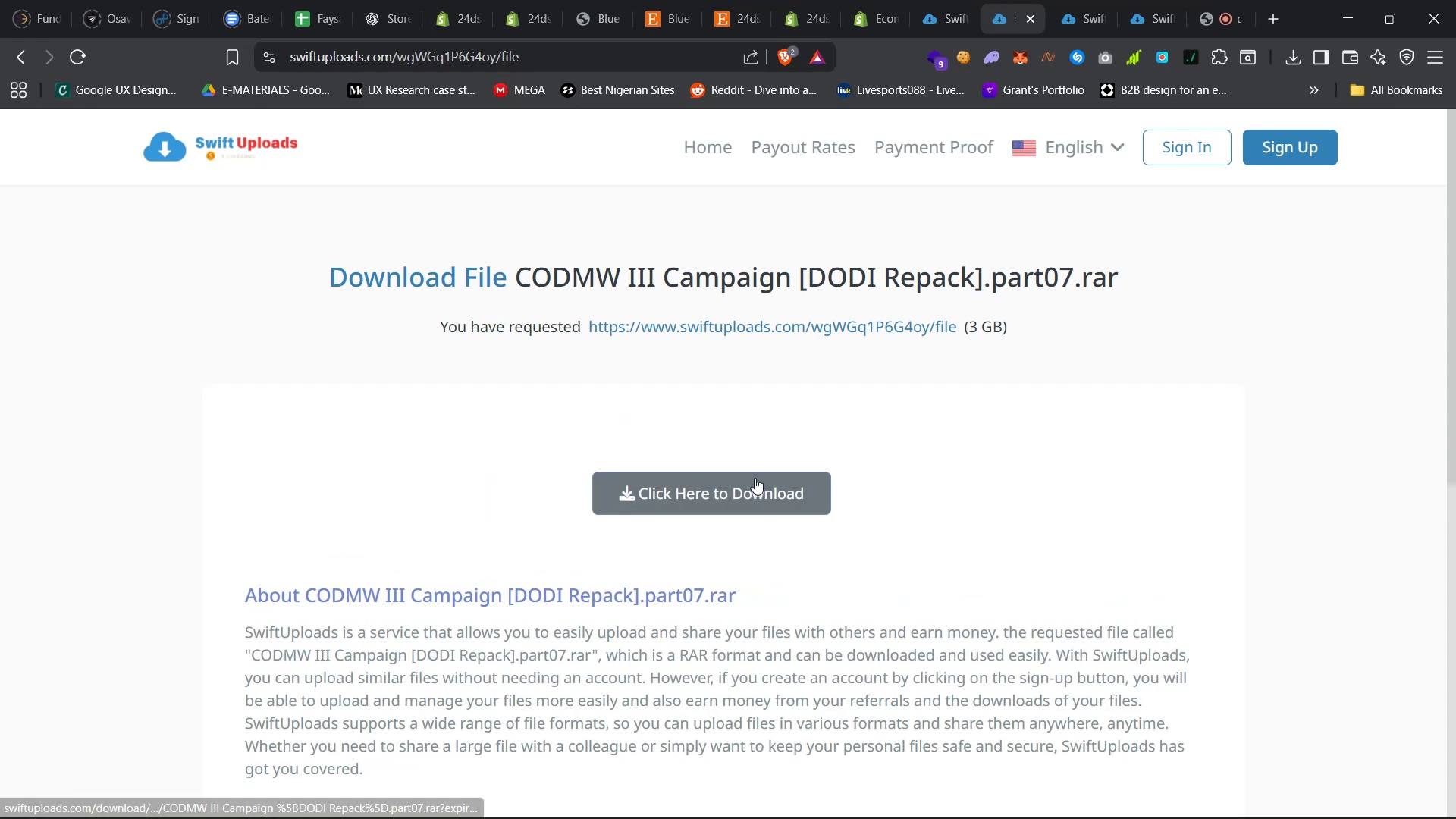 
left_click([754, 483])
 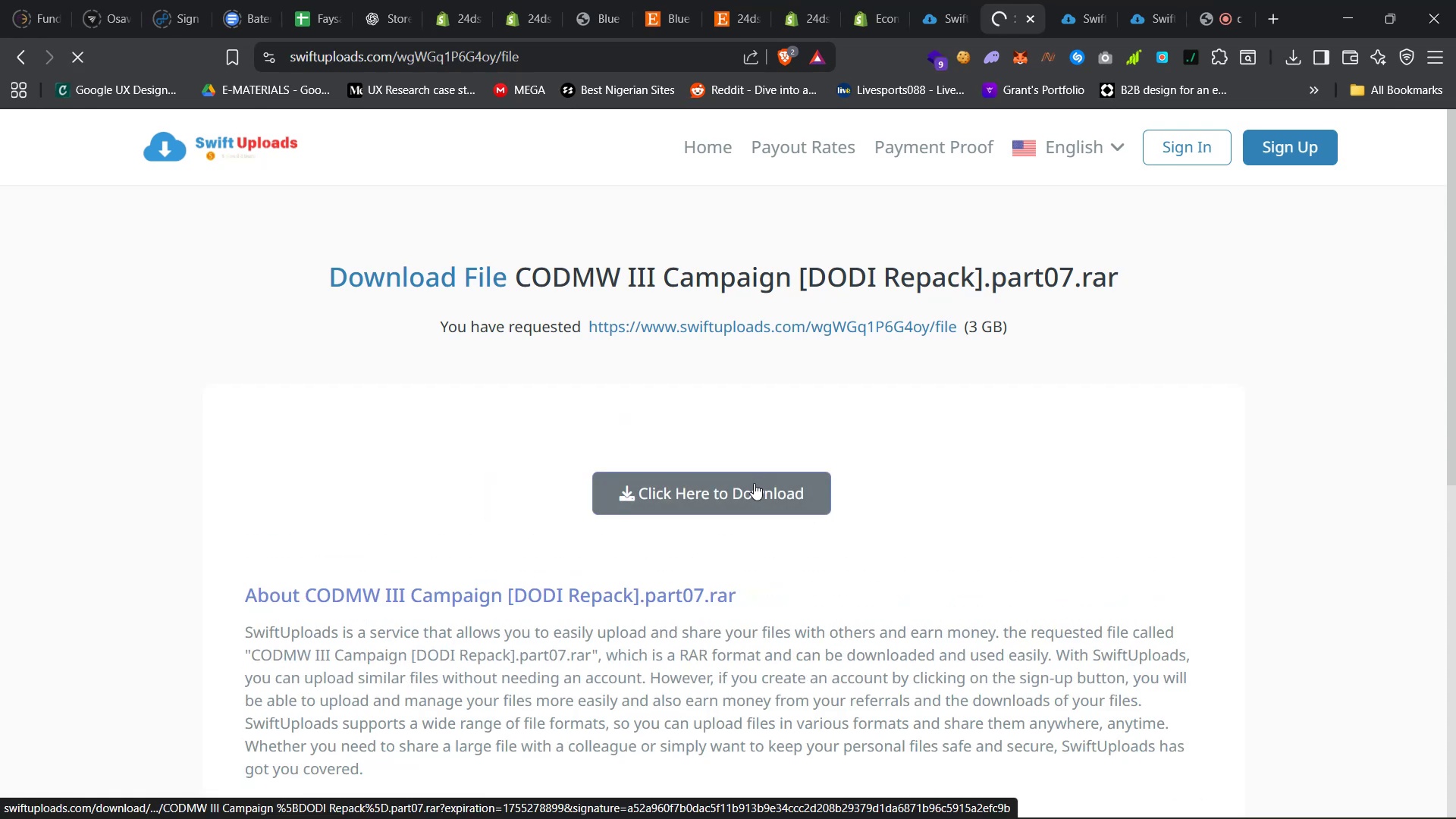 
left_click([754, 483])
 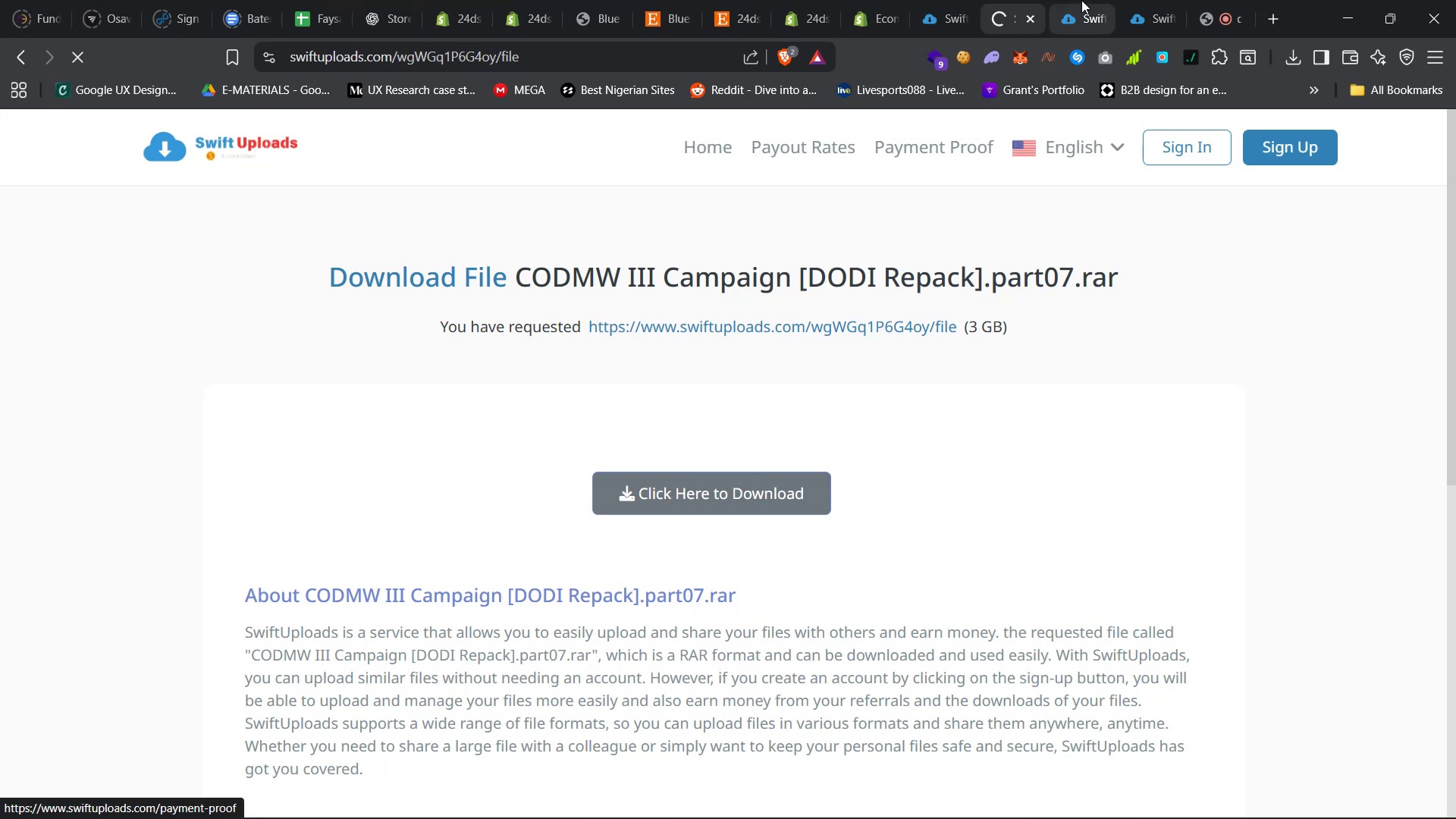 
left_click([1082, 0])
 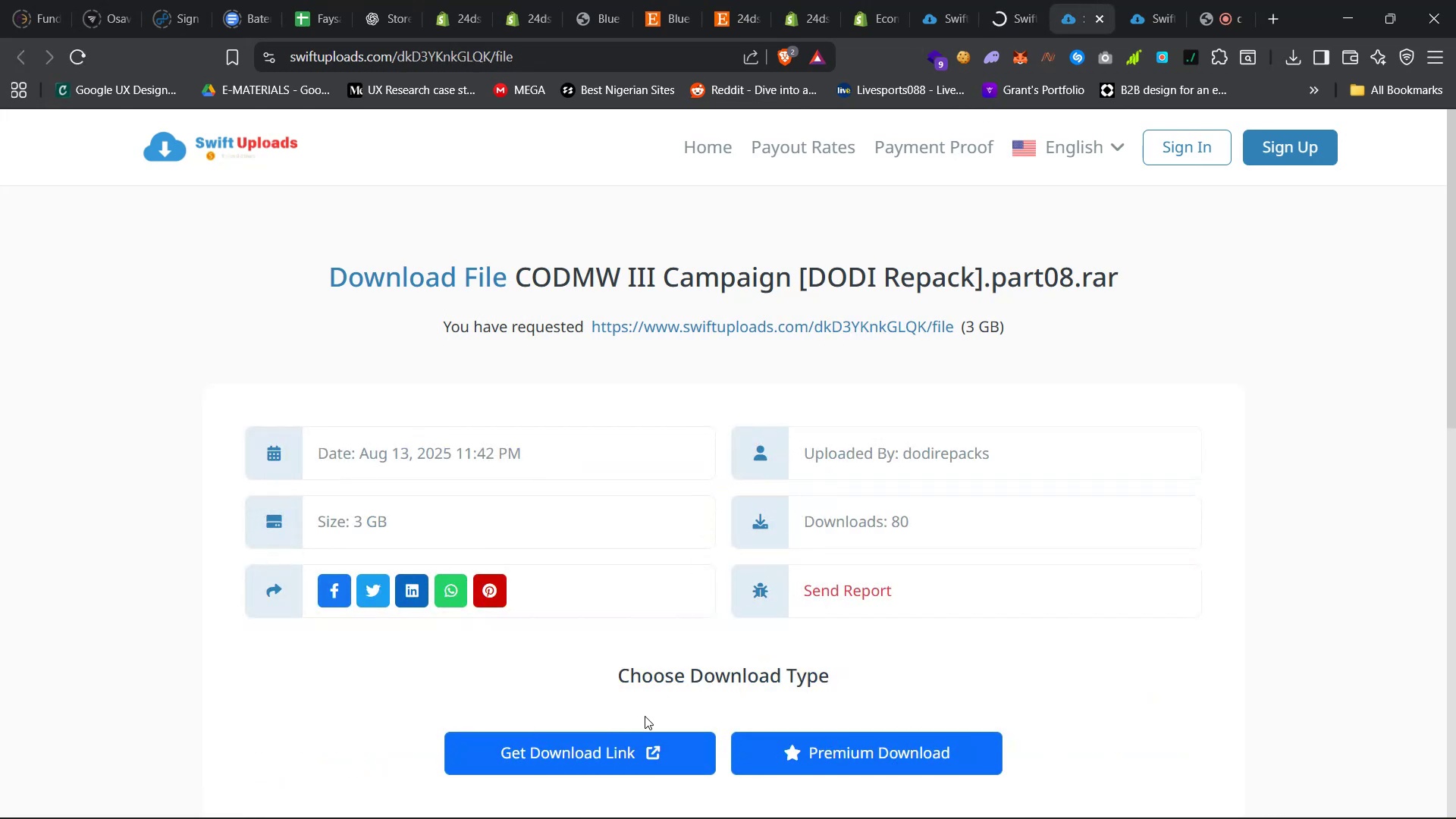 
left_click([623, 749])
 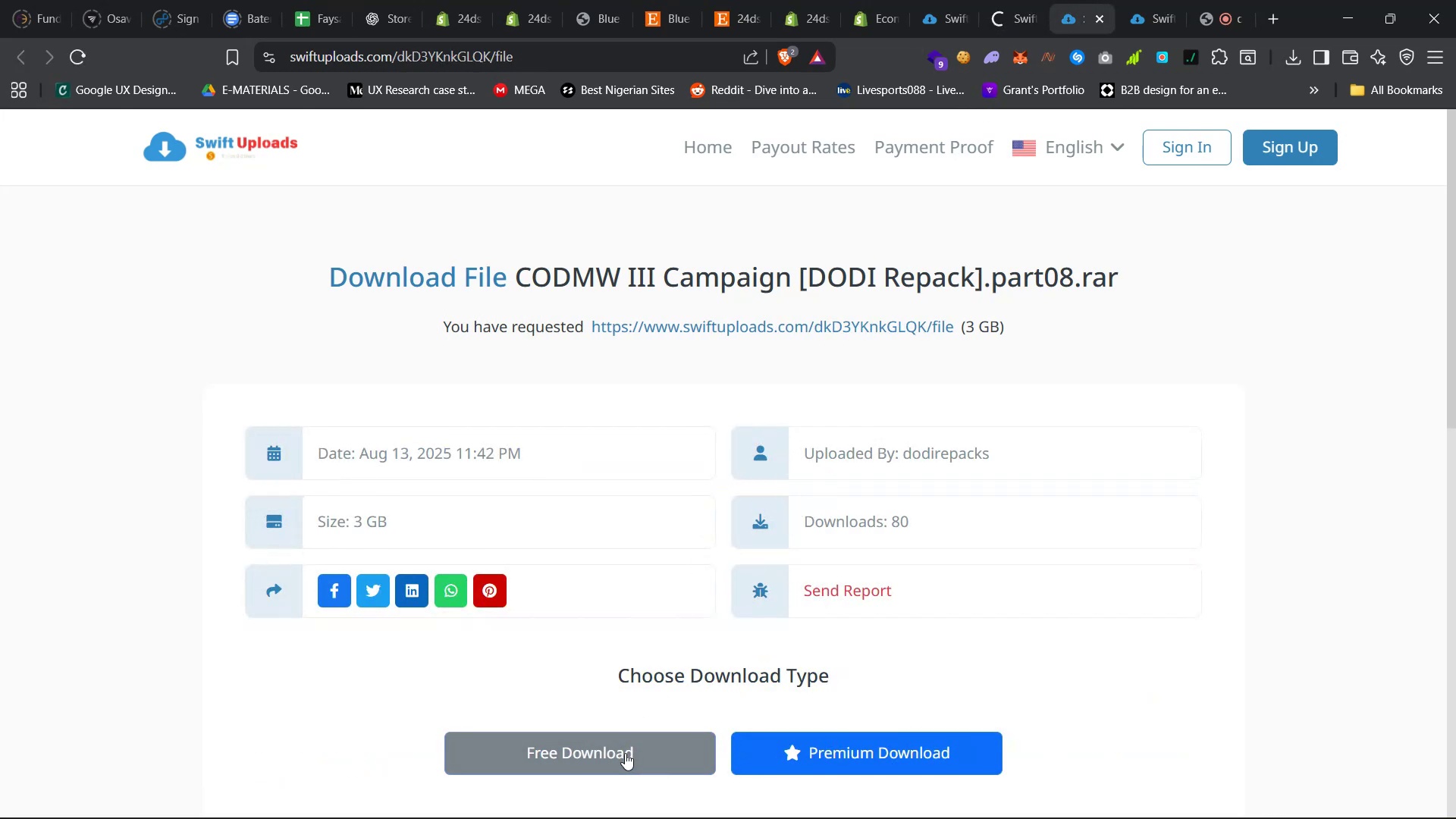 
left_click([625, 753])
 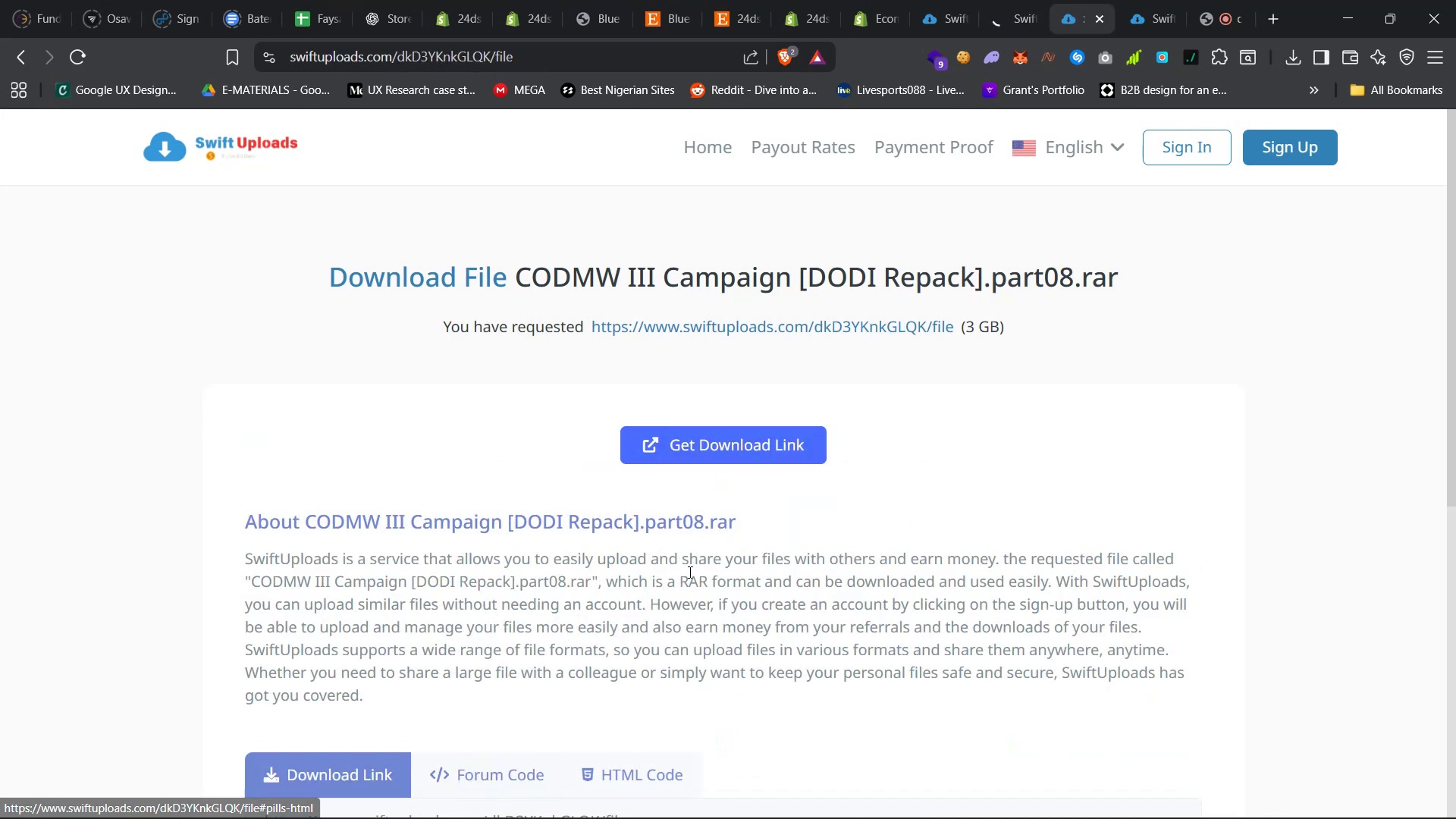 
left_click([787, 450])
 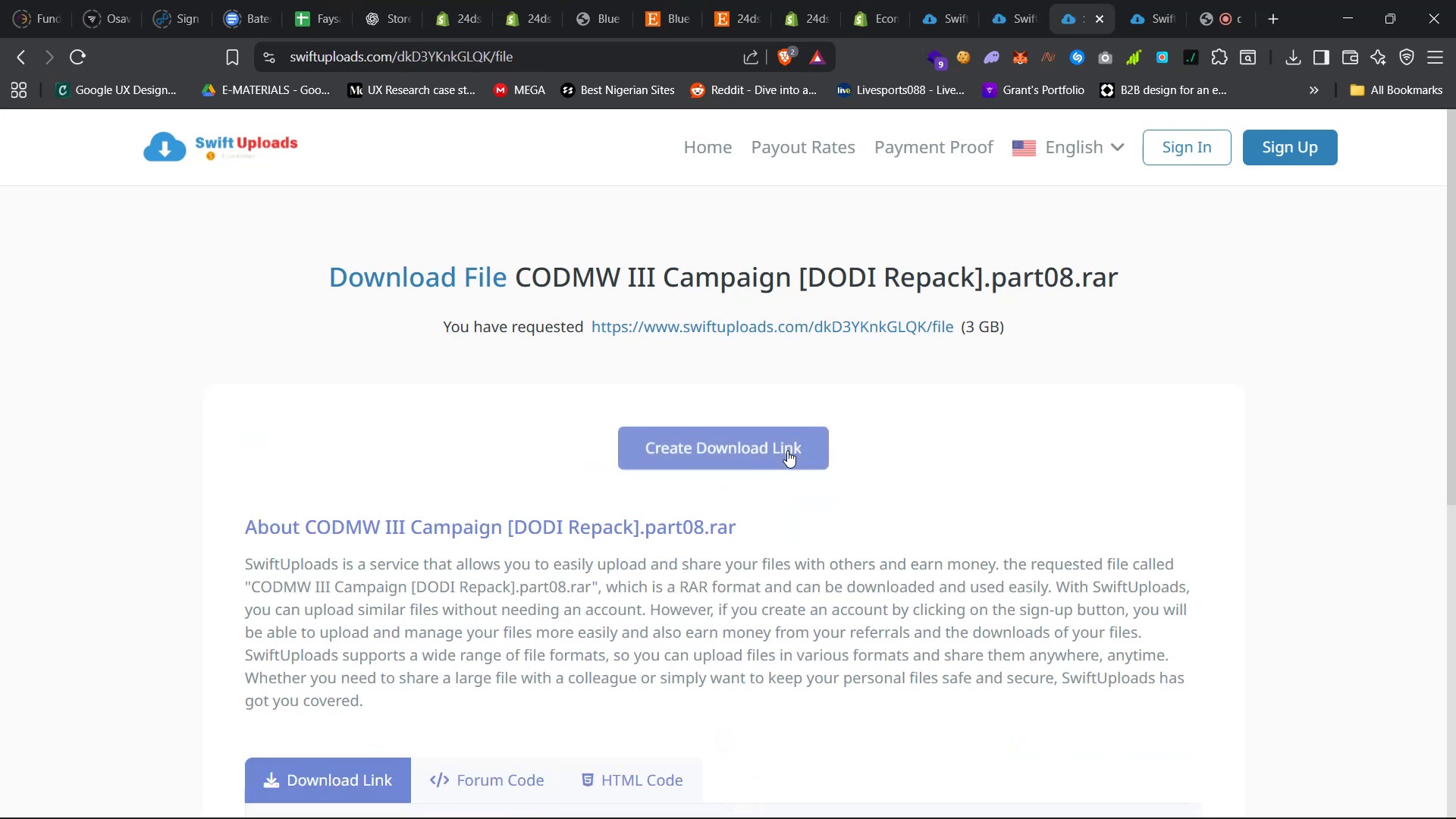 
left_click([787, 450])
 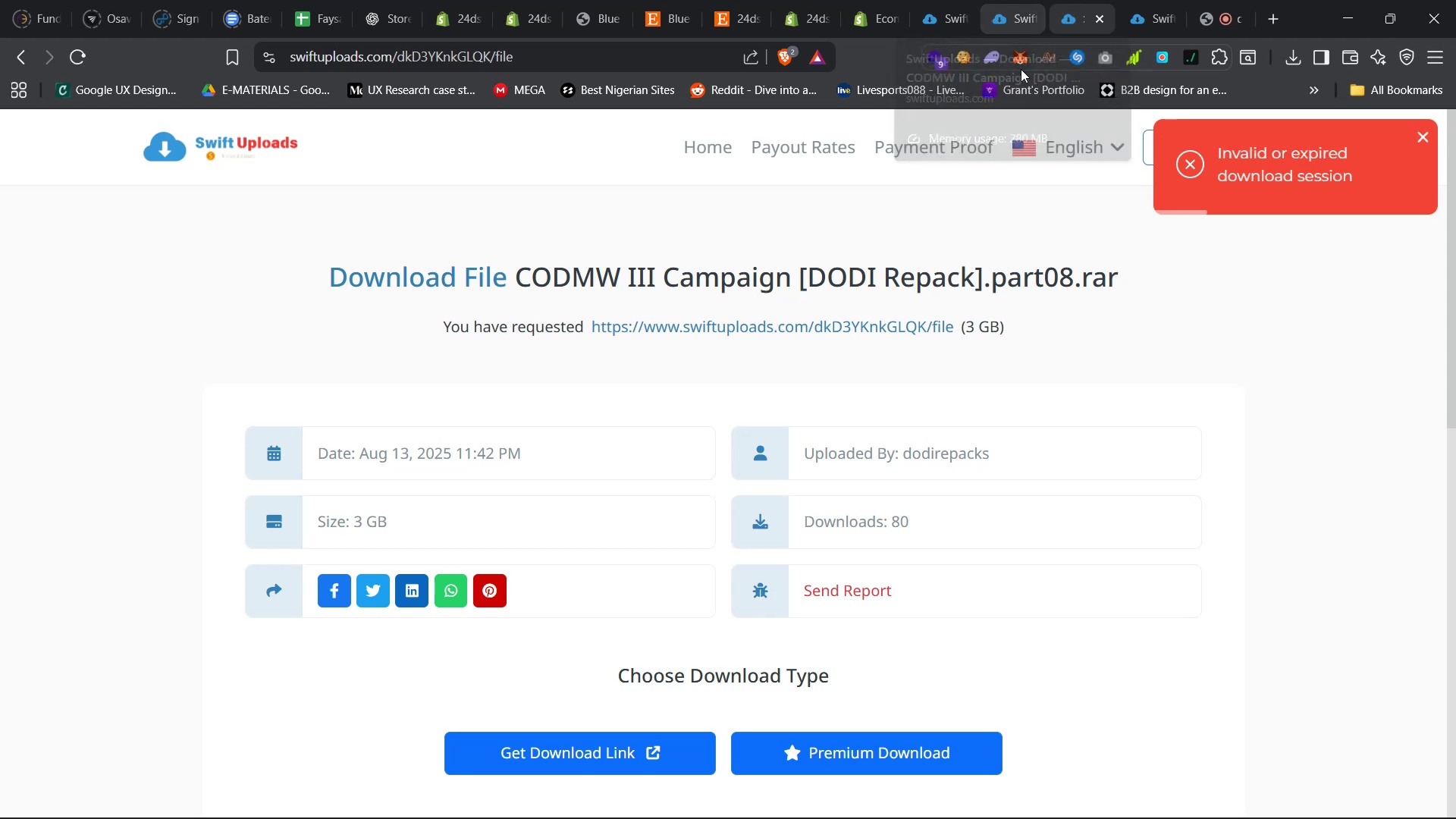 
left_click([1004, 0])
 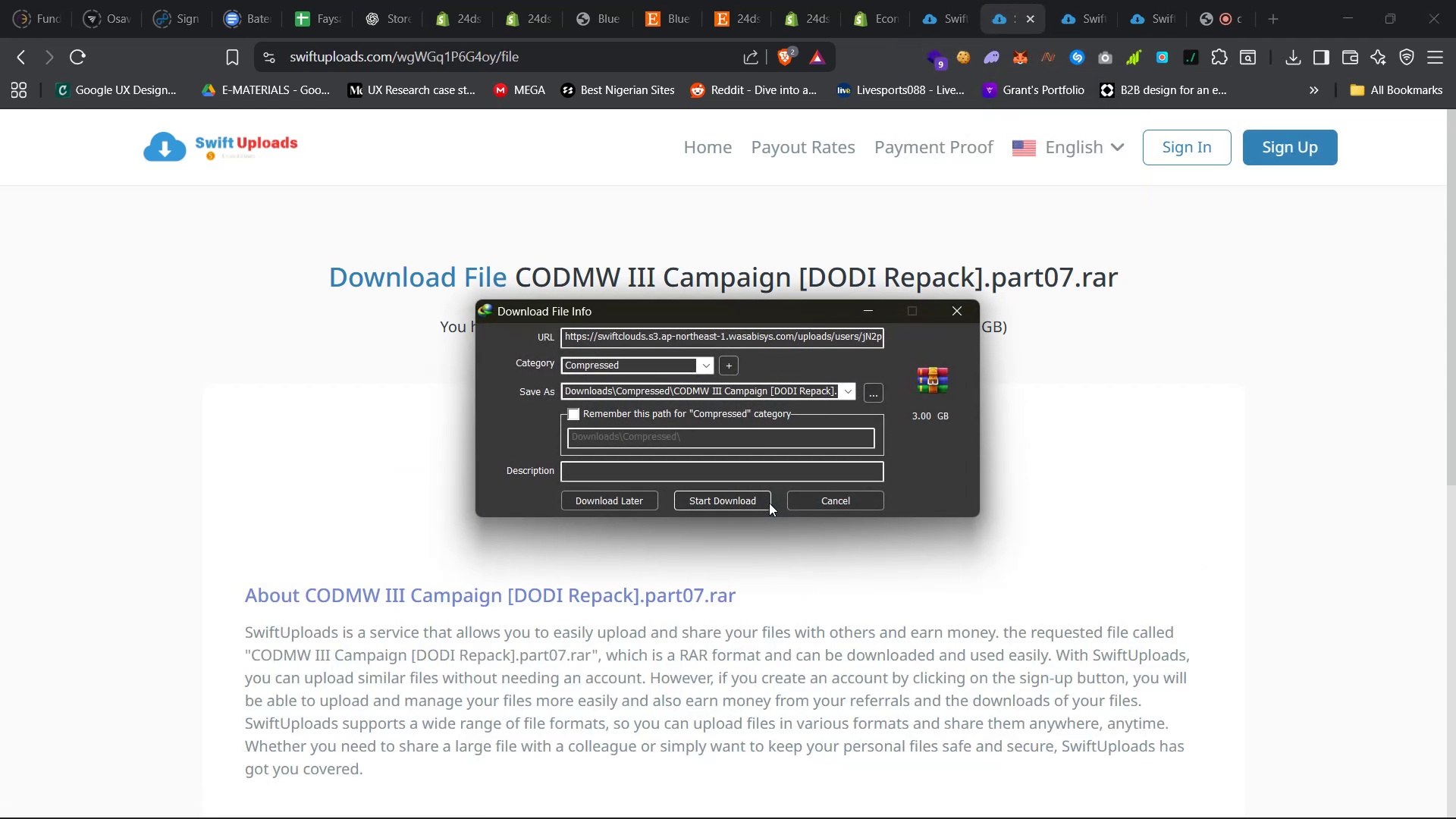 
left_click([796, 387])
 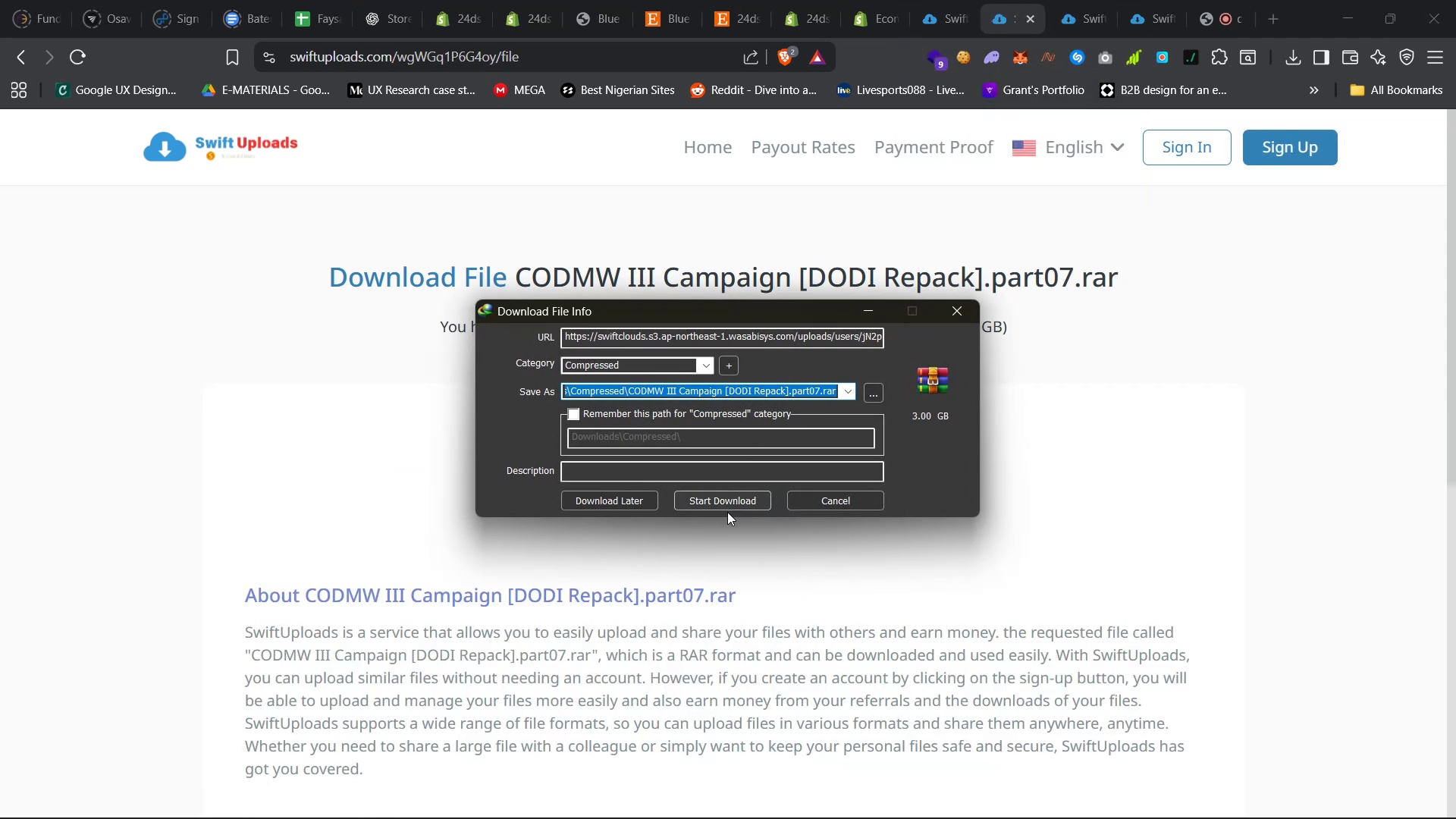 
left_click([727, 512])
 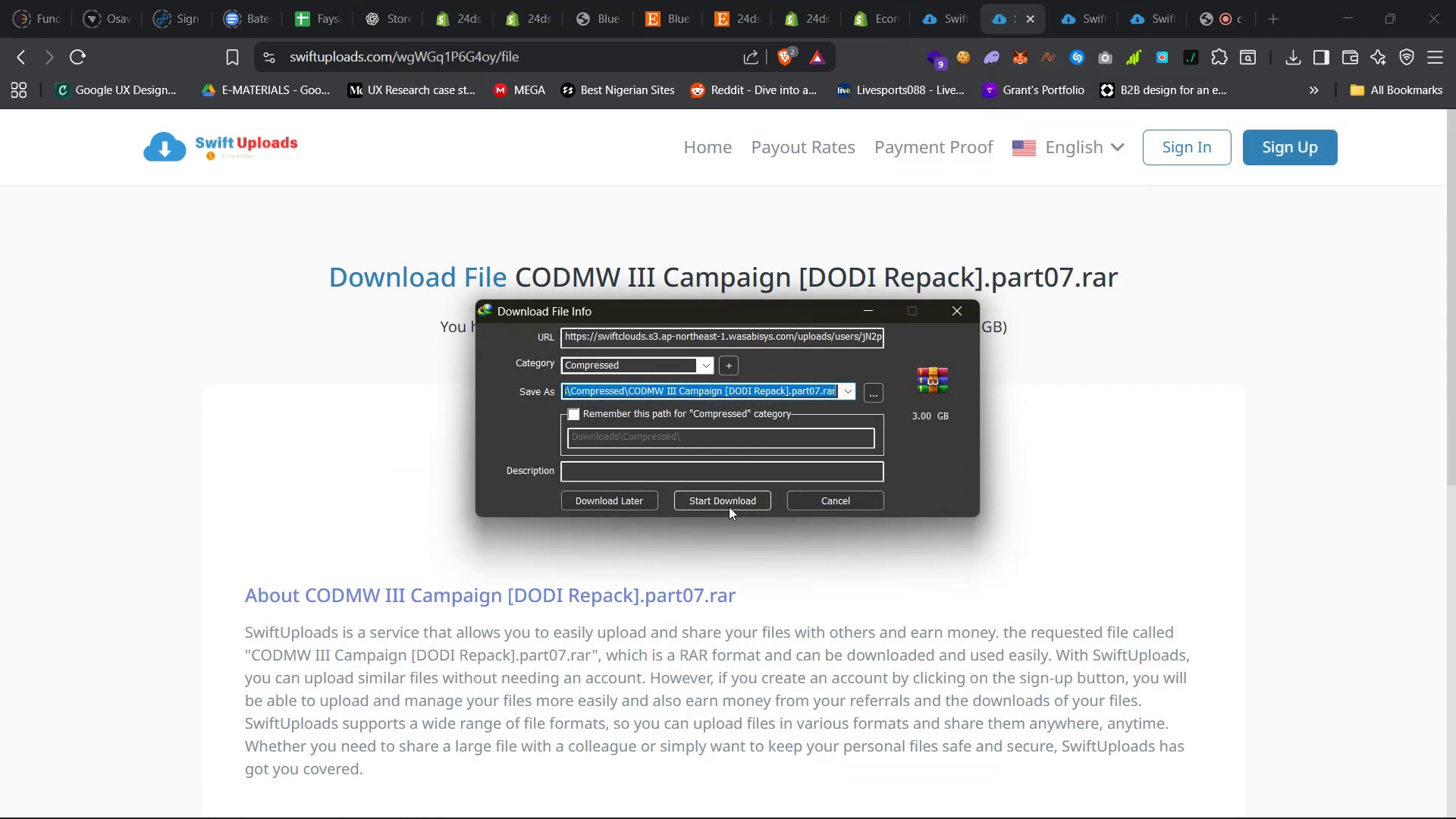 
left_click([729, 505])
 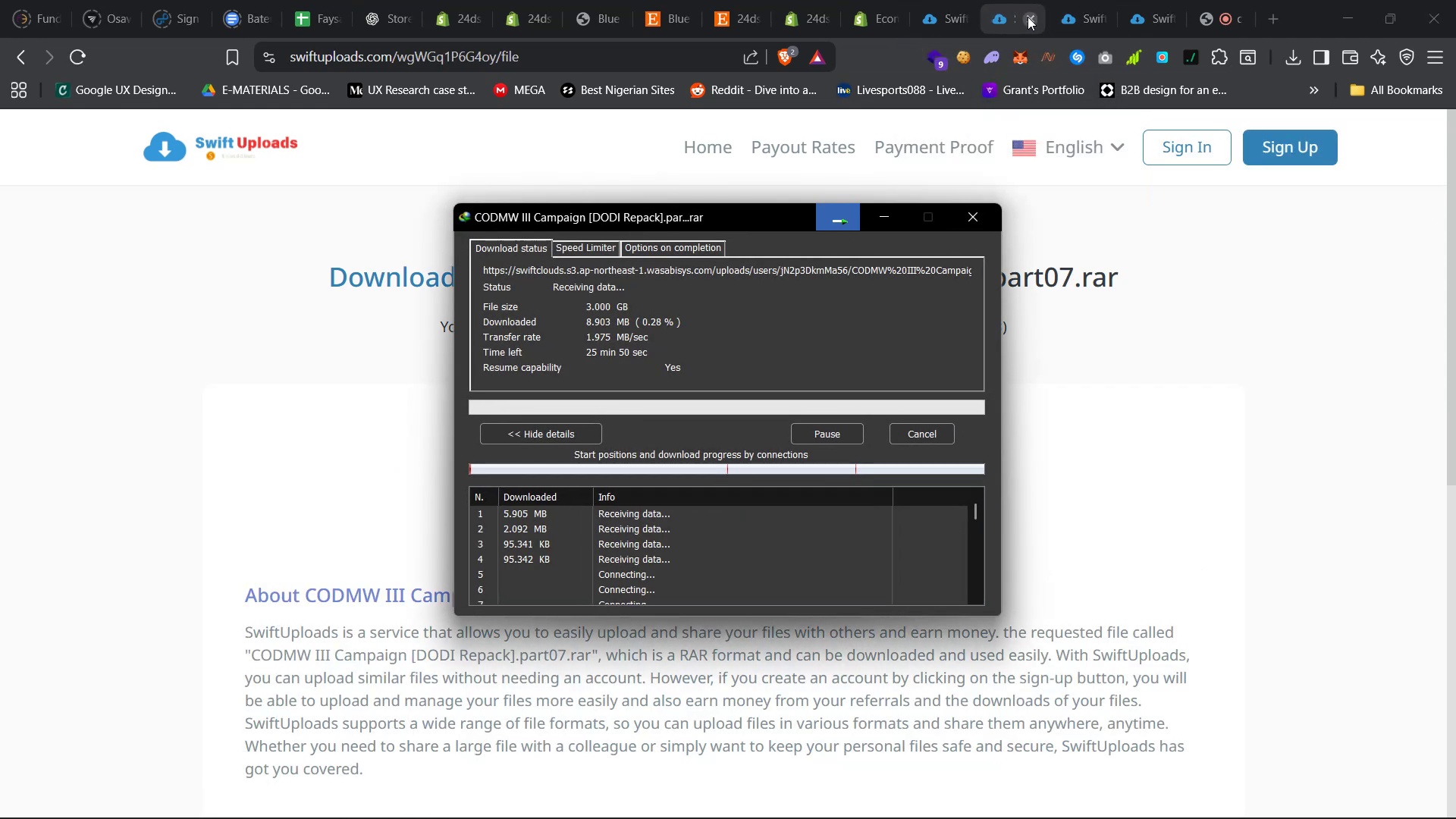 
left_click([1031, 18])
 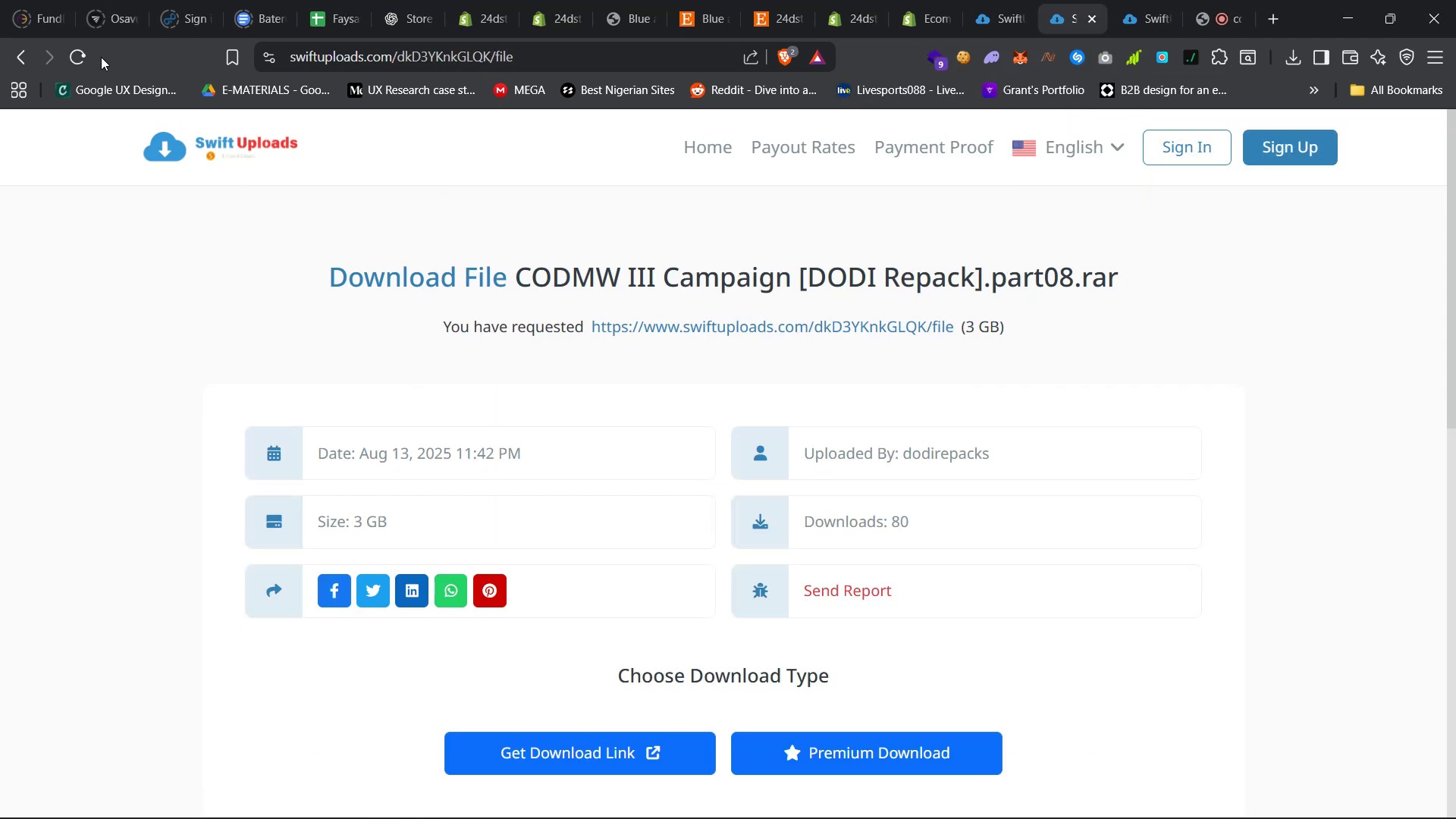 
left_click([86, 52])
 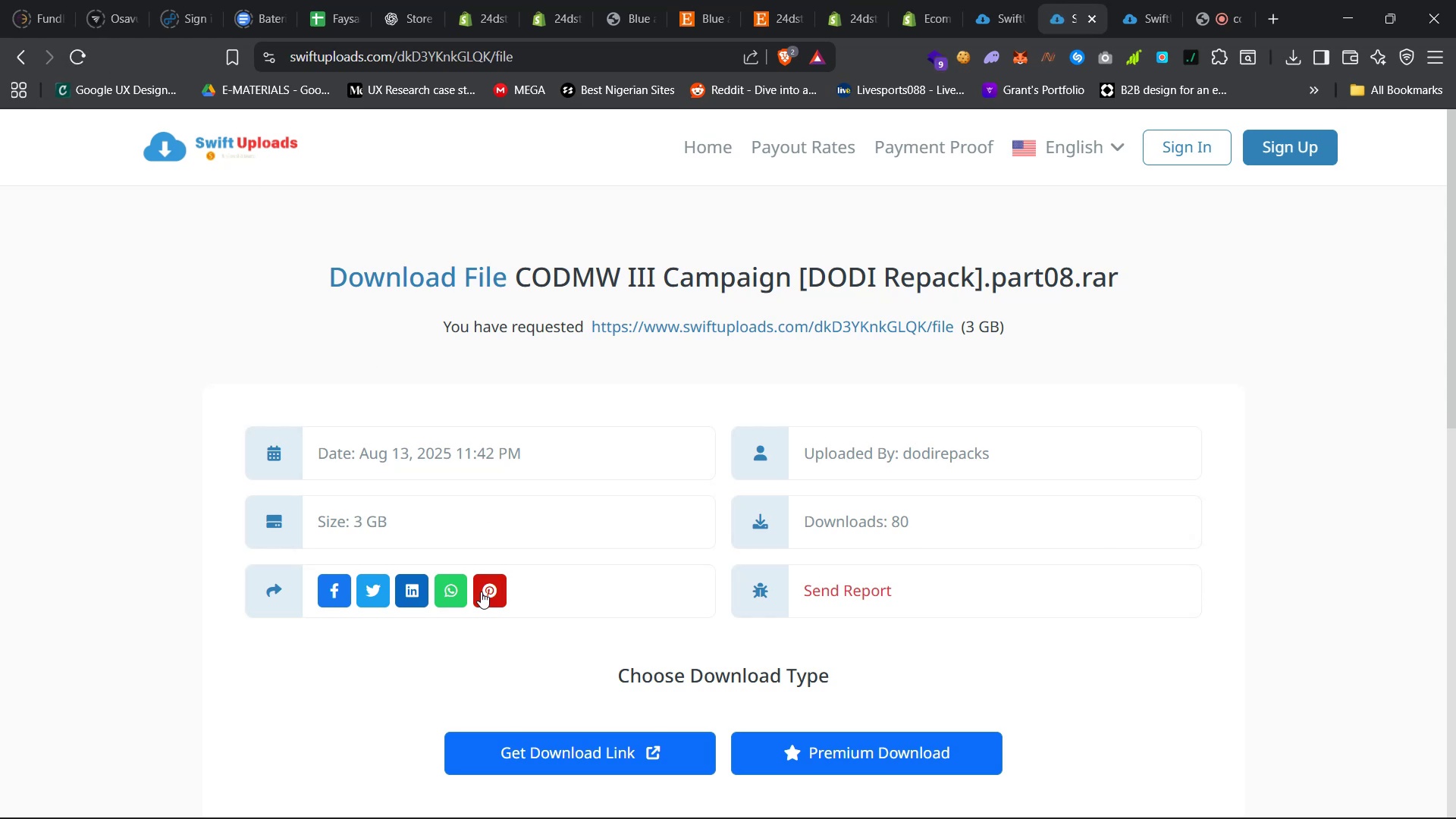 
left_click([500, 759])
 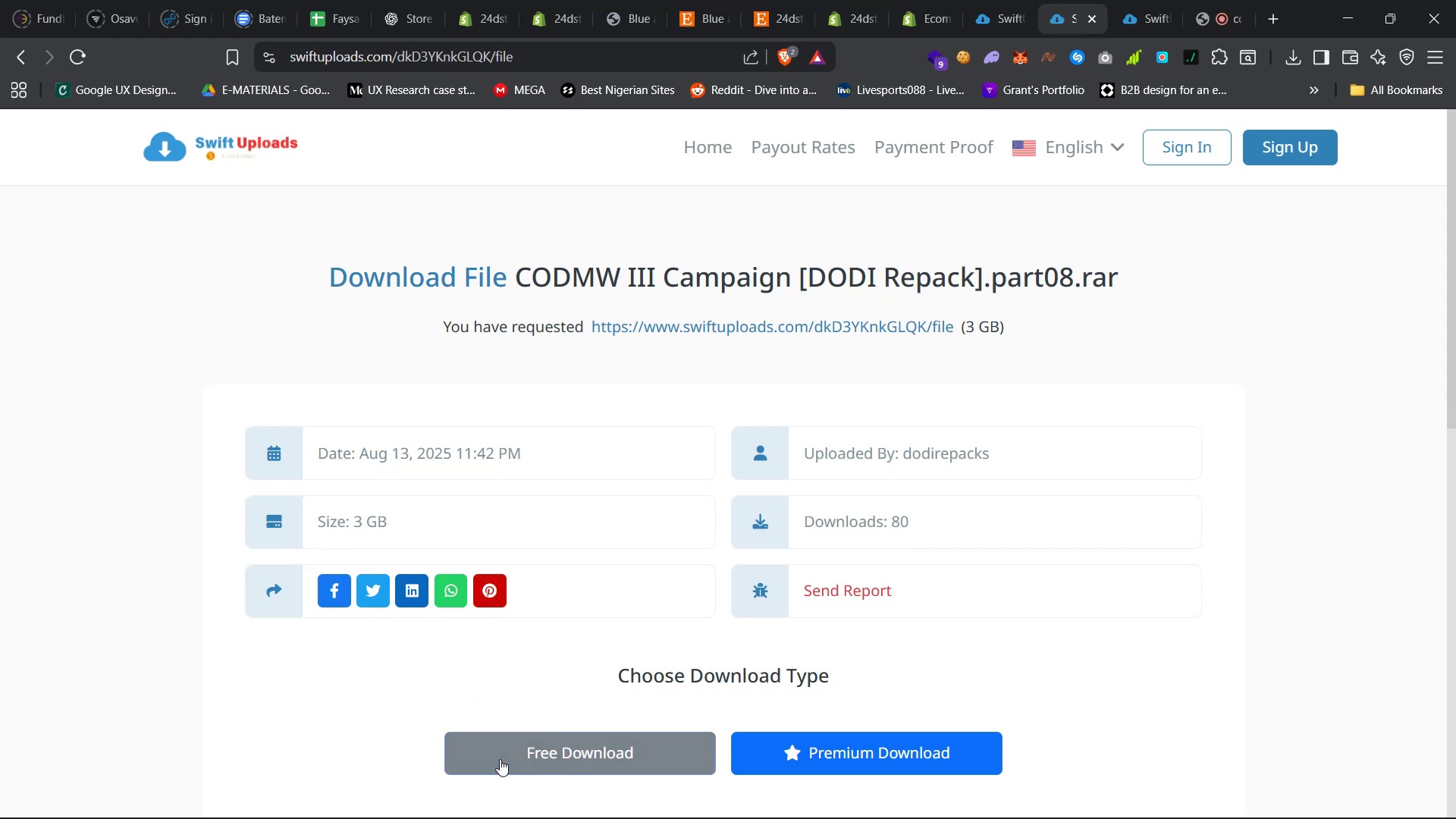 
left_click([500, 759])
 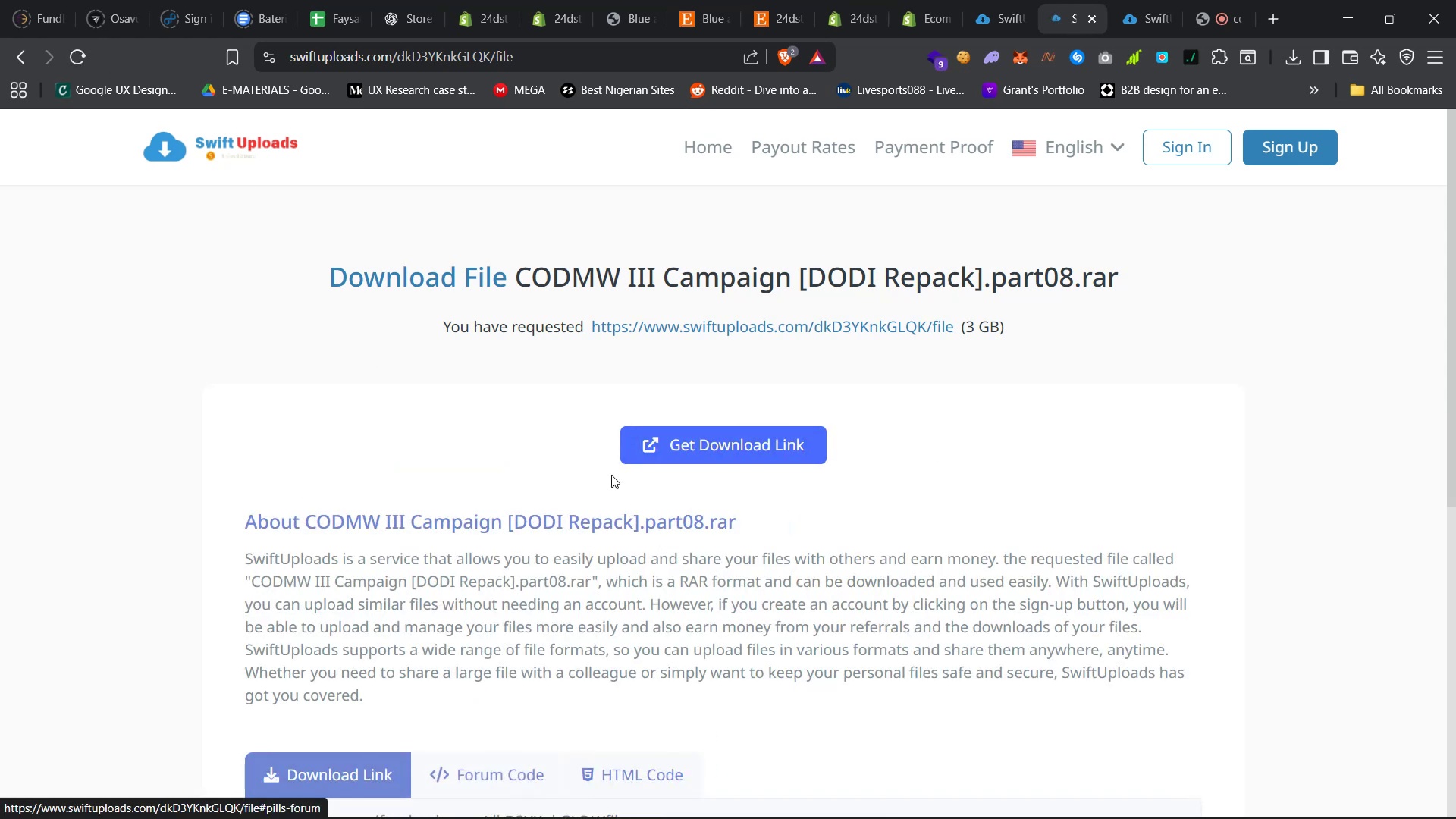 
left_click([689, 438])
 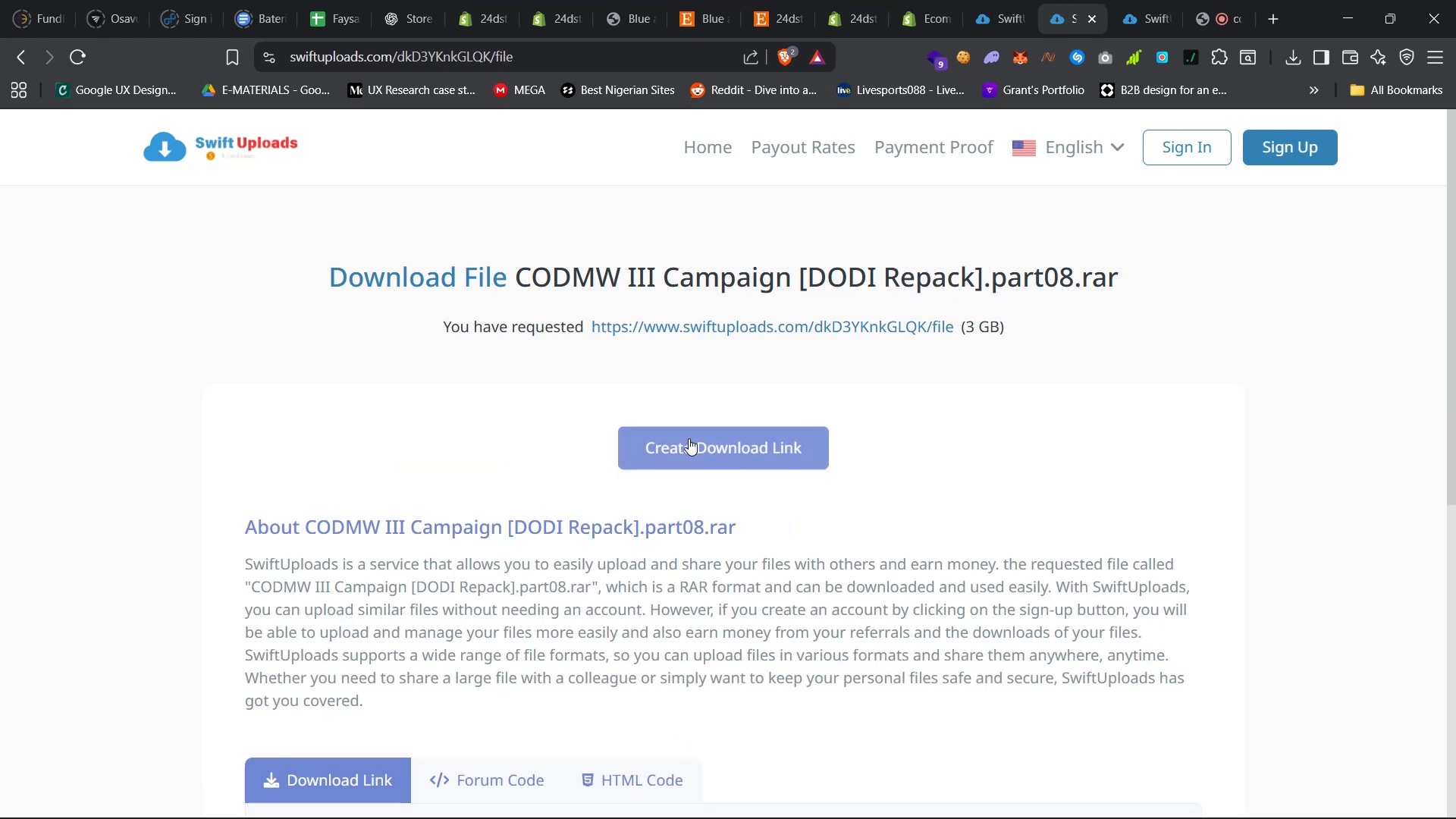 
left_click([689, 438])
 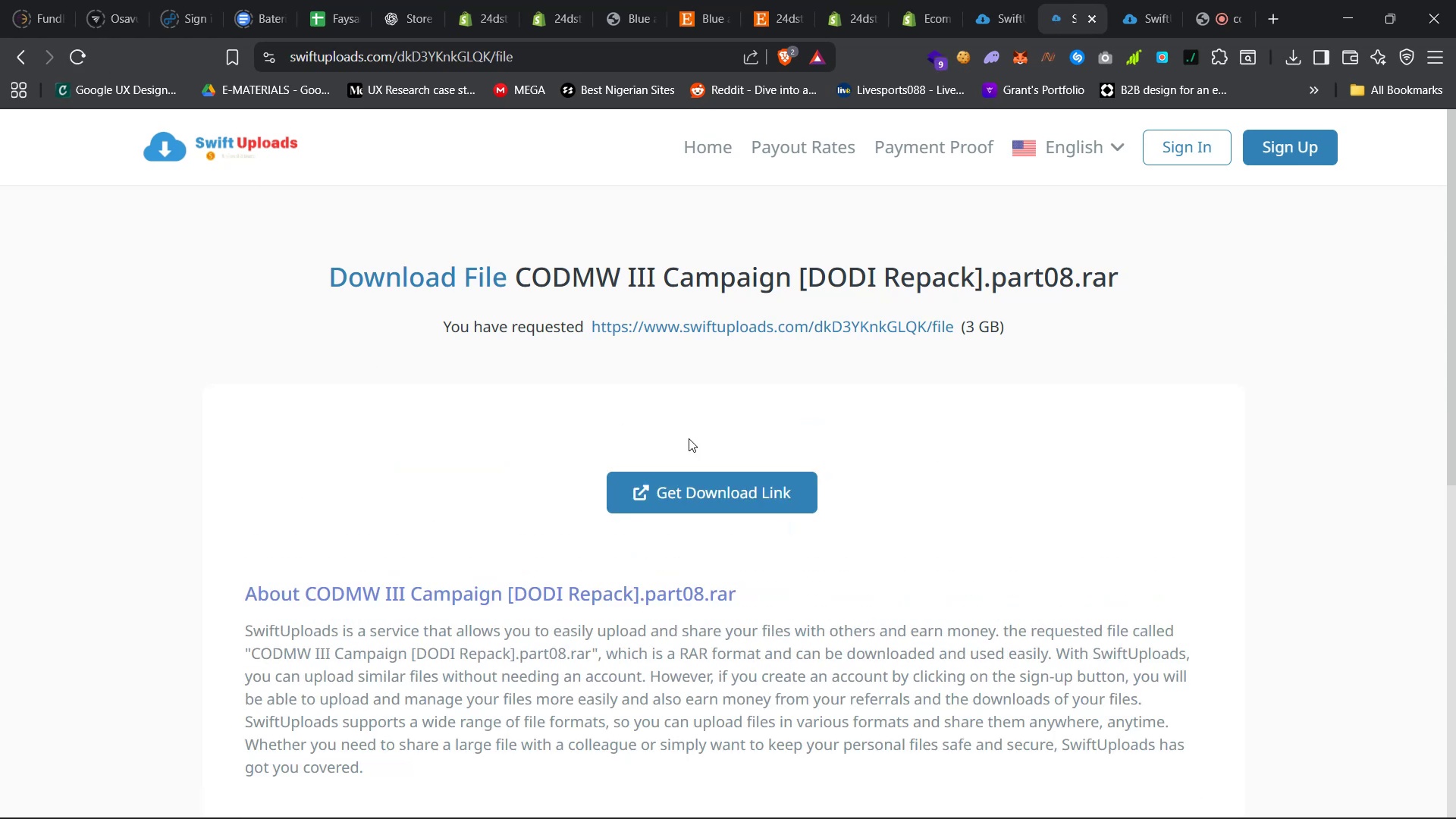 
left_click([714, 482])
 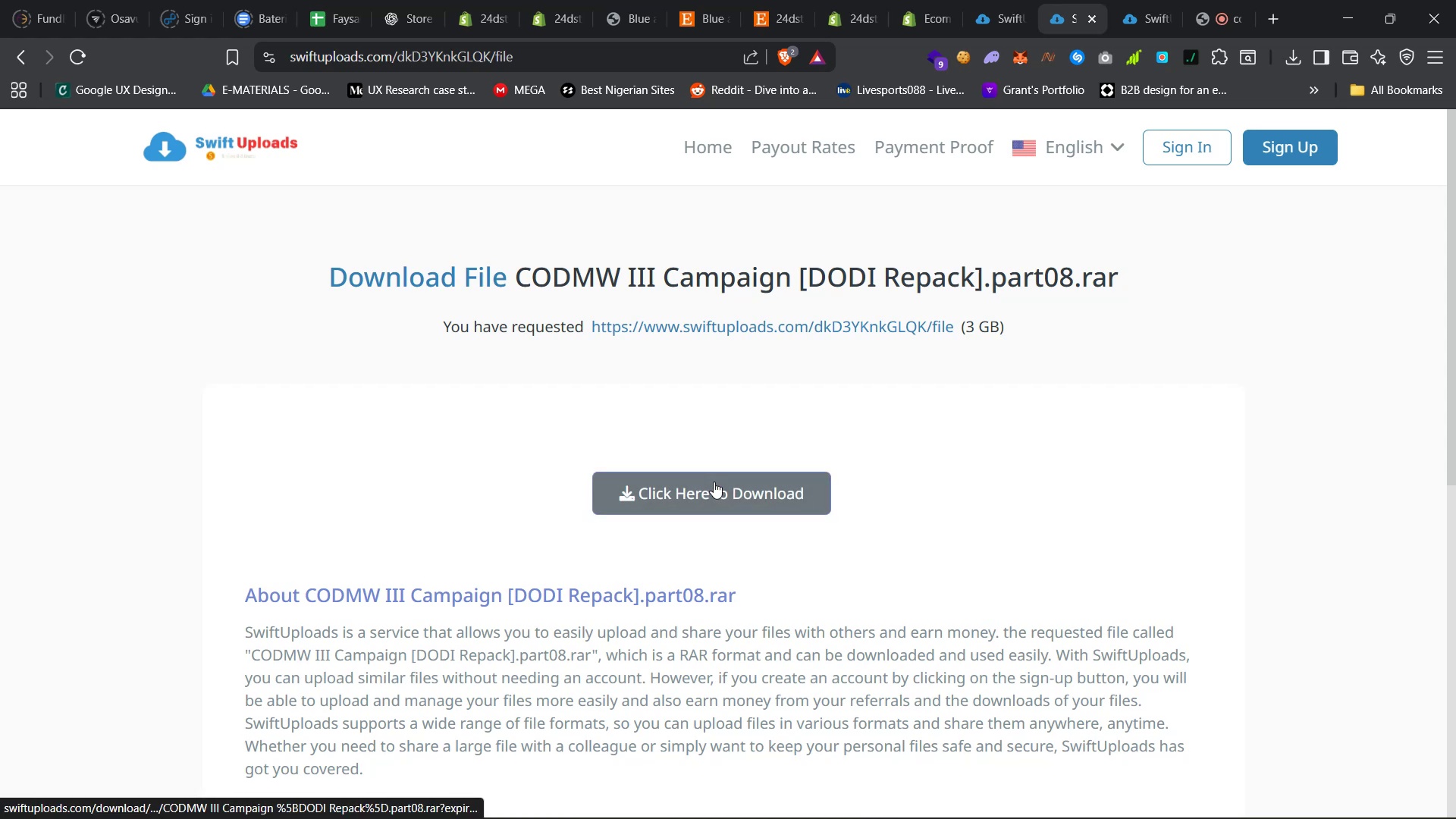 
left_click([714, 482])
 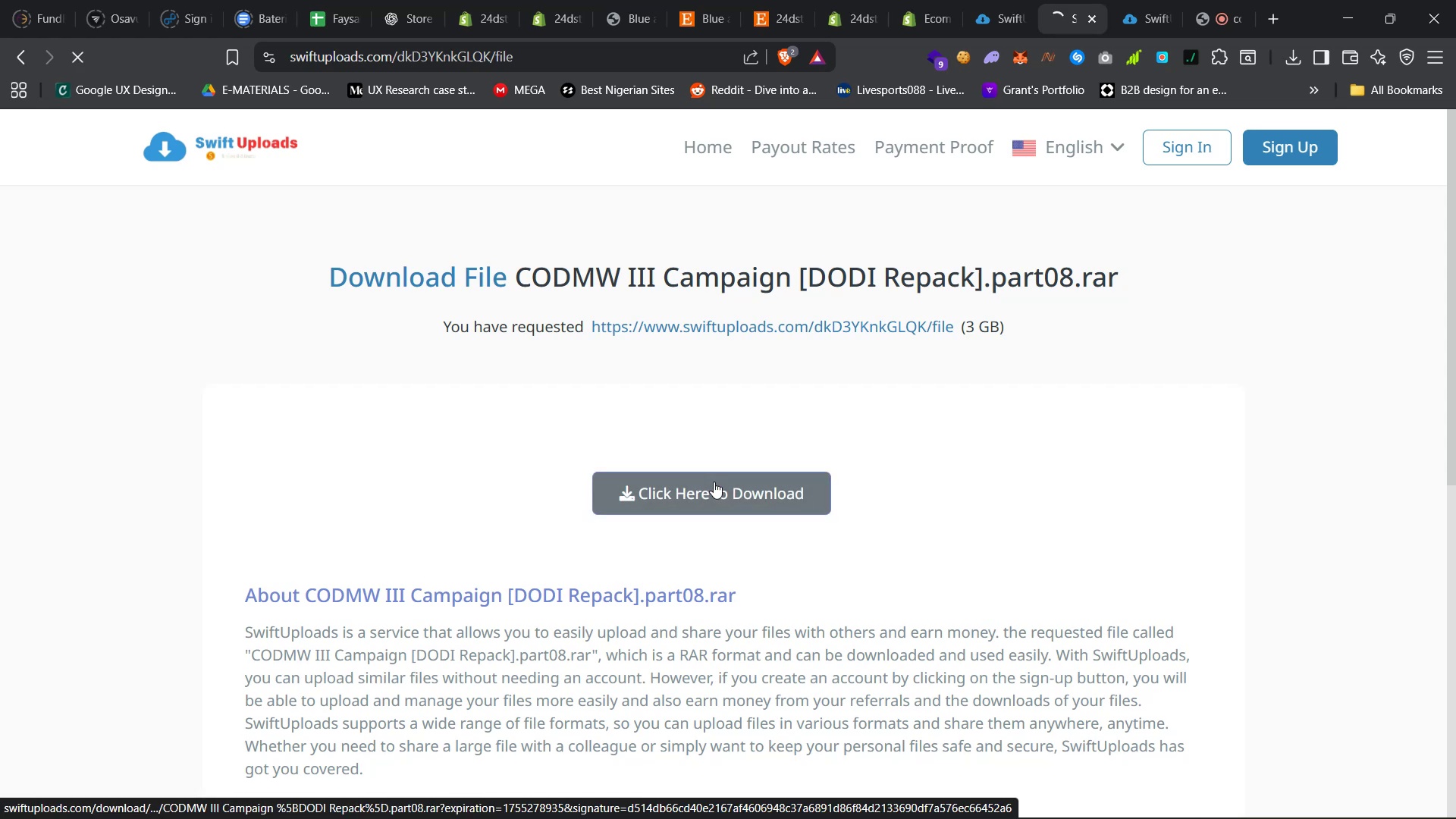 
wait(5.81)
 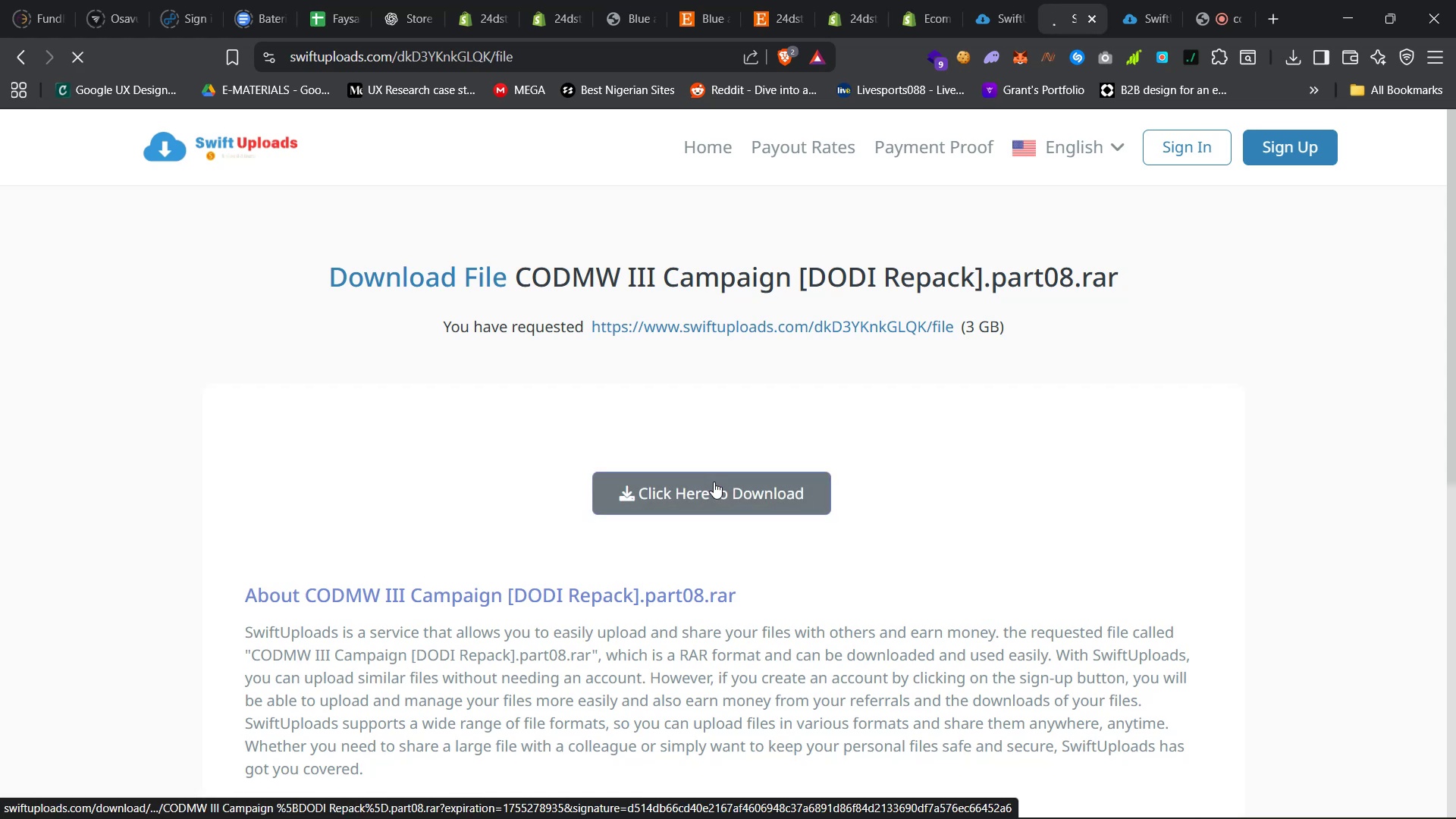 
left_click([579, 792])
 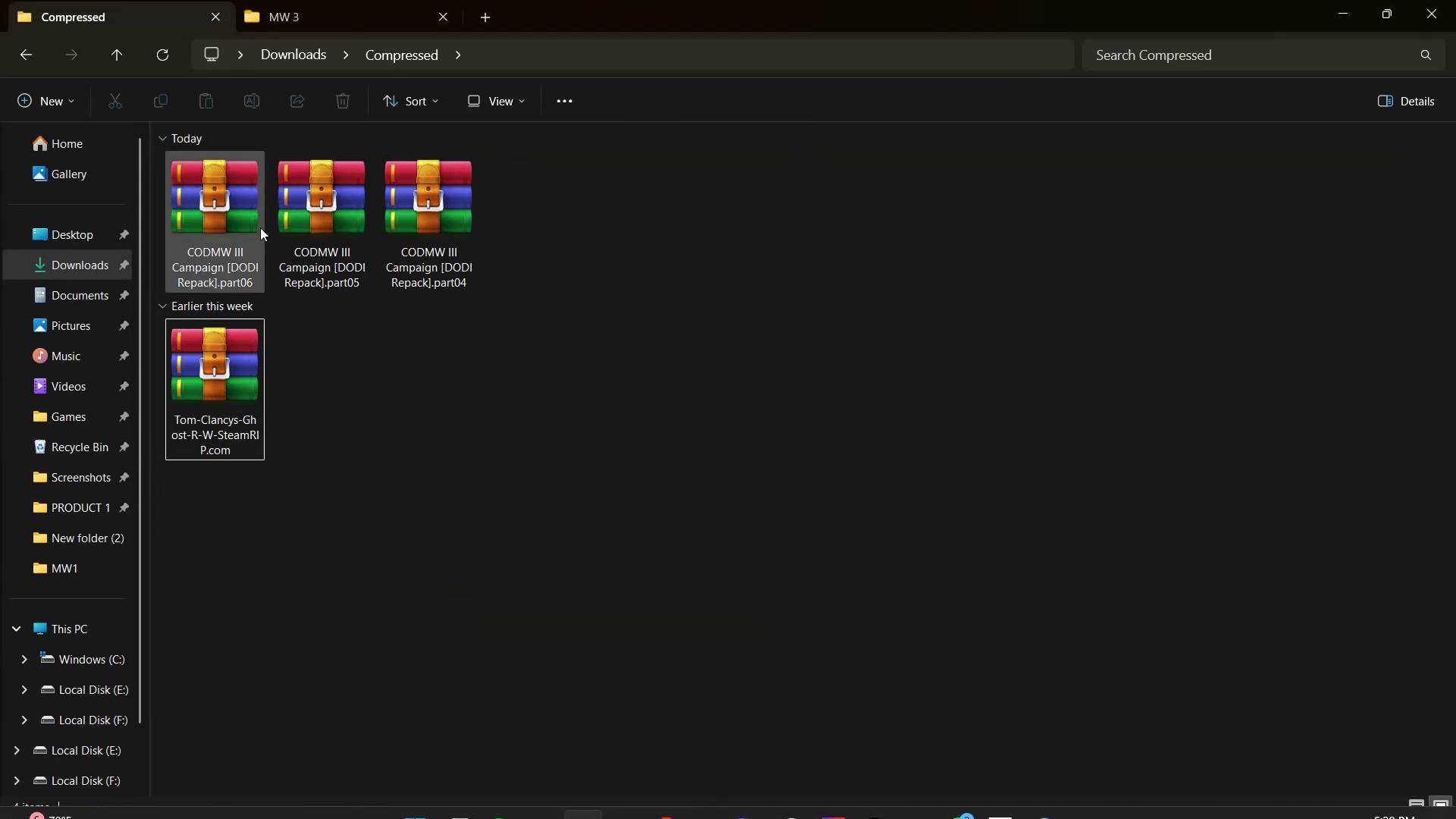 
left_click_drag(start_coordinate=[564, 232], to_coordinate=[203, 226])
 